 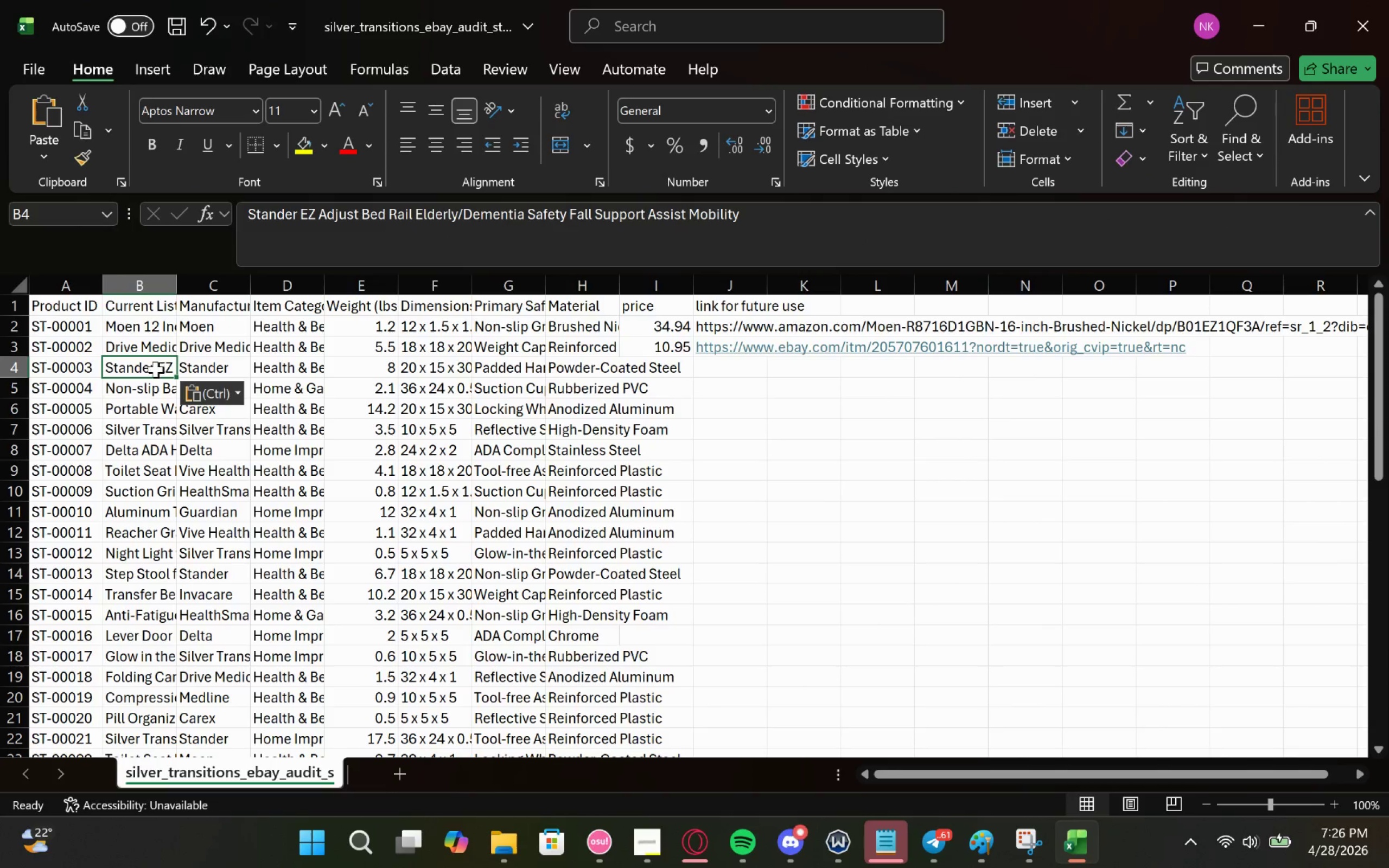 
left_click([135, 391])
 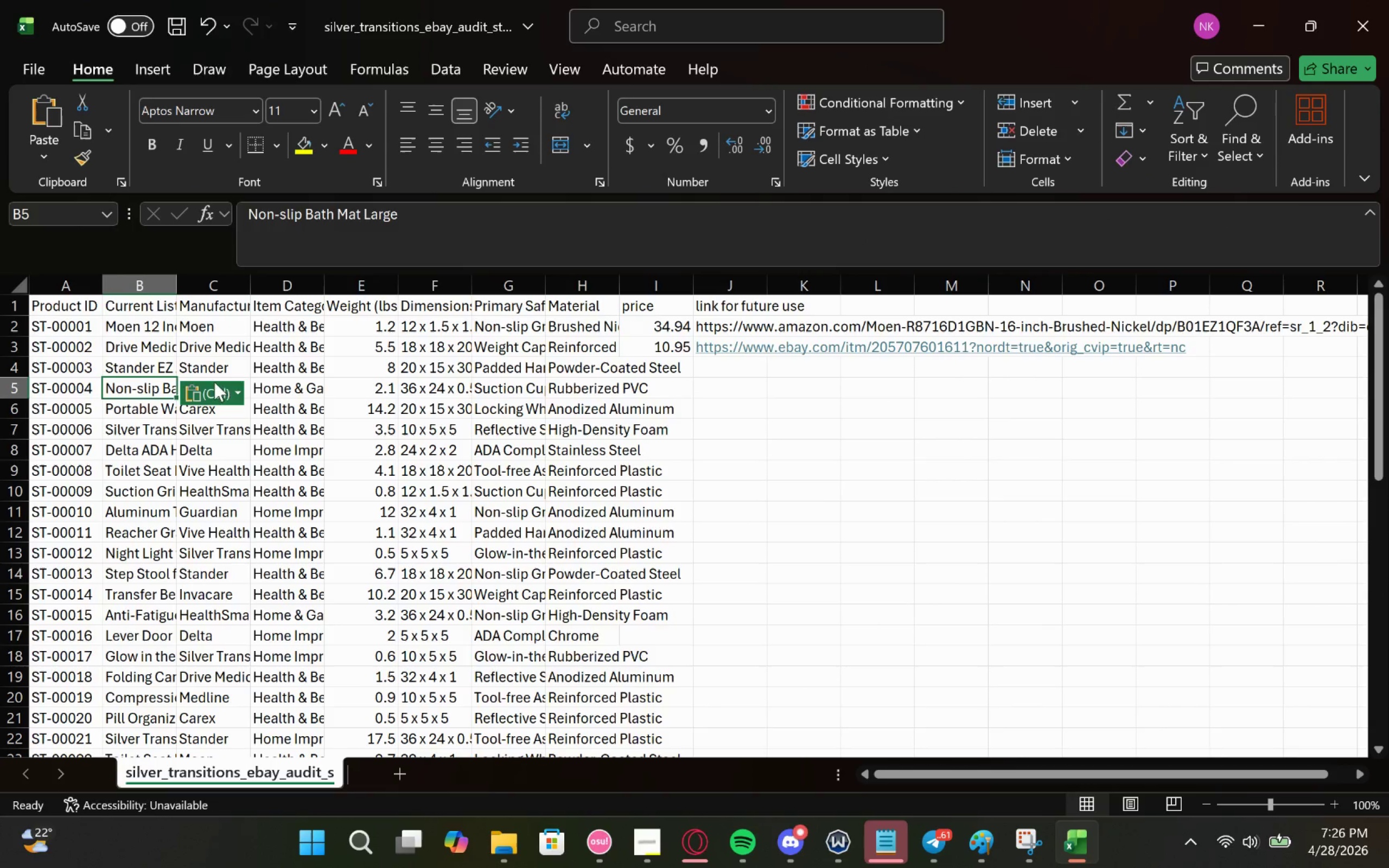 
left_click_drag(start_coordinate=[417, 220], to_coordinate=[239, 227])
 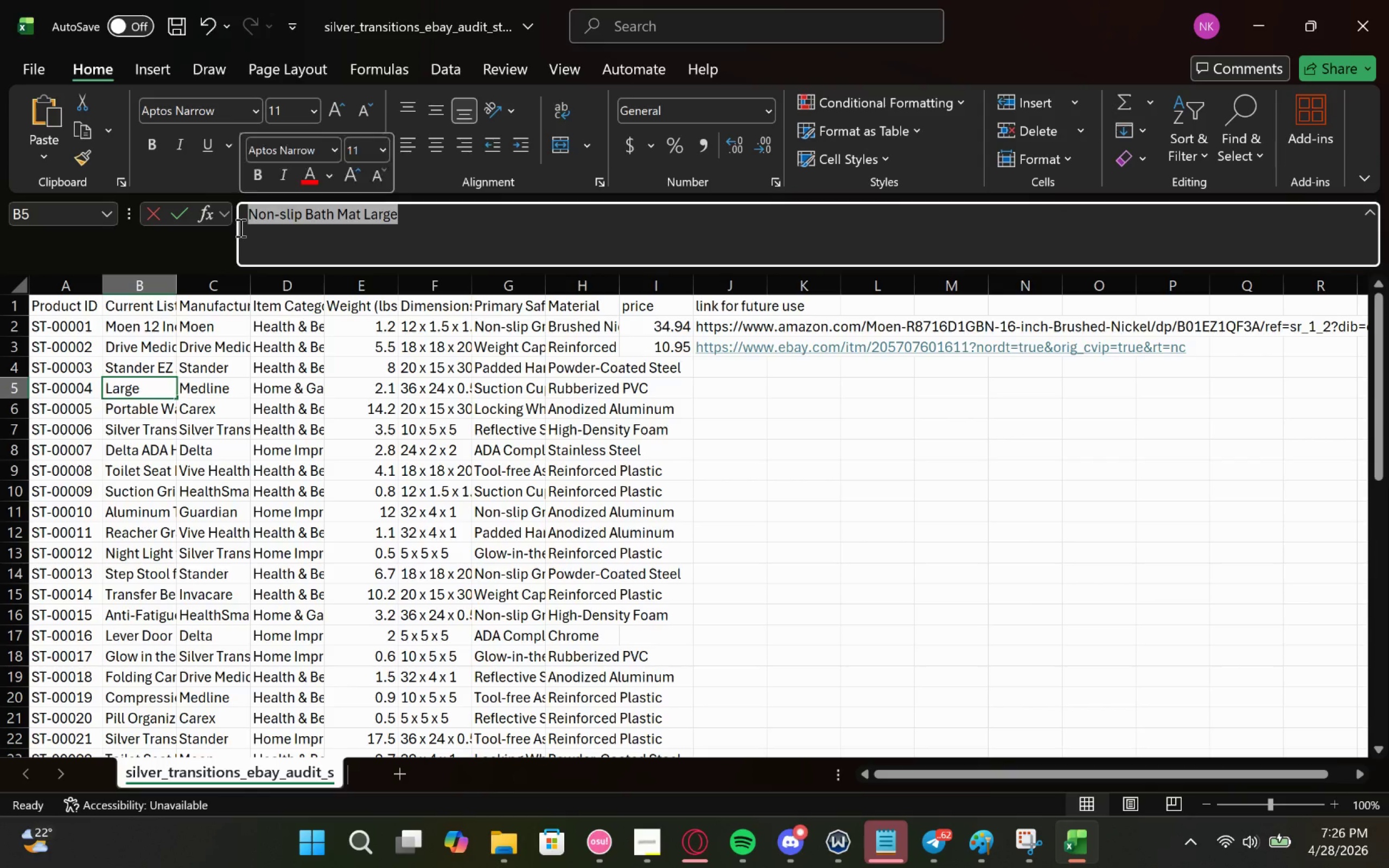 
key(Control+C)
 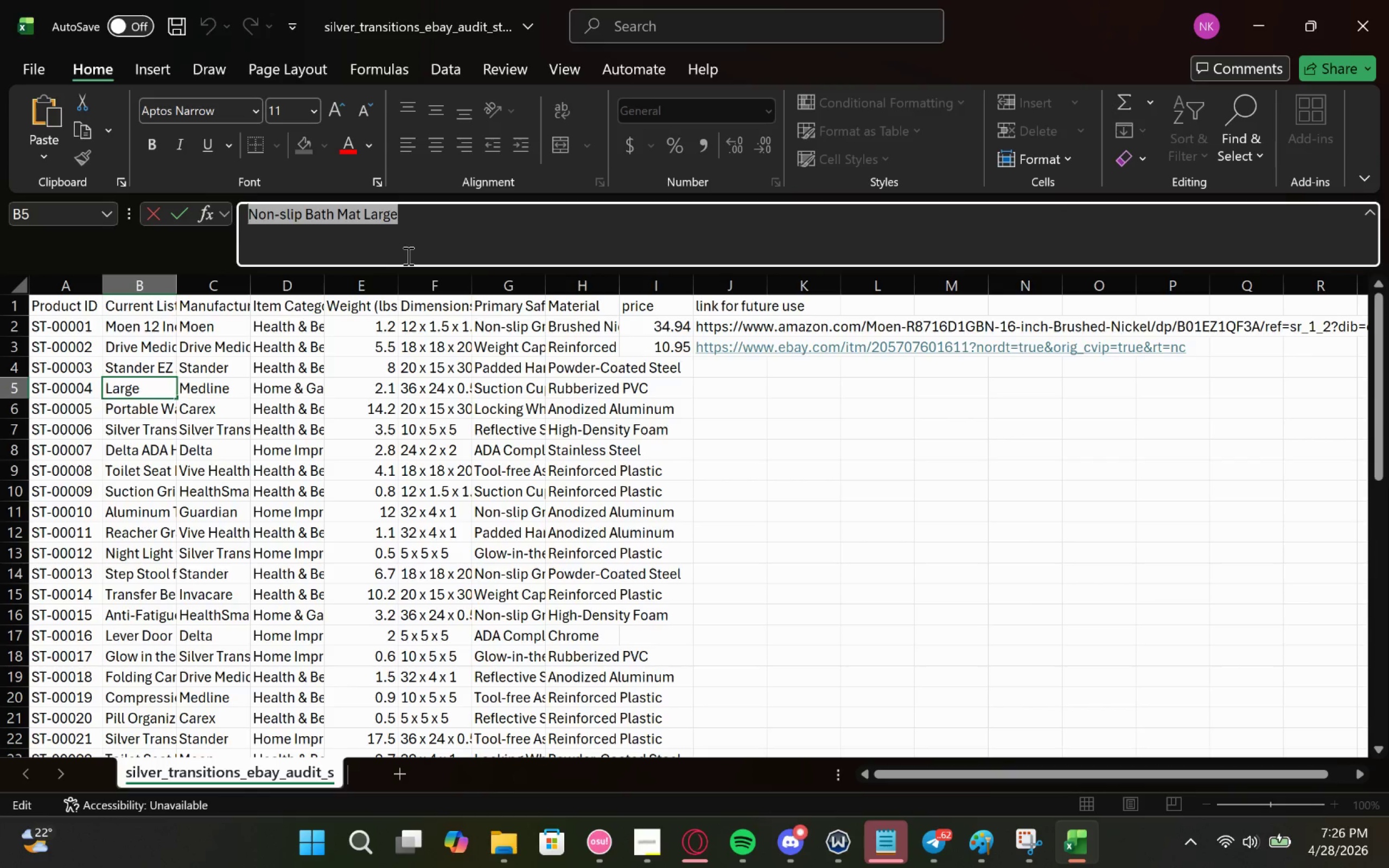 
key(Control+C)
 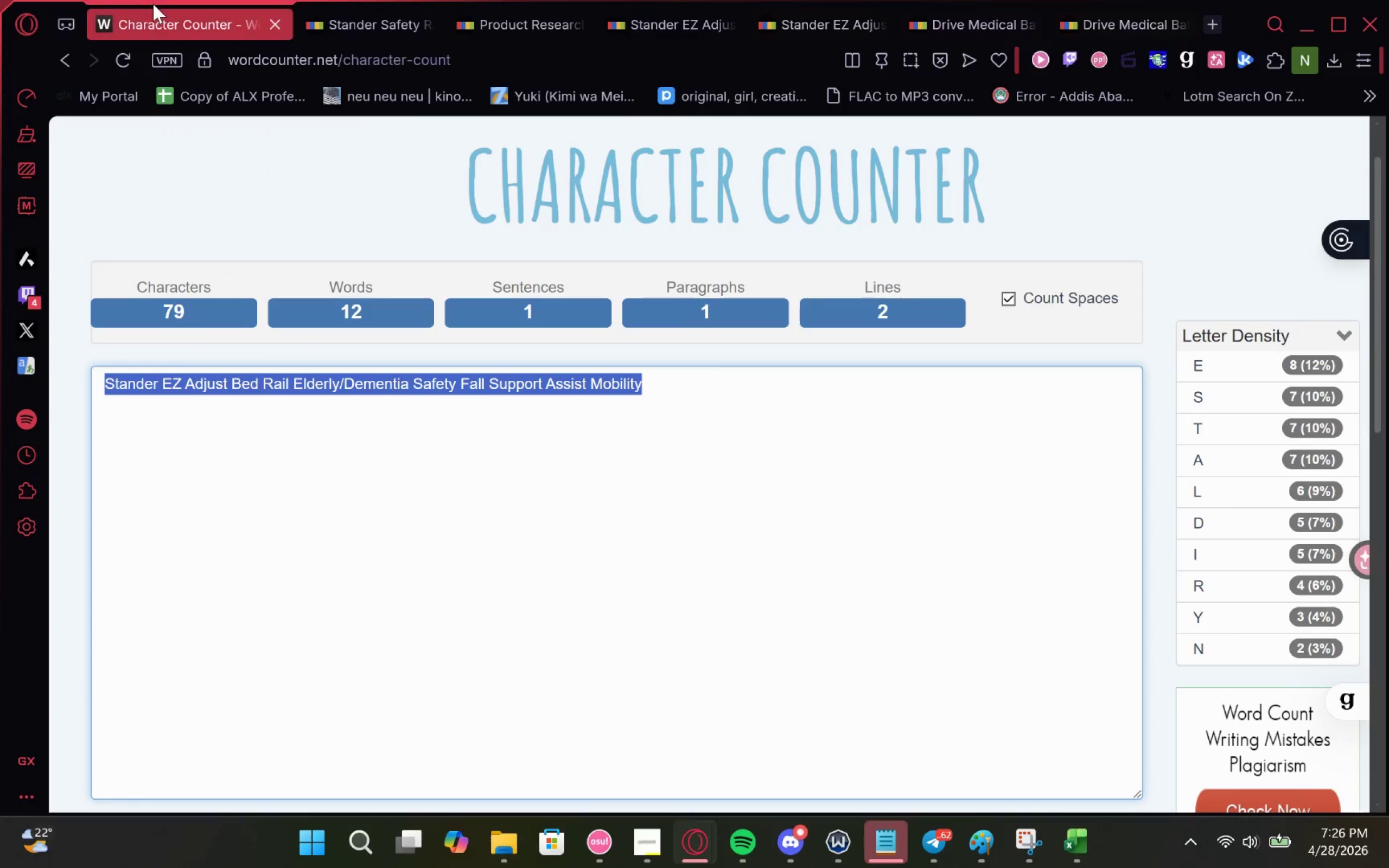 
mouse_move([371, 5])
 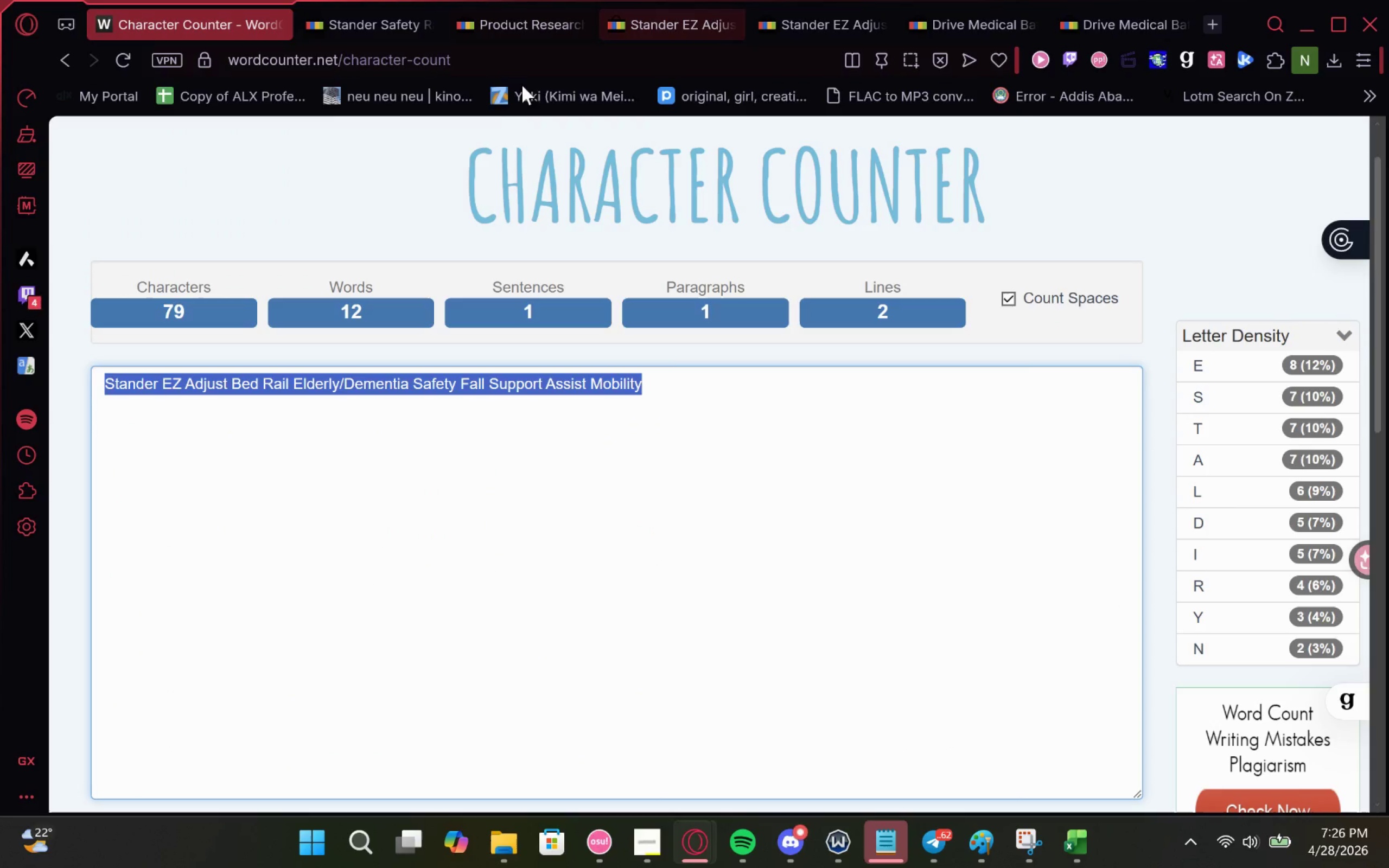 
left_click([517, 17])
 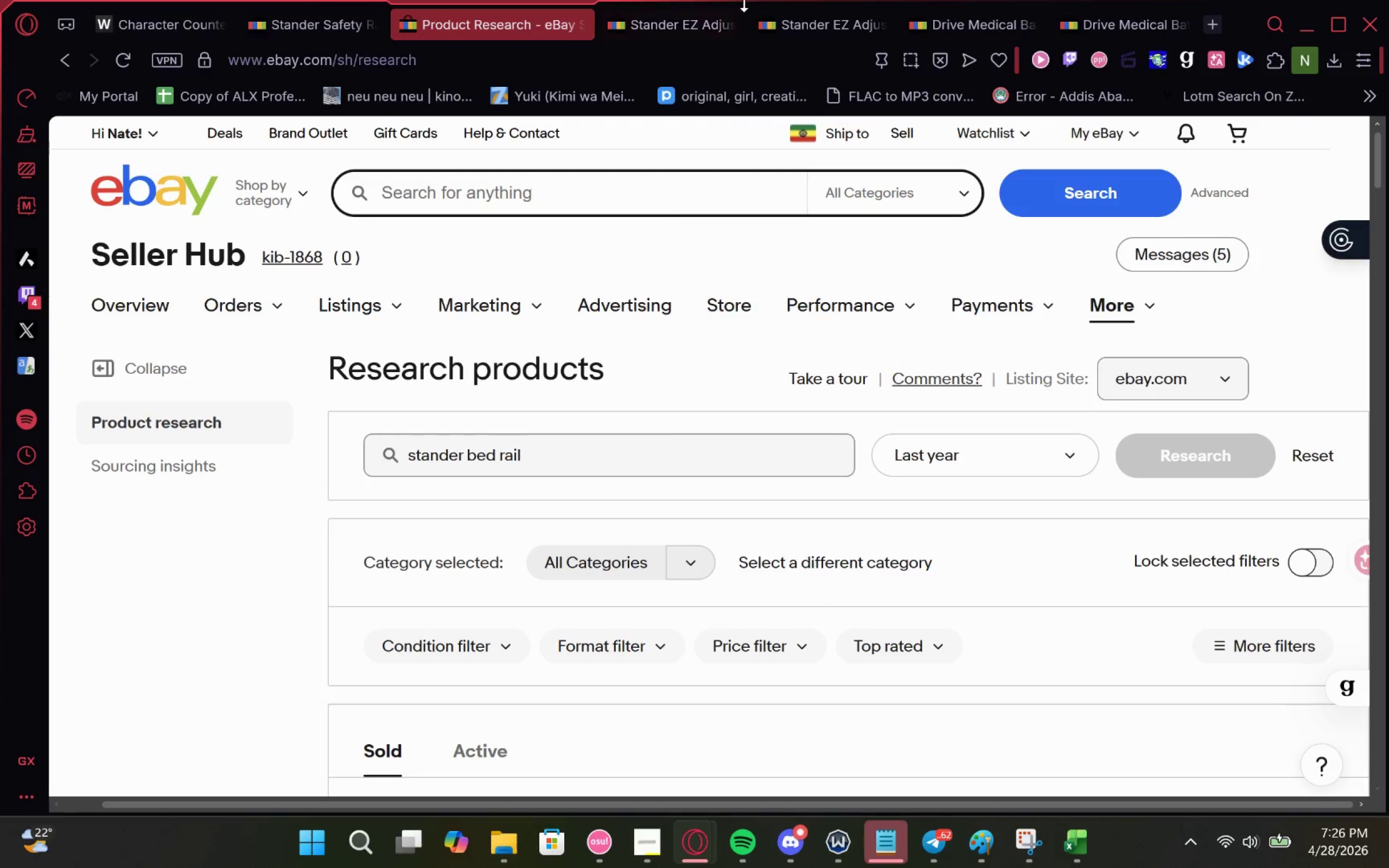 
left_click([652, 22])
 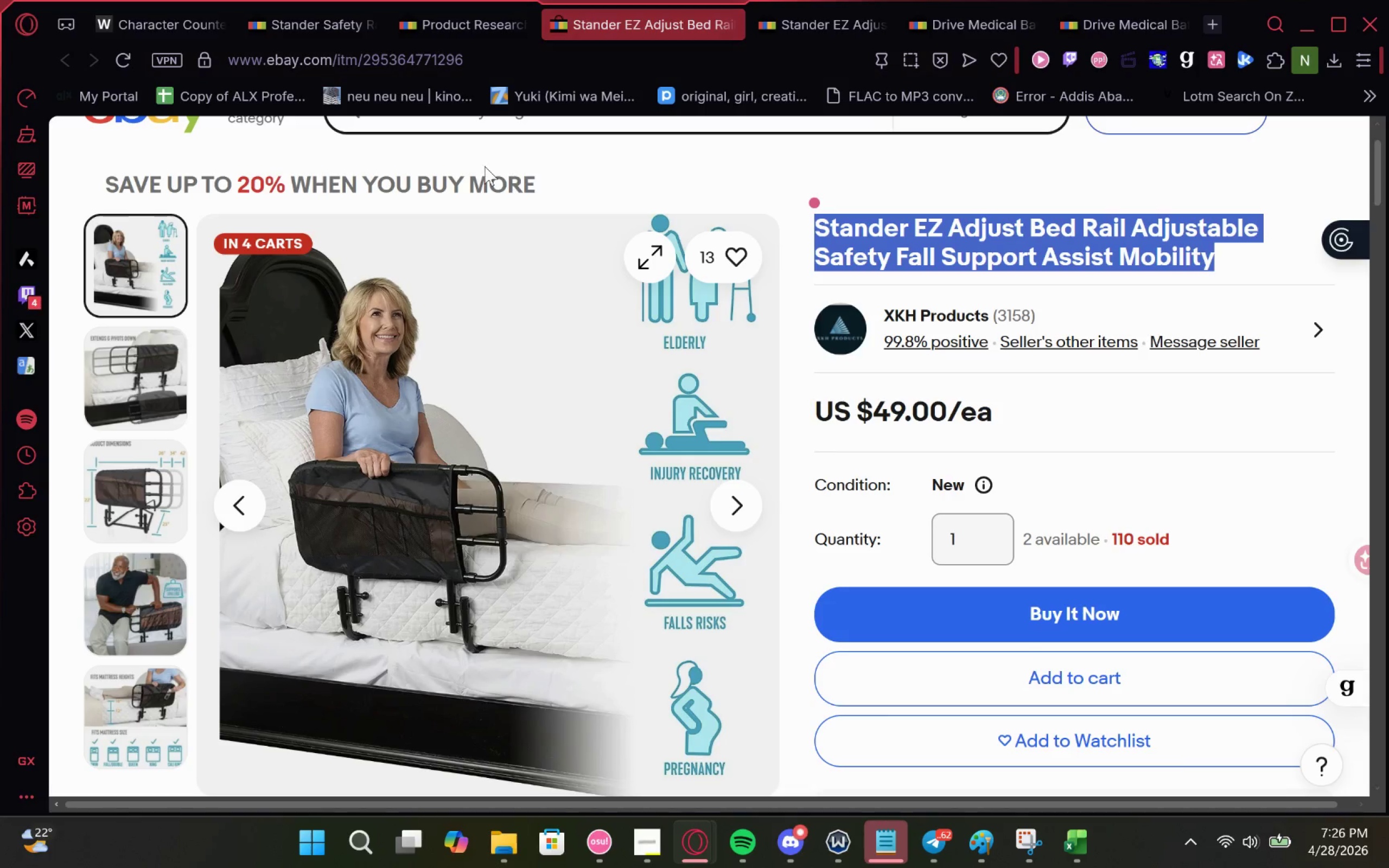 
left_click([455, 52])
 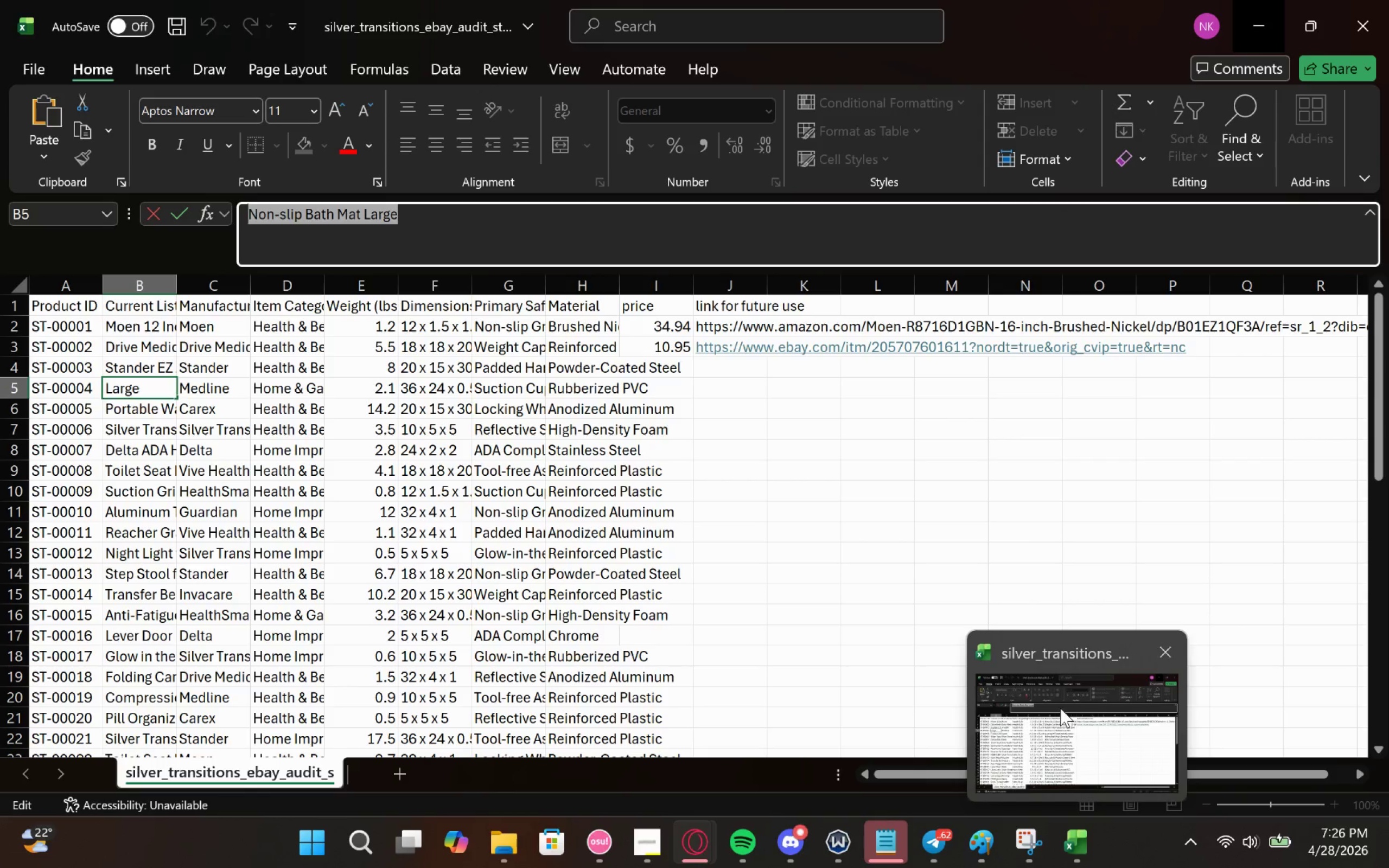 
key(Control+C)
 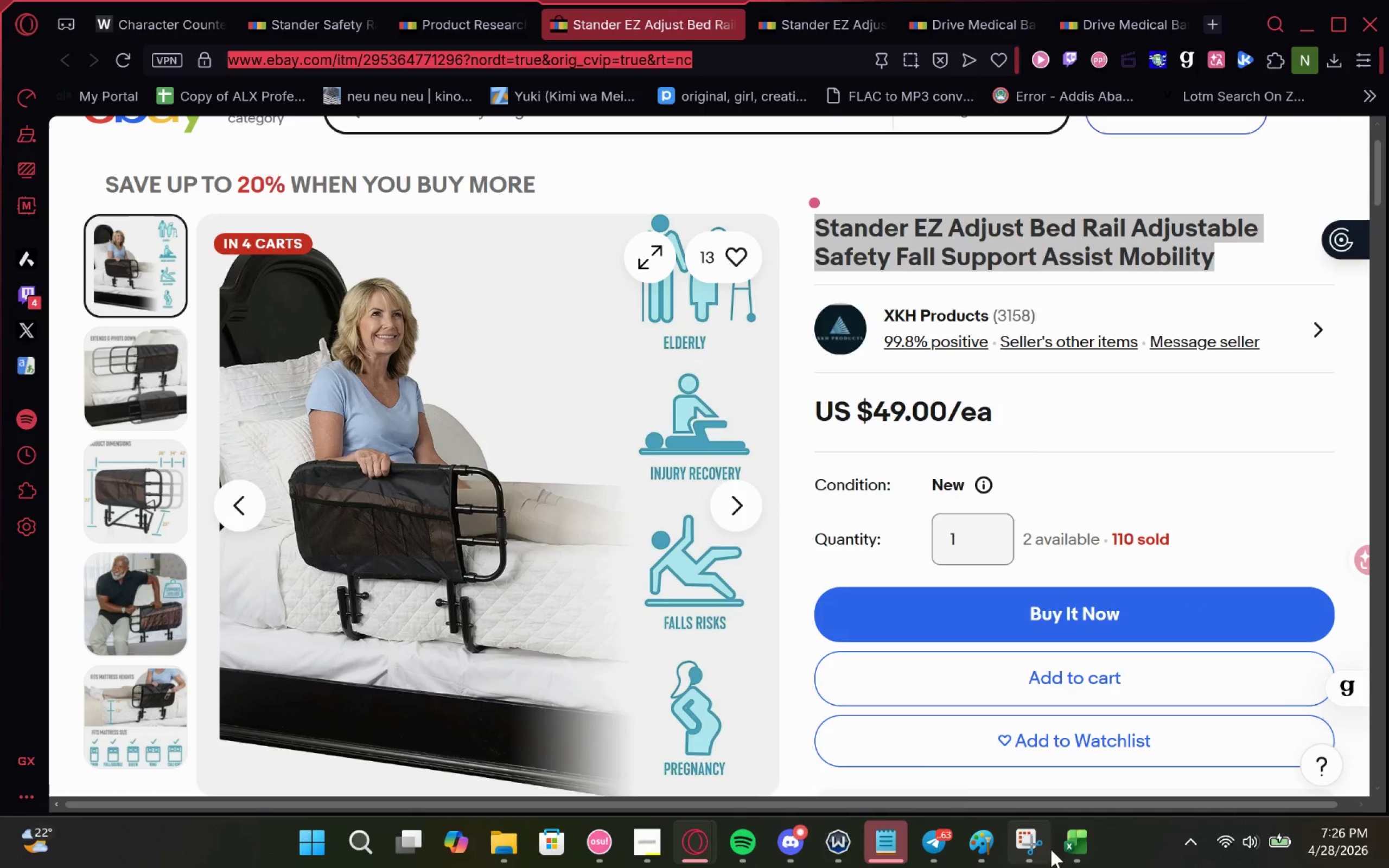 
key(Control+C)
 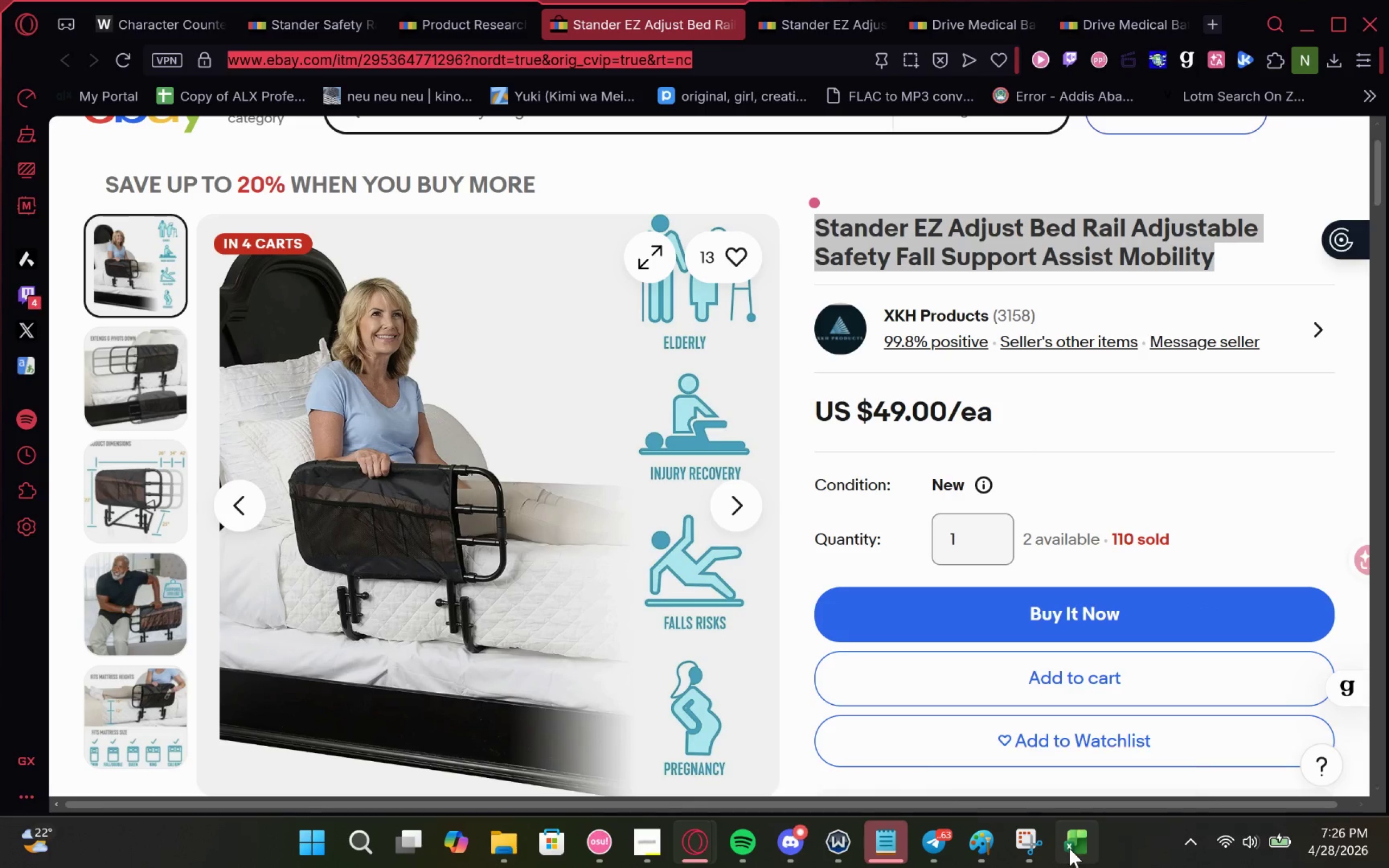 
left_click([1070, 848])
 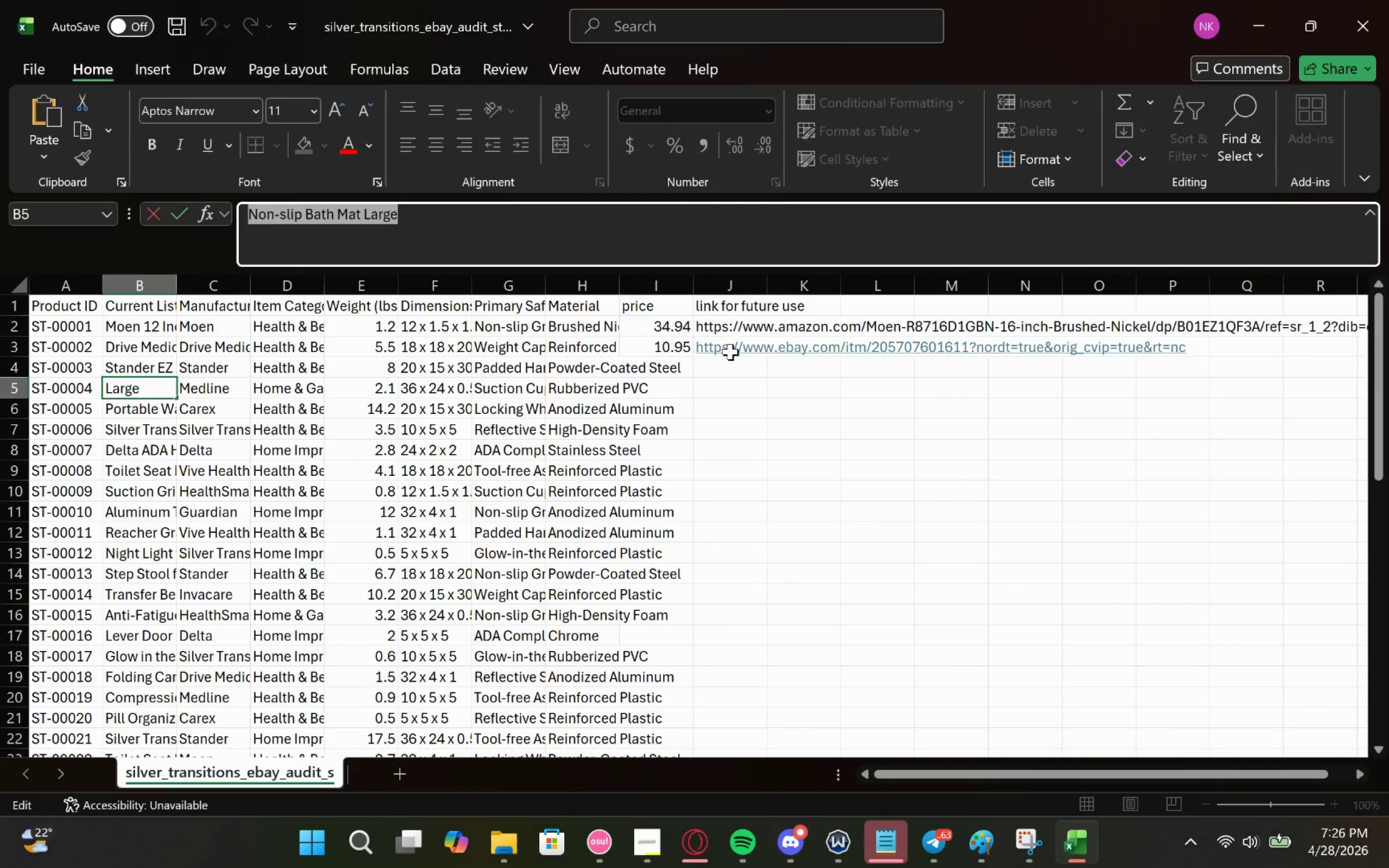 
left_click([724, 363])
 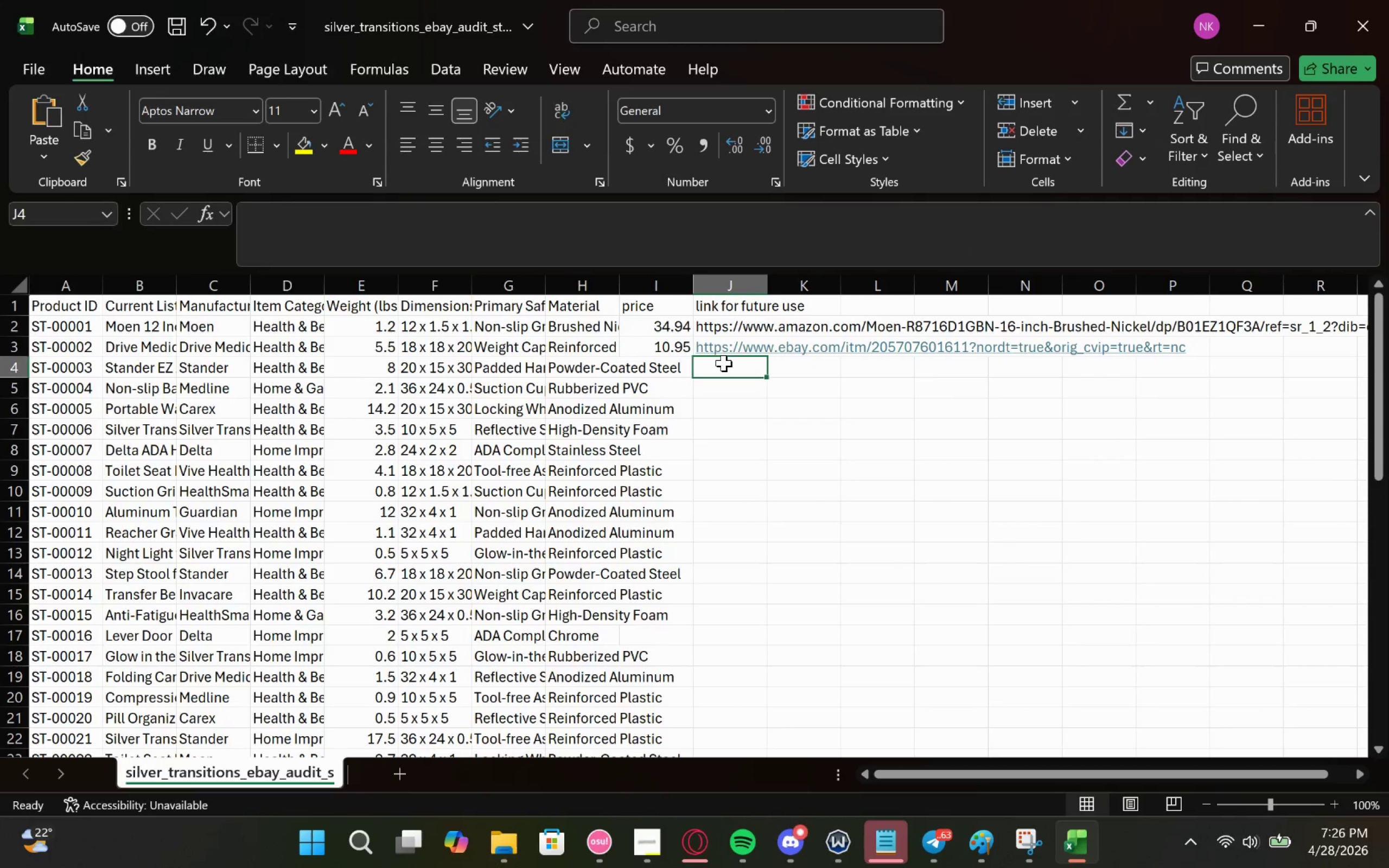 
key(Control+V)
 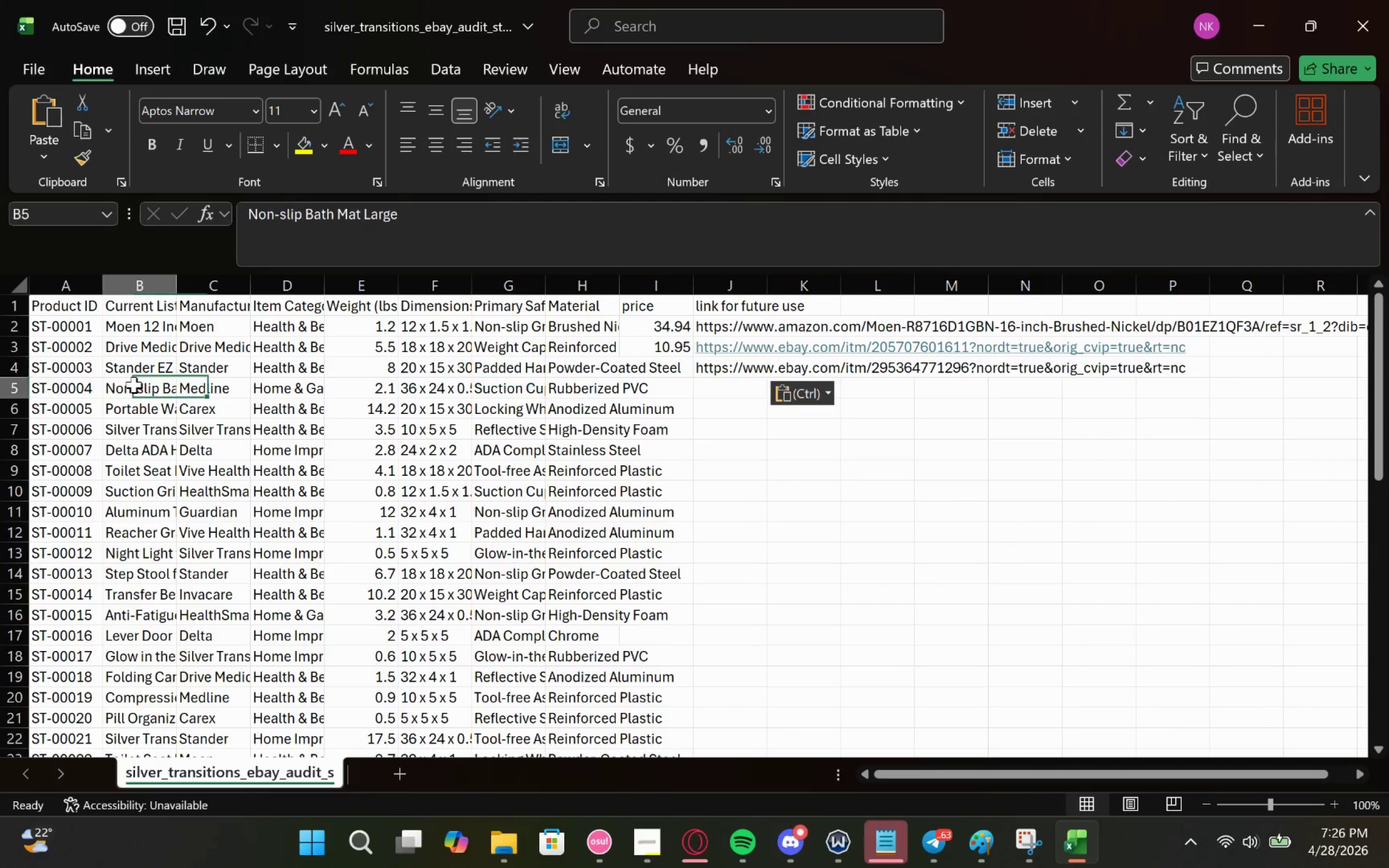 
double_click([134, 385])
 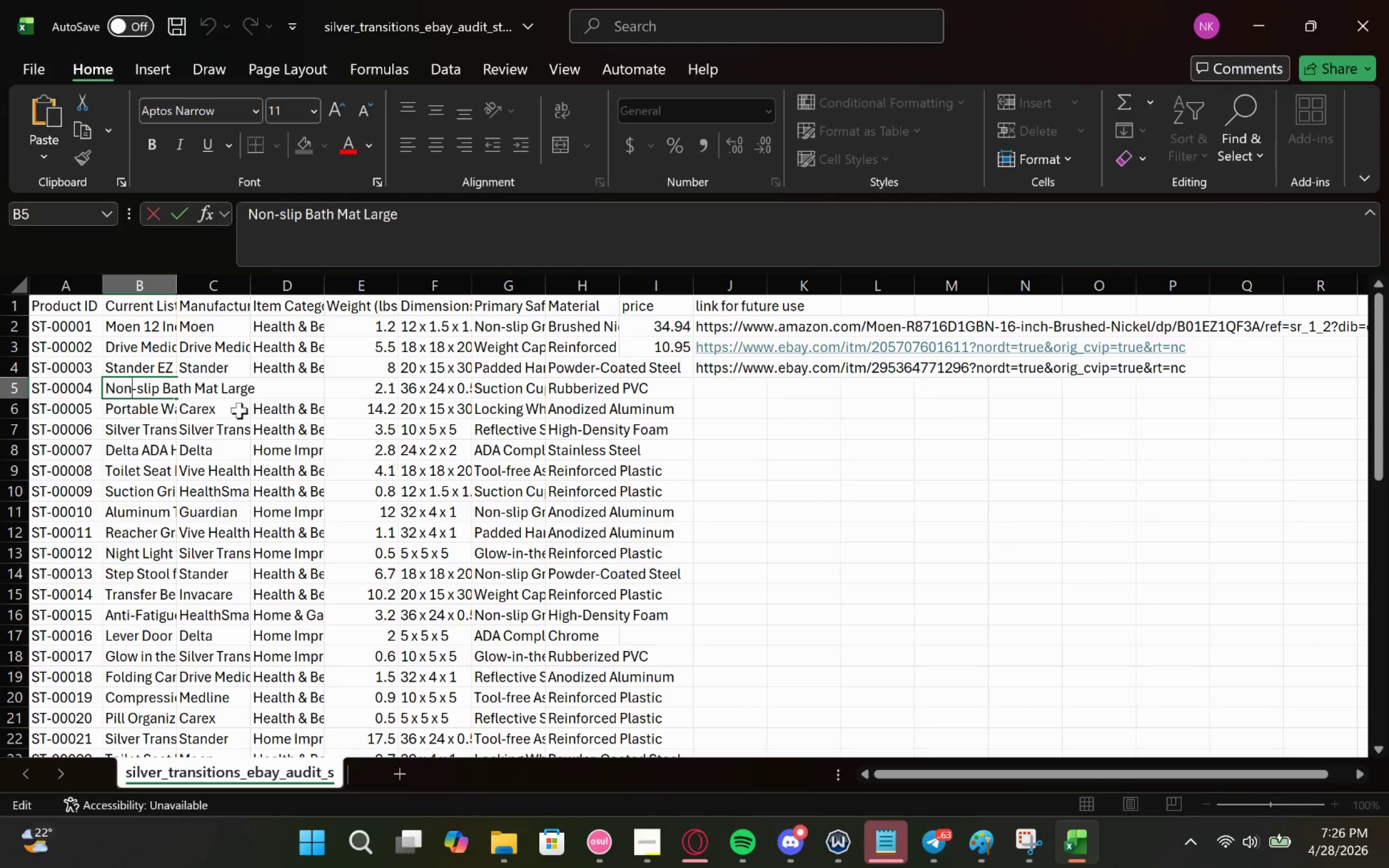 
left_click_drag(start_coordinate=[258, 383], to_coordinate=[0, 371])
 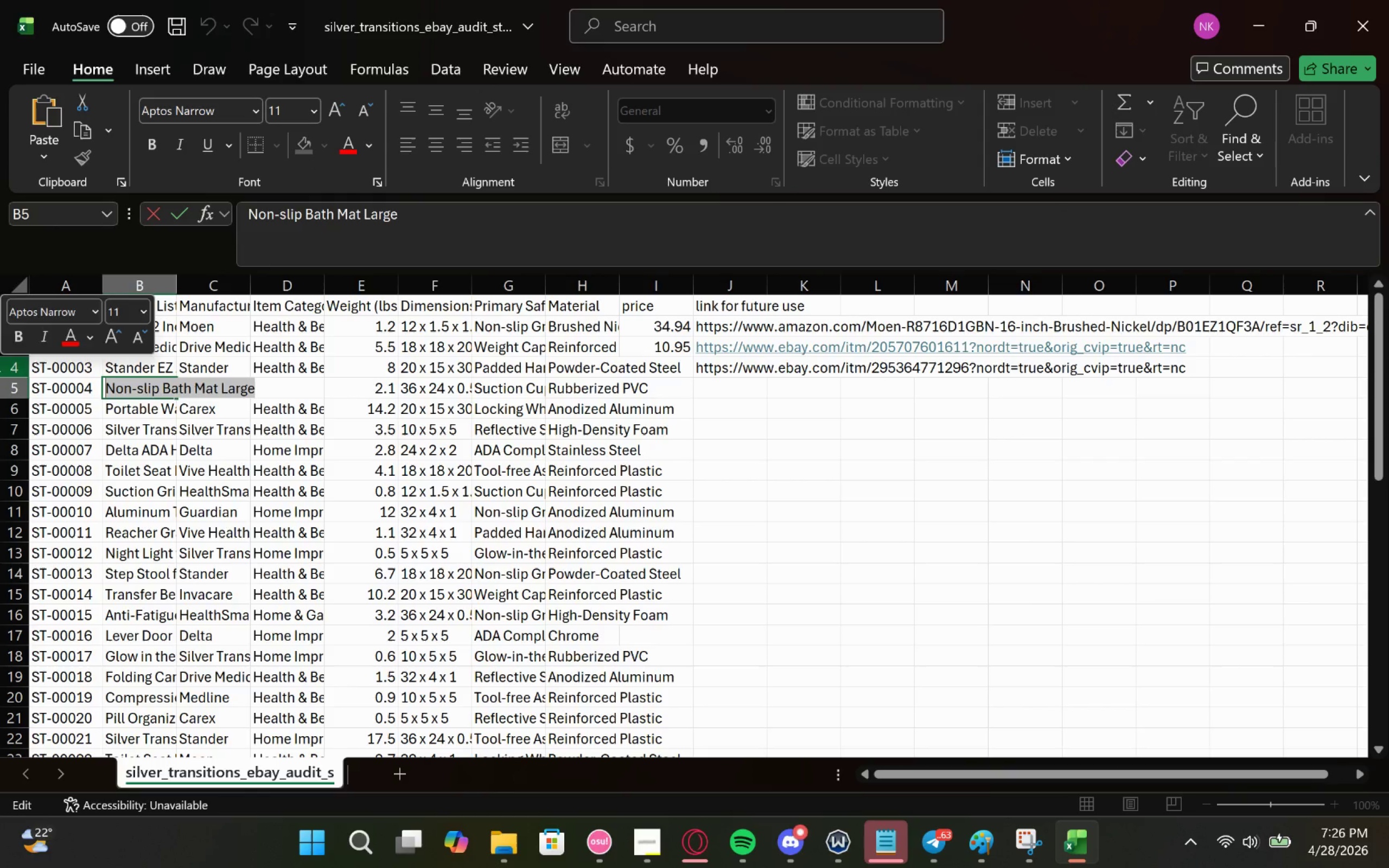 
key(Control+C)
 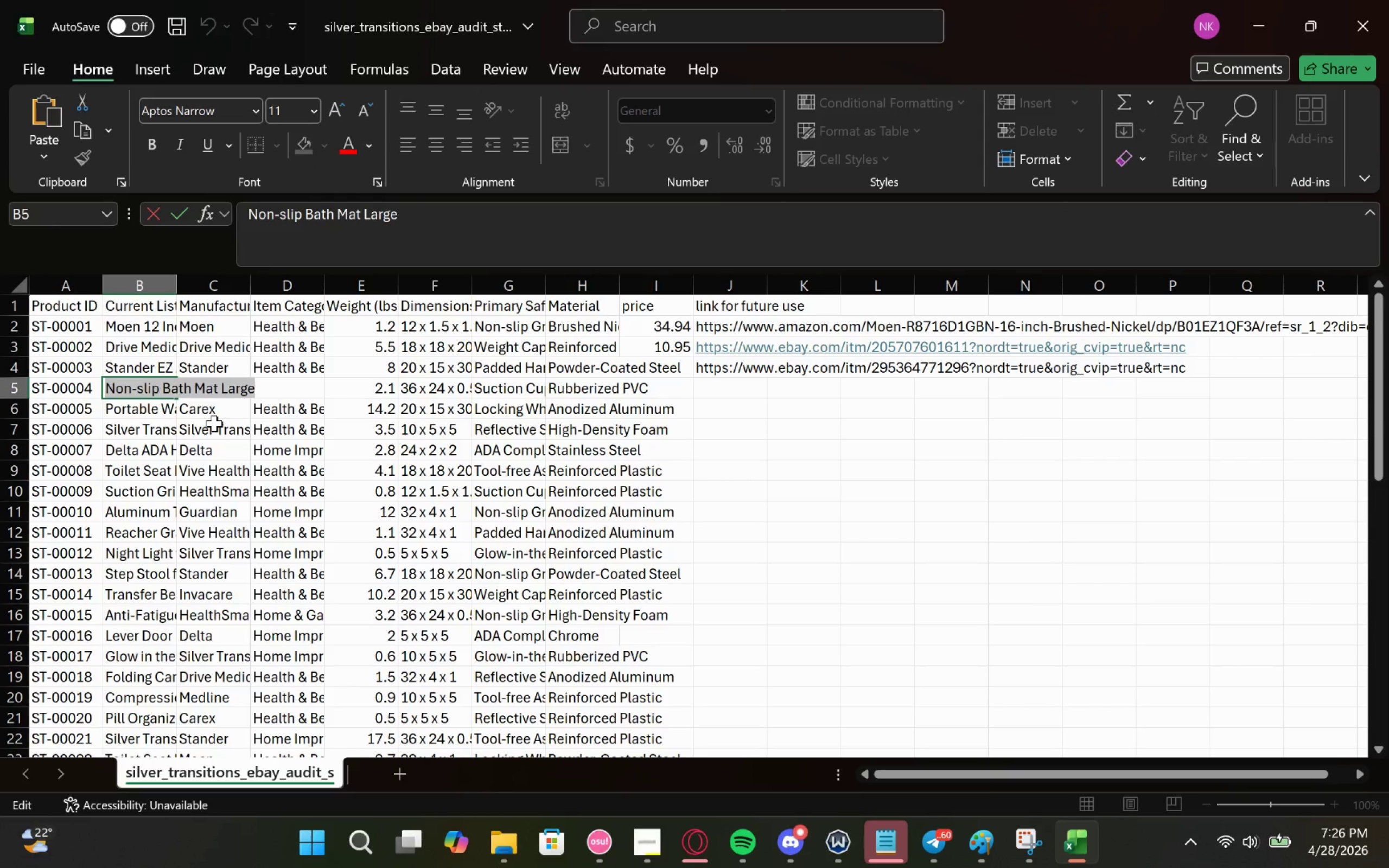 
left_click([214, 423])
 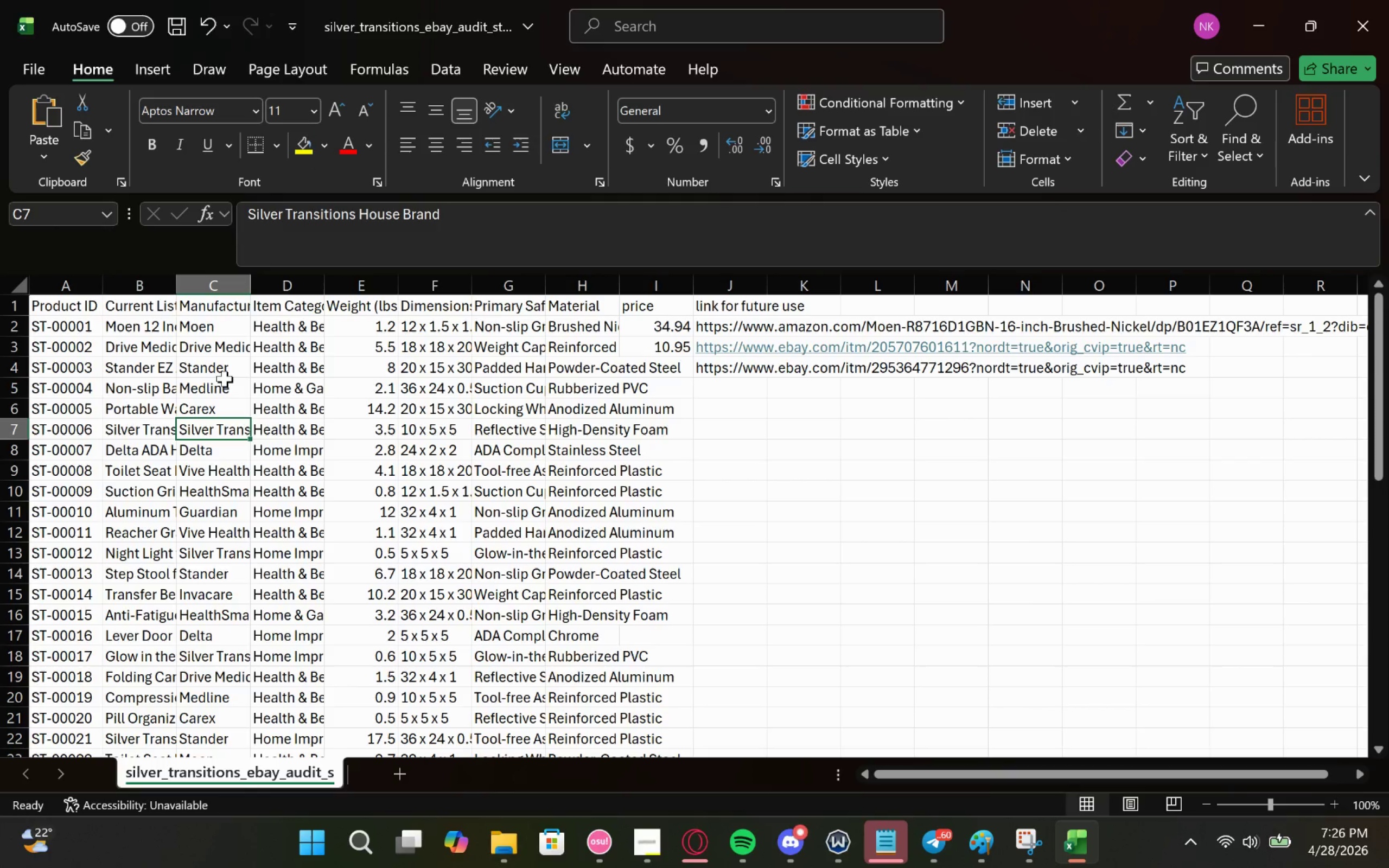 
left_click([217, 394])
 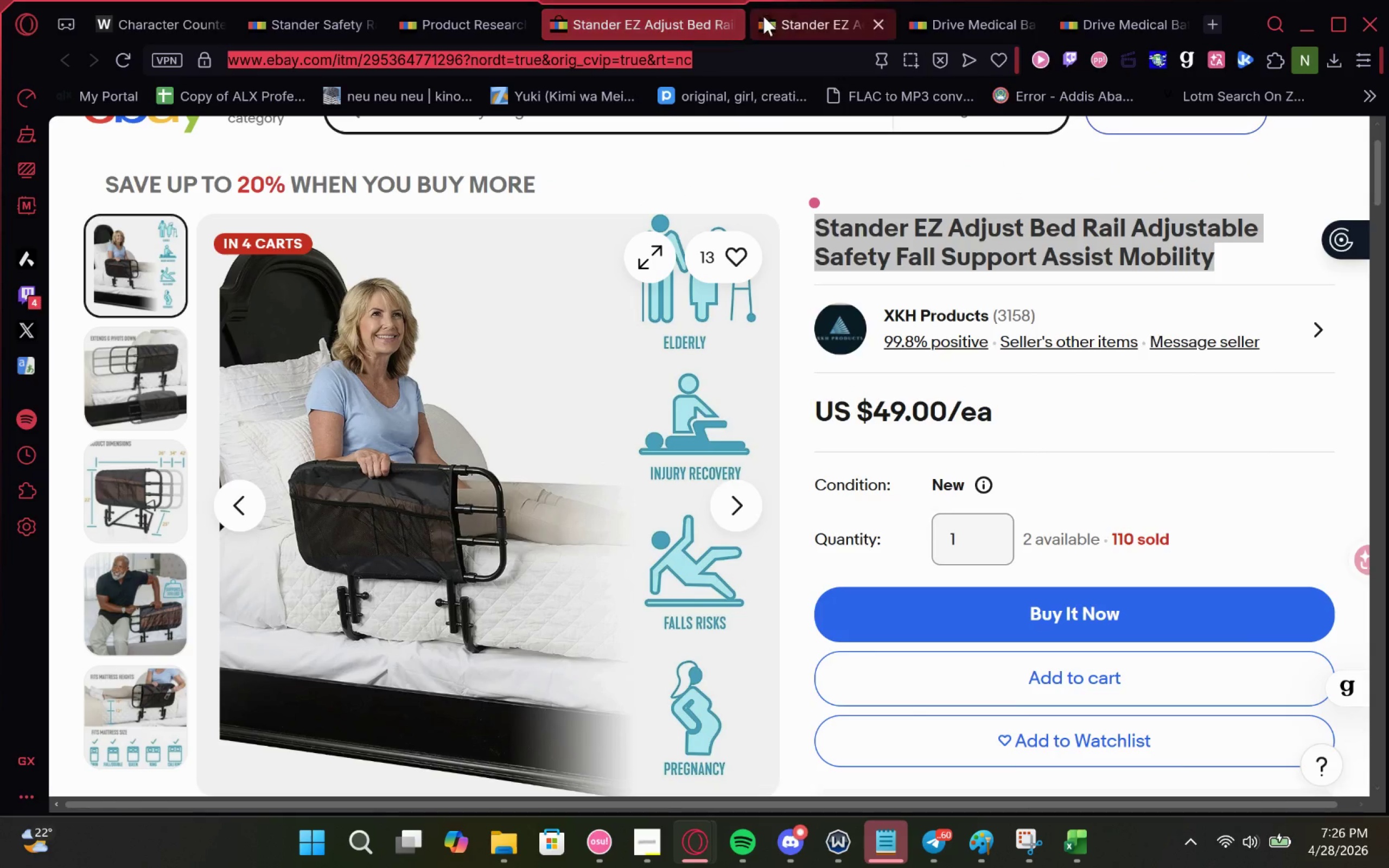 
left_click([728, 18])
 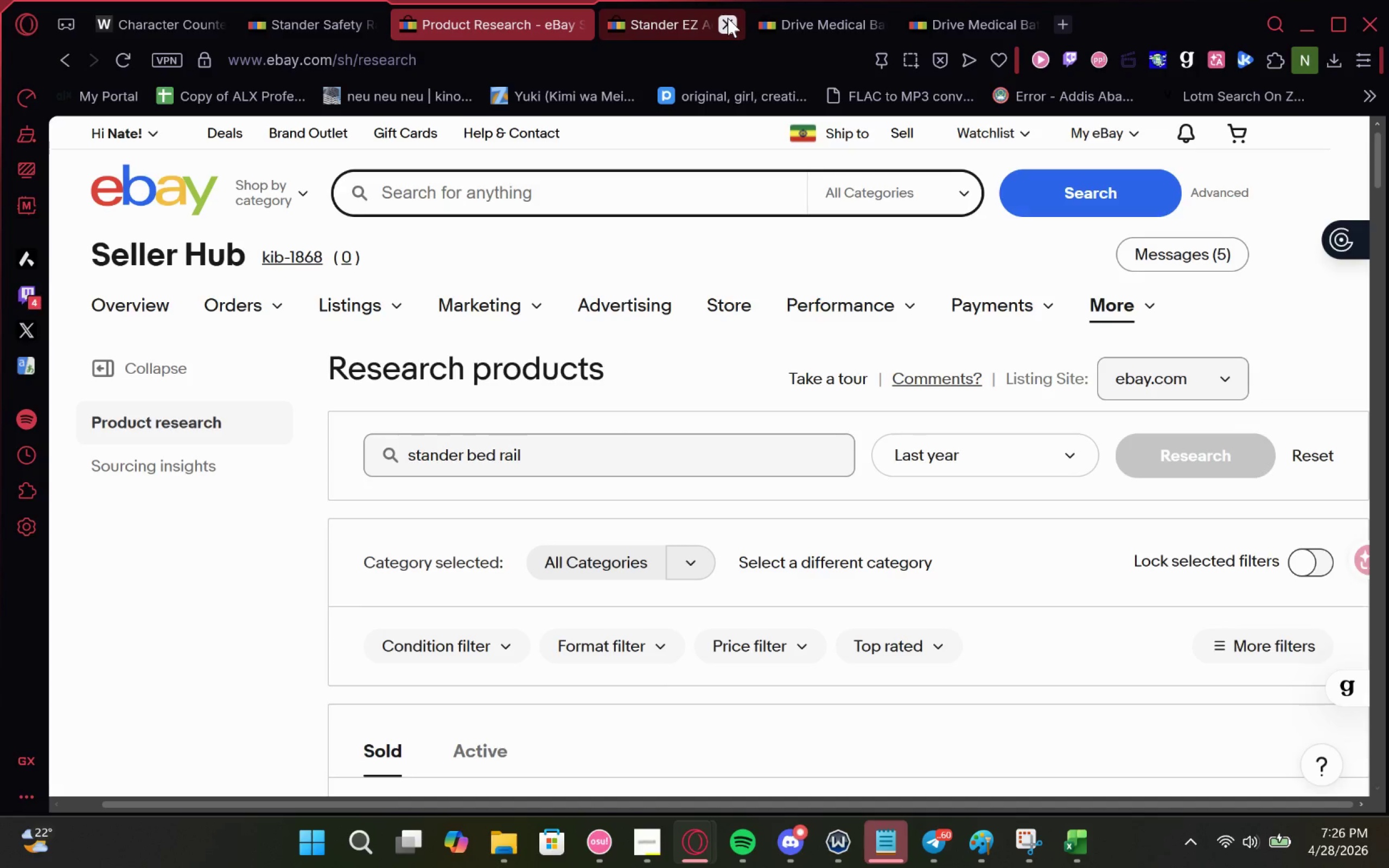 
left_click([728, 18])
 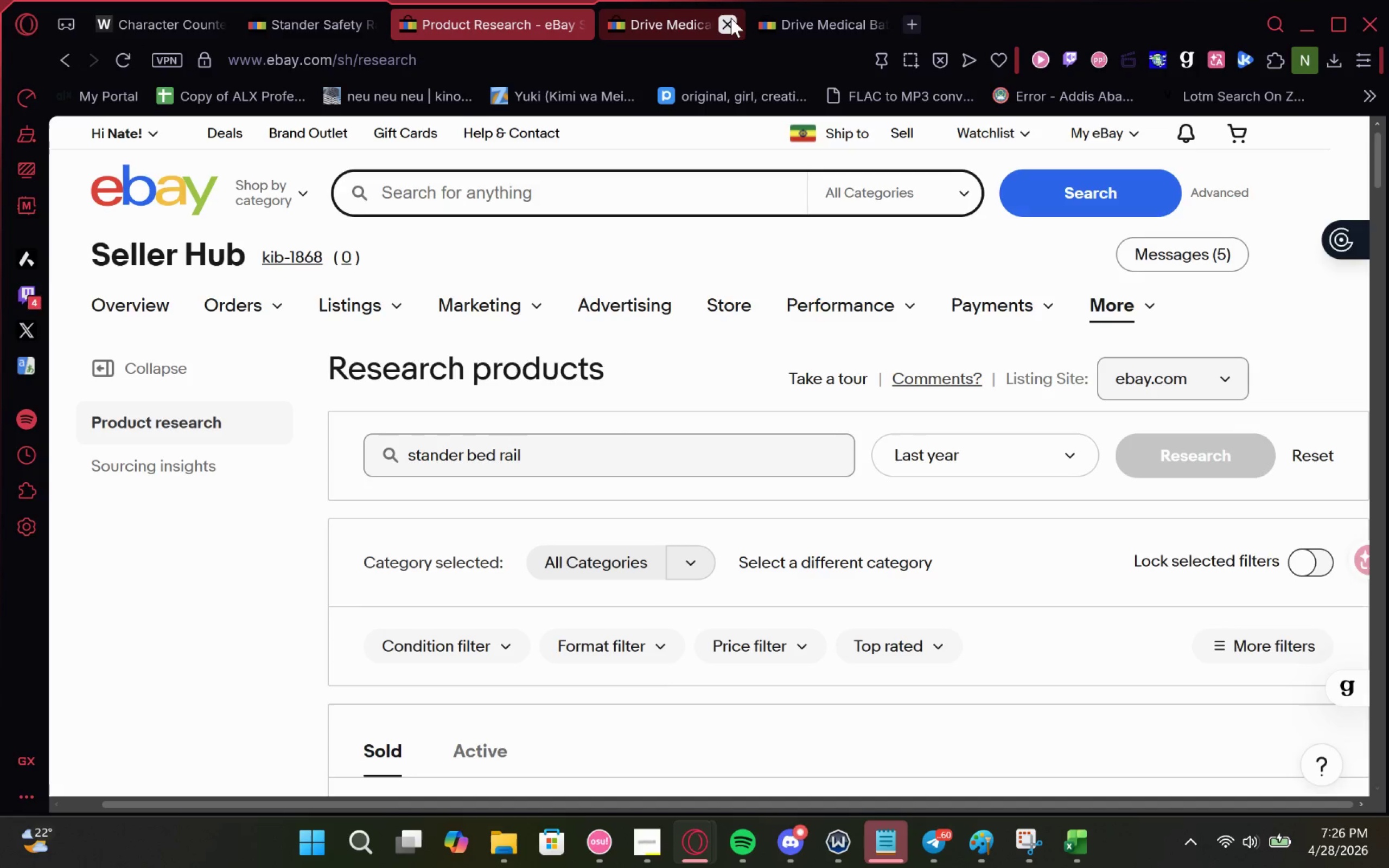 
left_click([731, 18])
 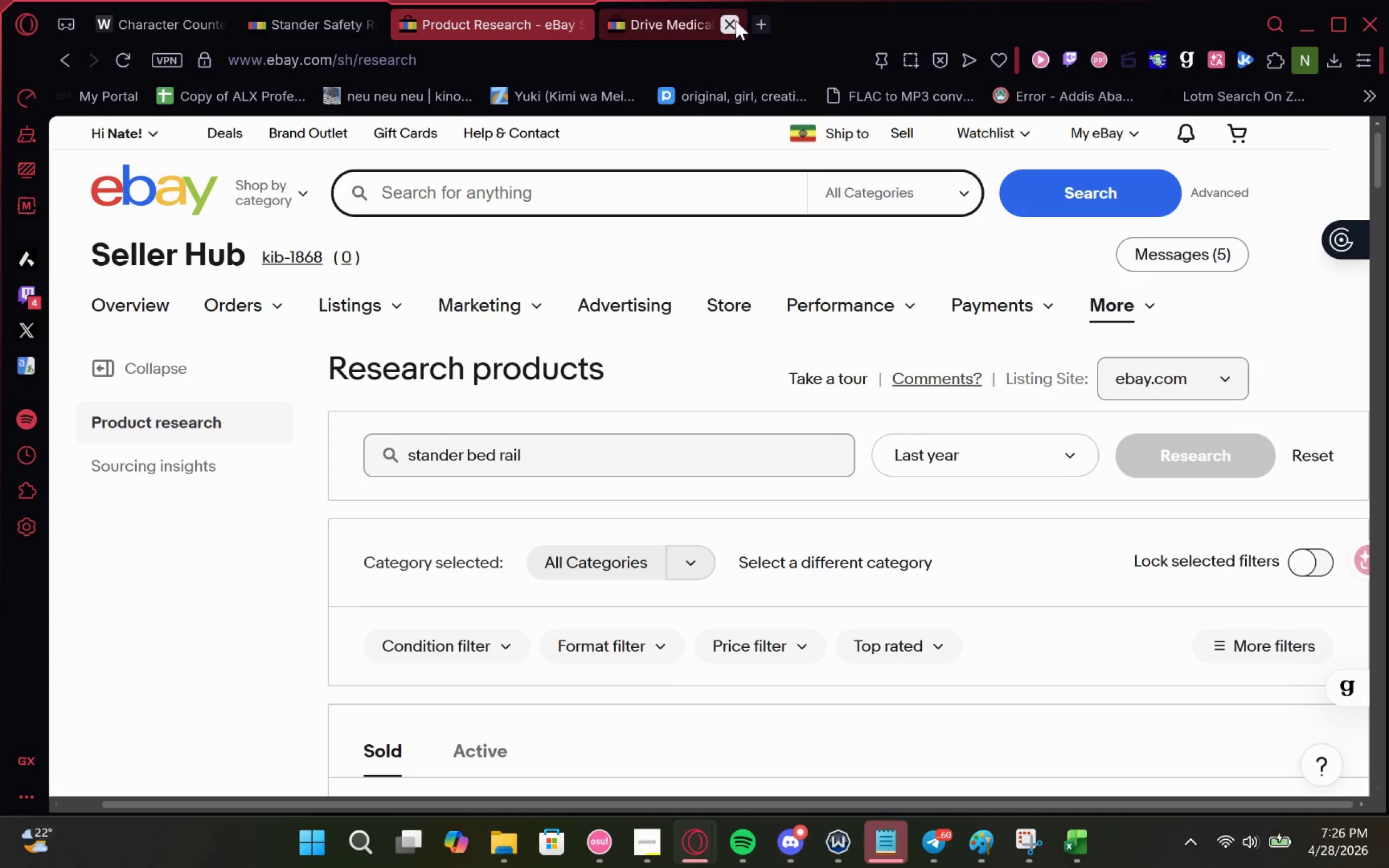 
left_click([736, 21])
 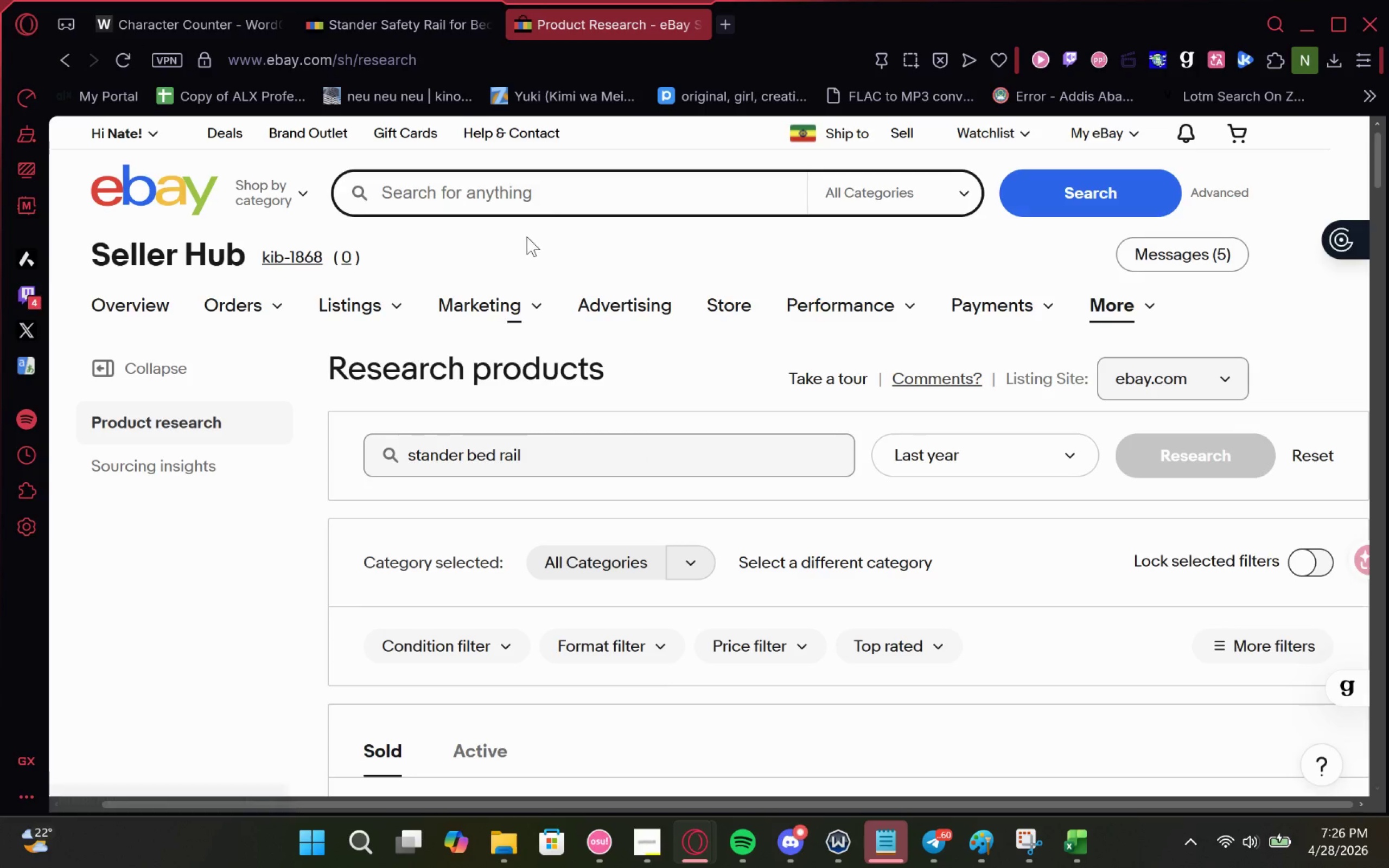 
left_click([565, 205])
 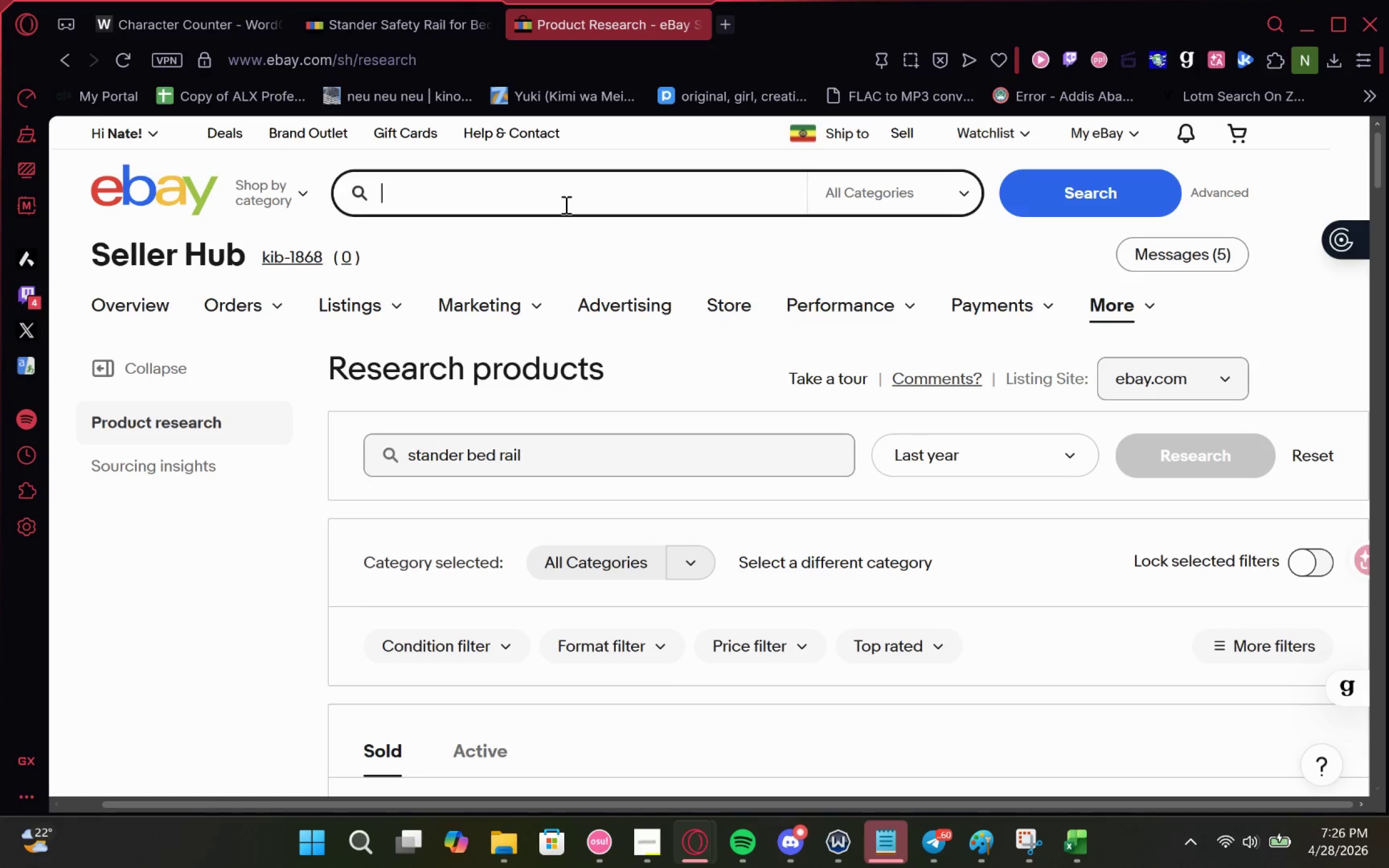 
key(Control+V)
 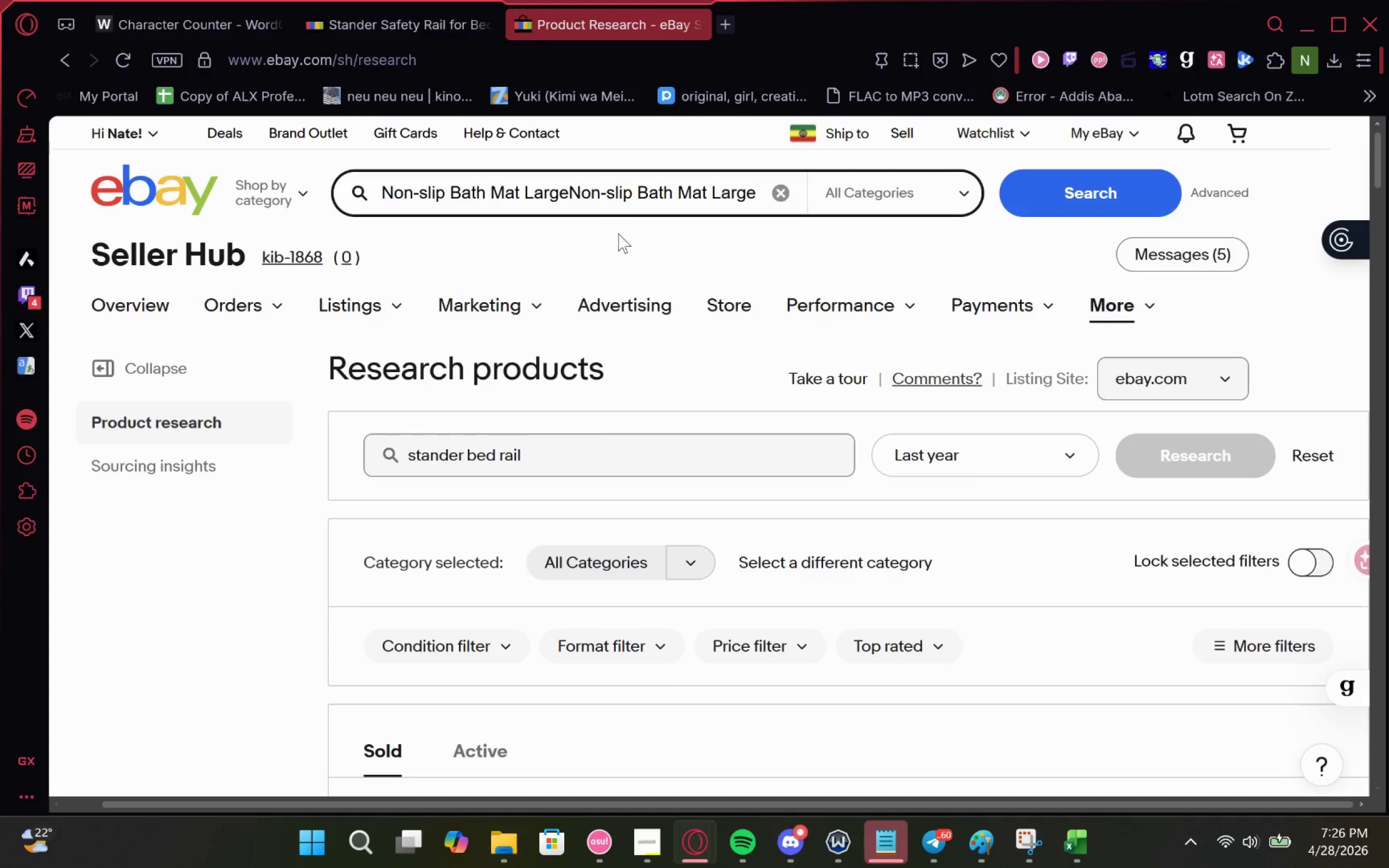 
key(Control+V)
 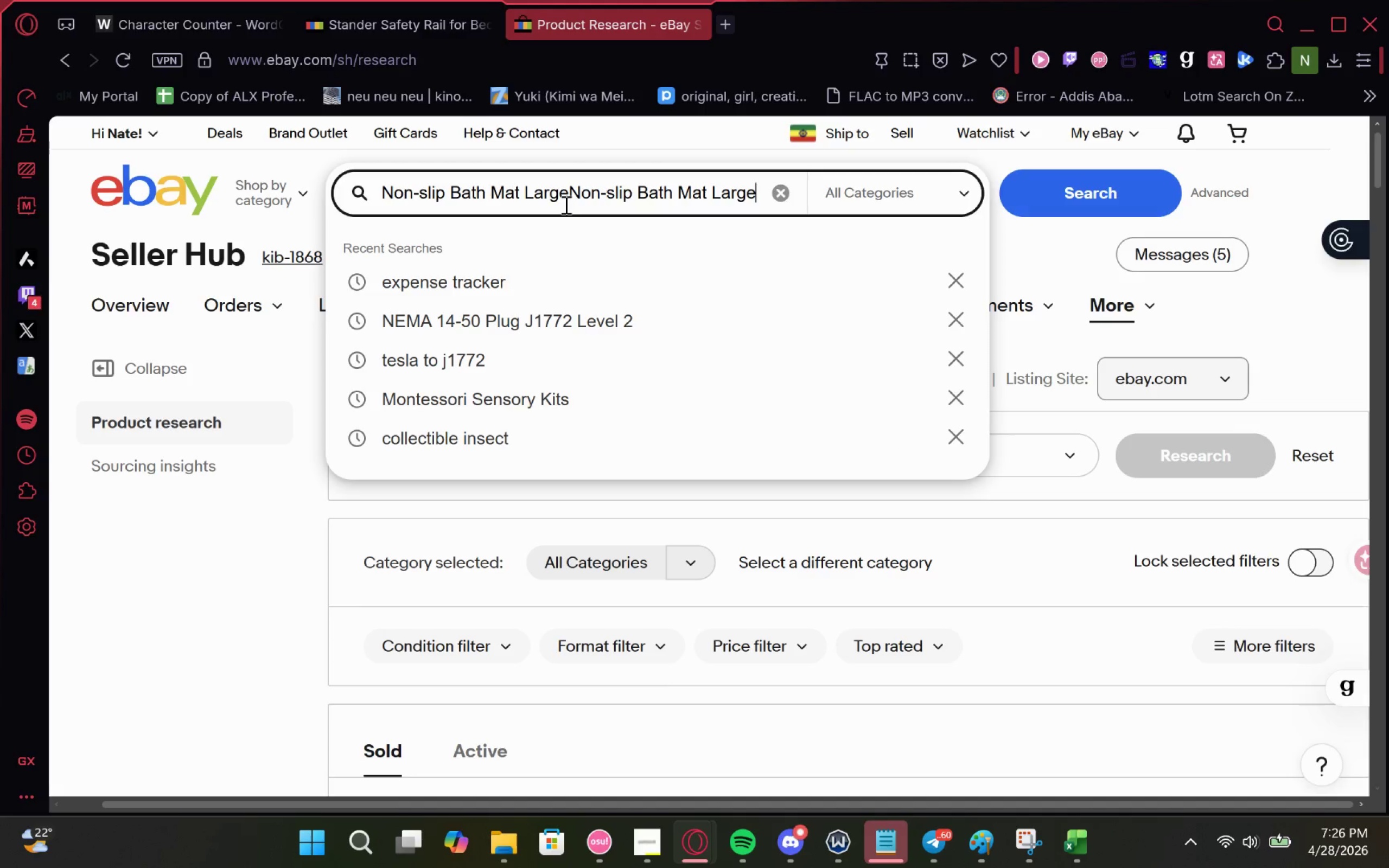 
left_click_drag(start_coordinate=[583, 459], to_coordinate=[348, 454])
 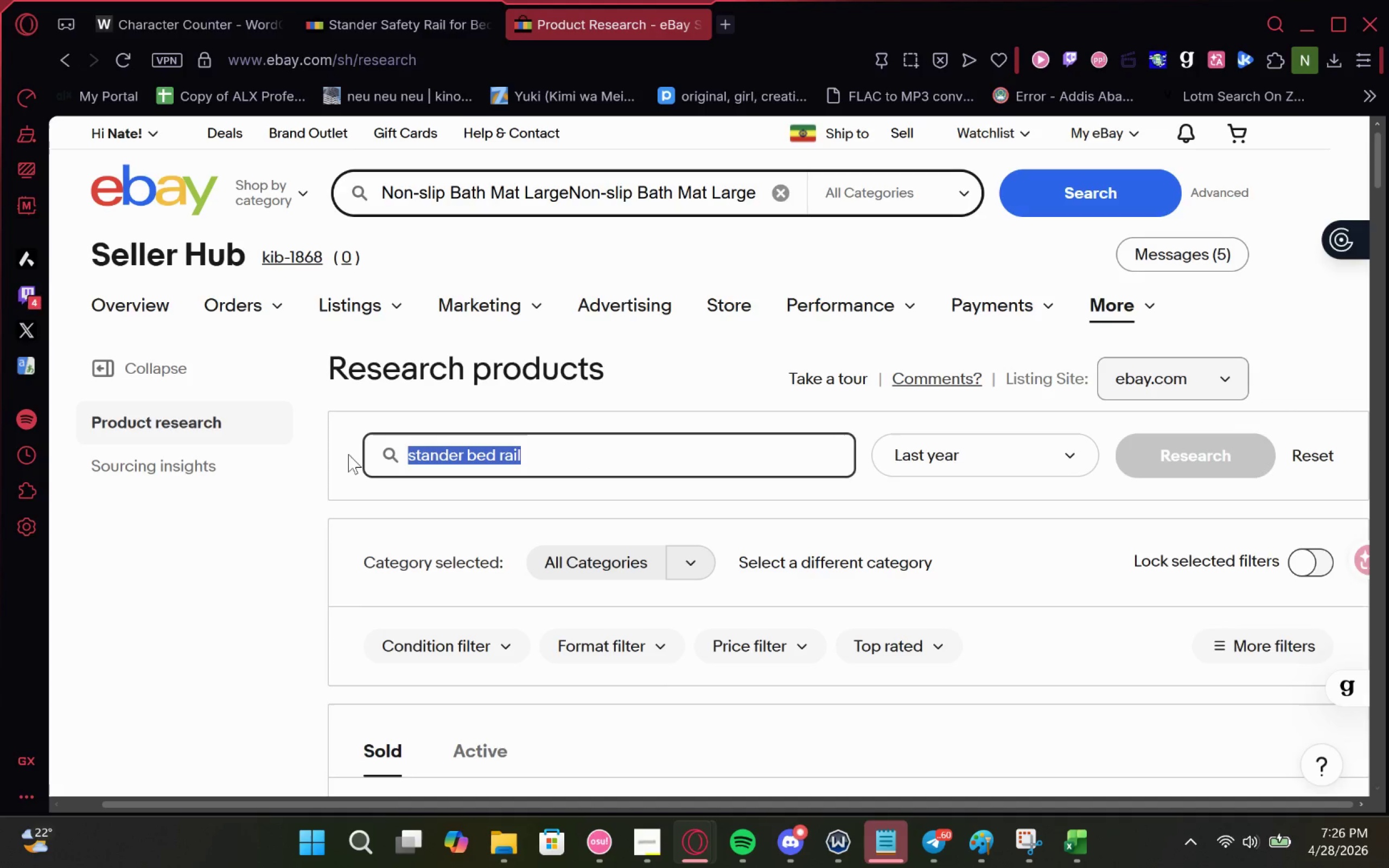 
hold_key(key=ControlLeft, duration=2.44)
 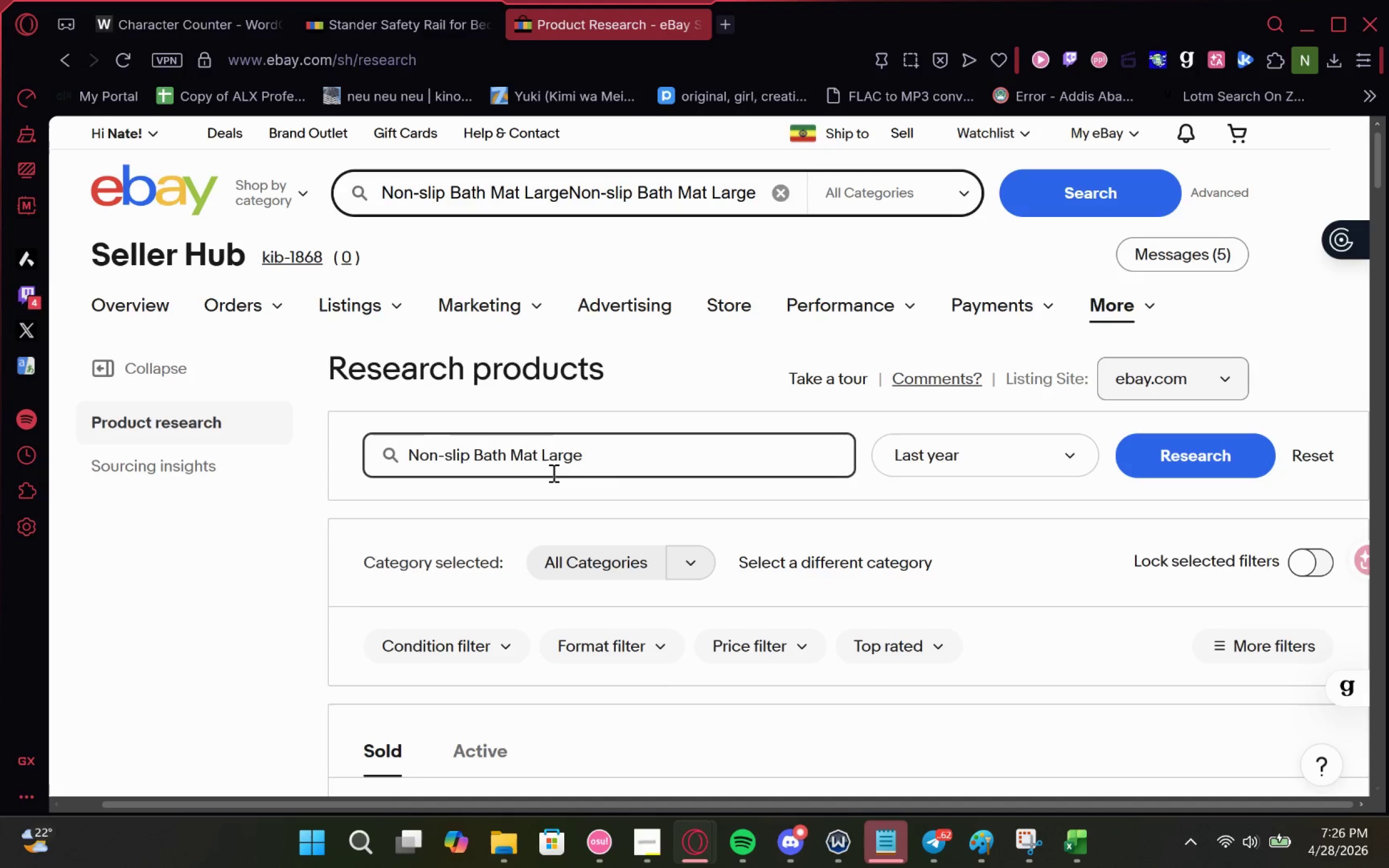 
key(V)
 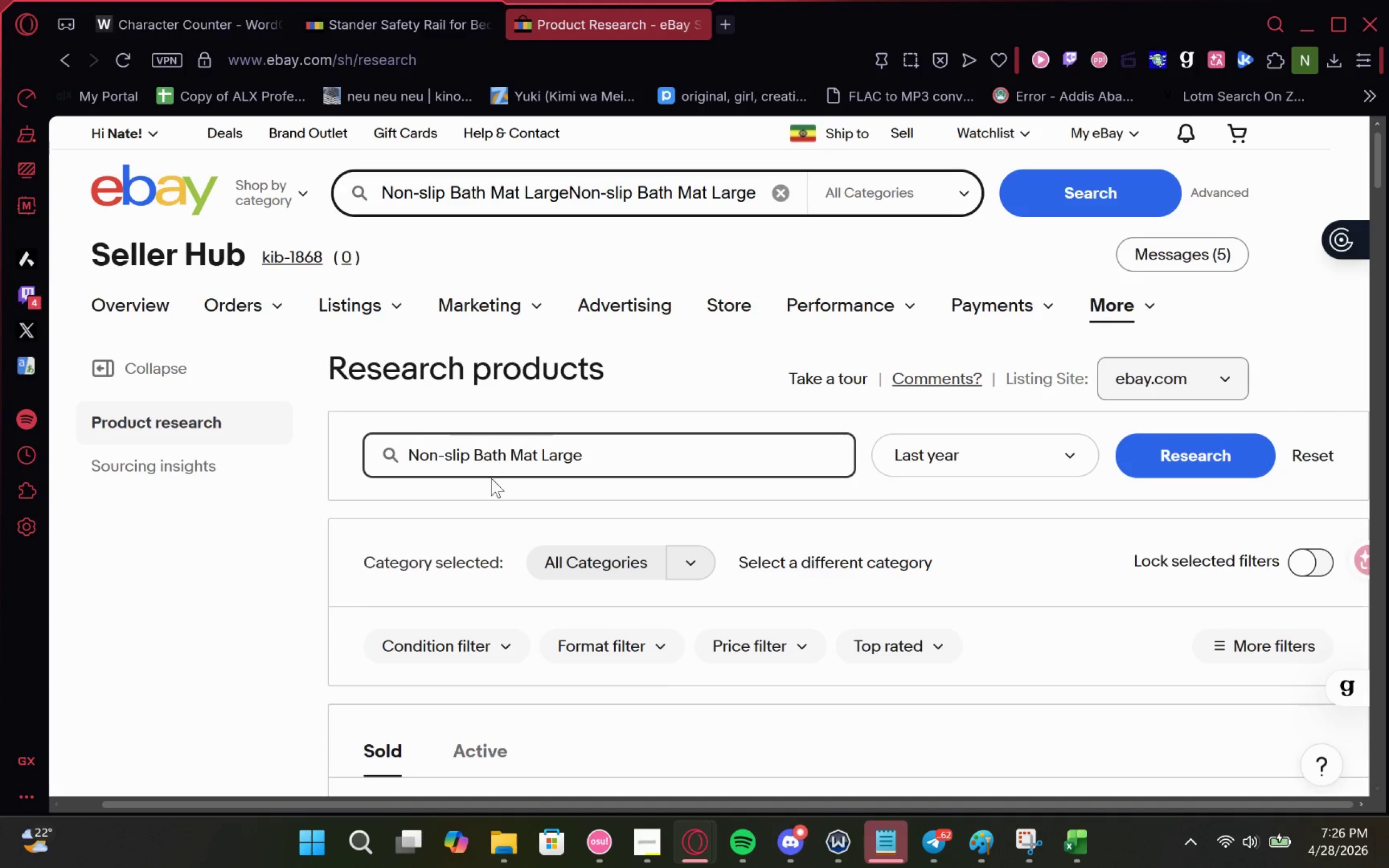 
type( medline)
 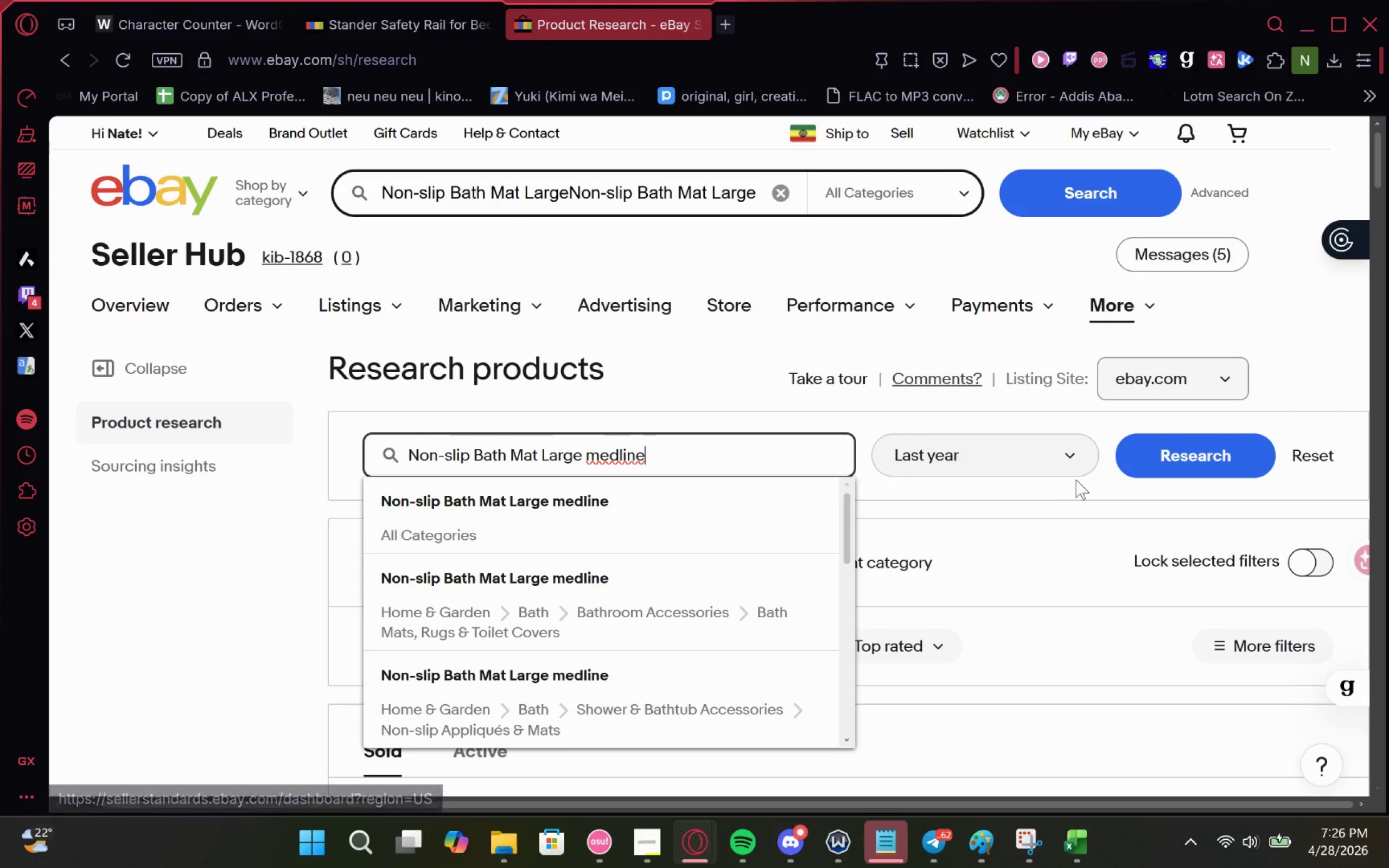 
left_click([1180, 451])
 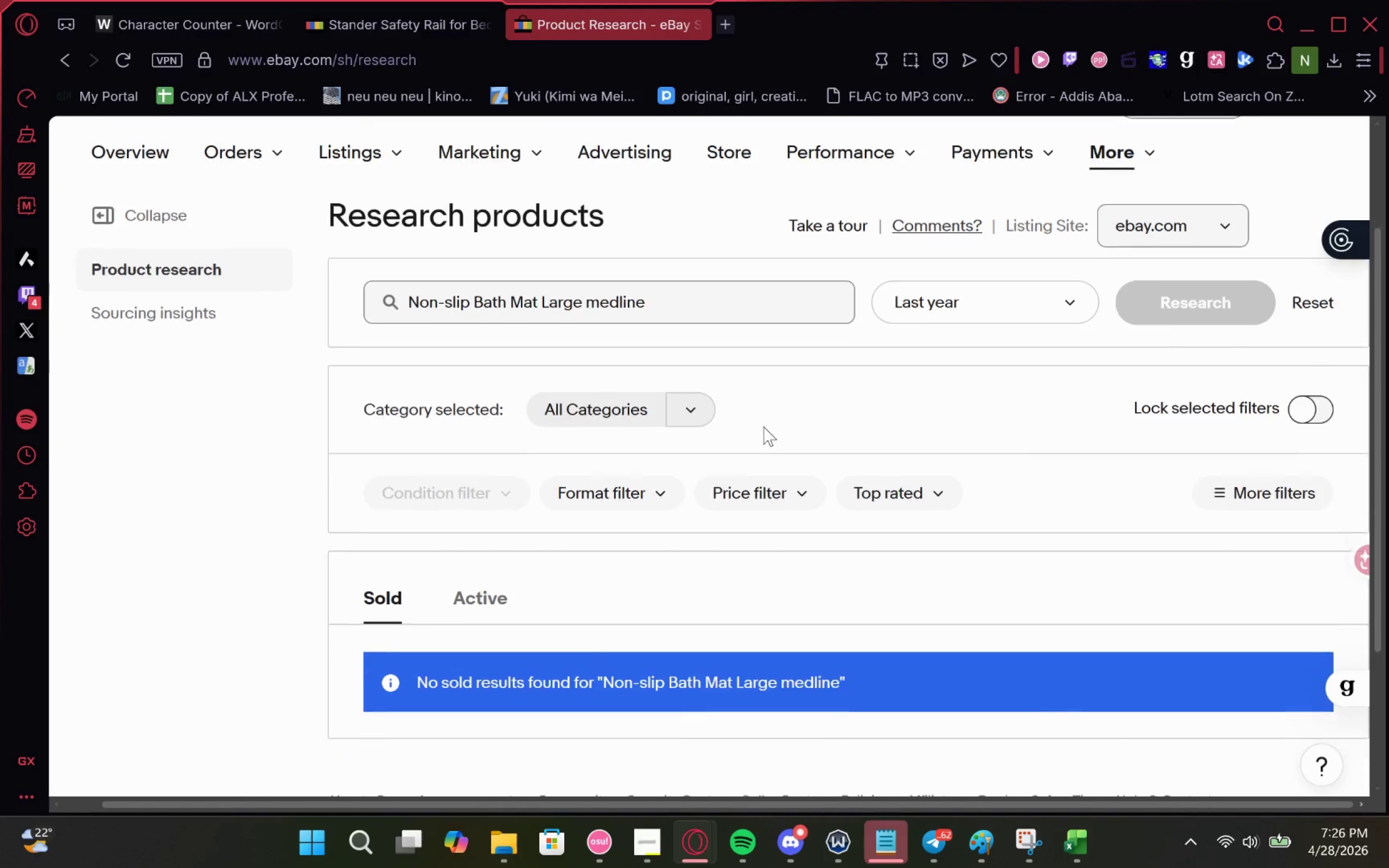 
wait(8.35)
 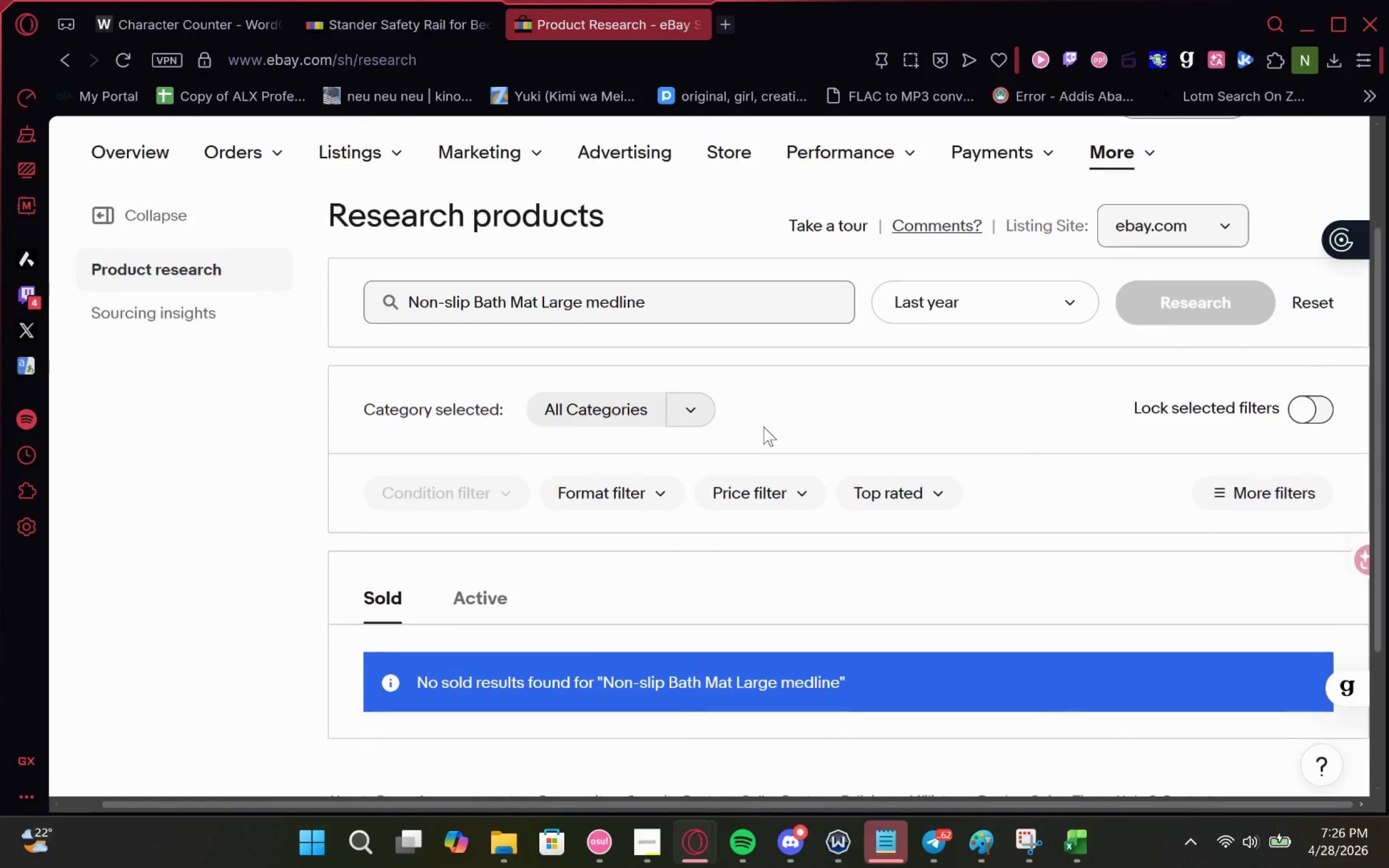 
left_click_drag(start_coordinate=[589, 448], to_coordinate=[279, 463])
 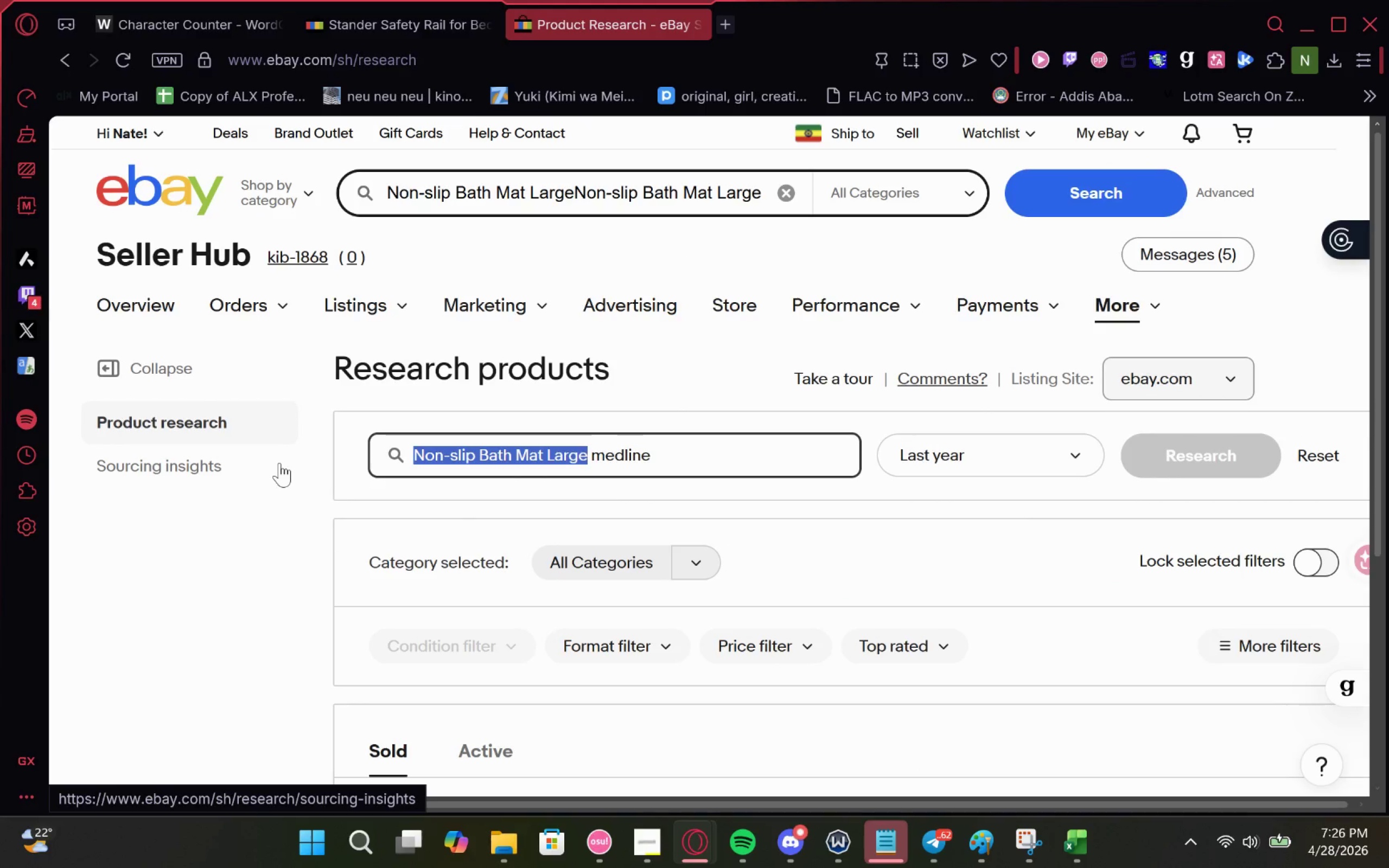 
key(Backspace)
 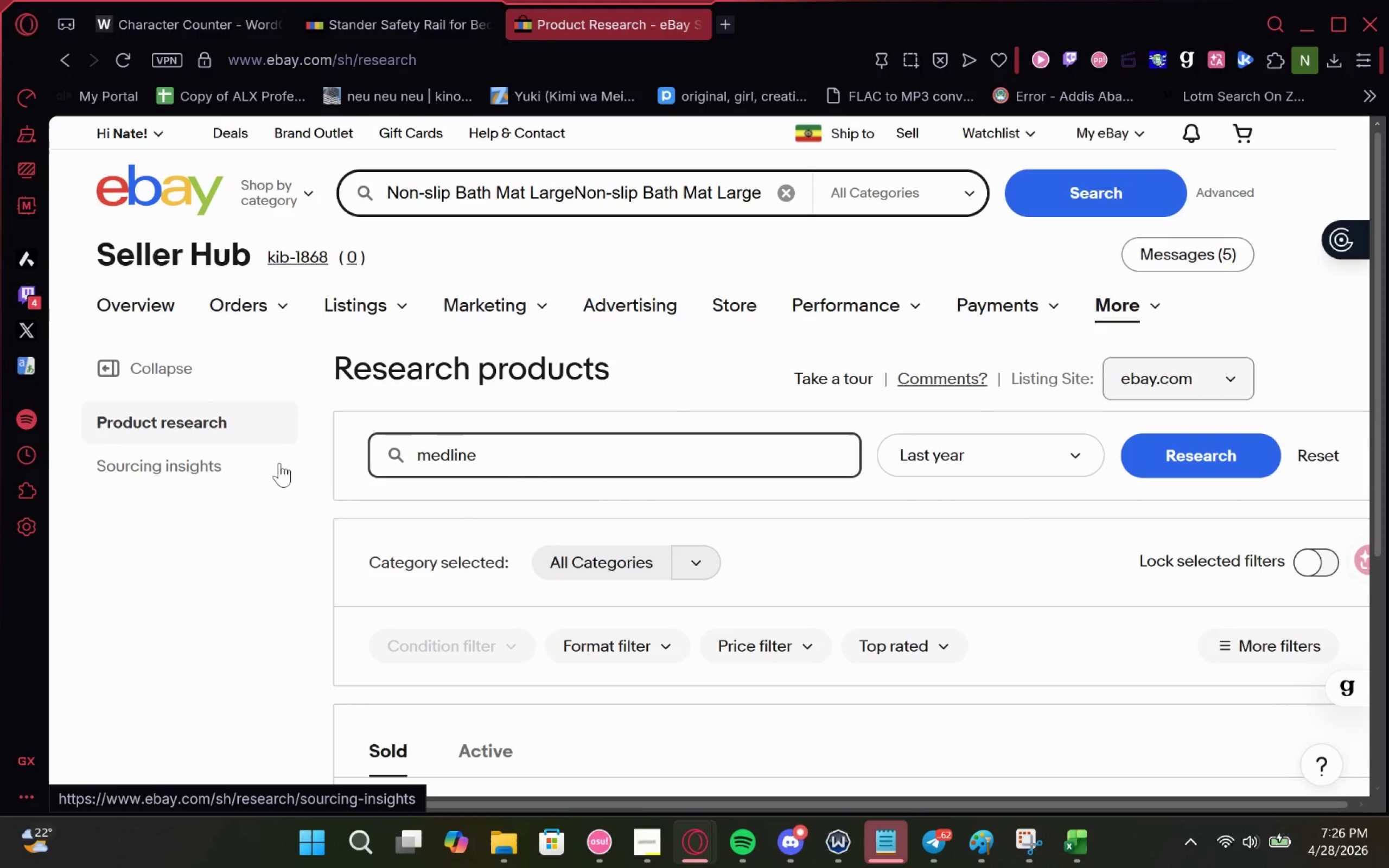 
key(Delete)
 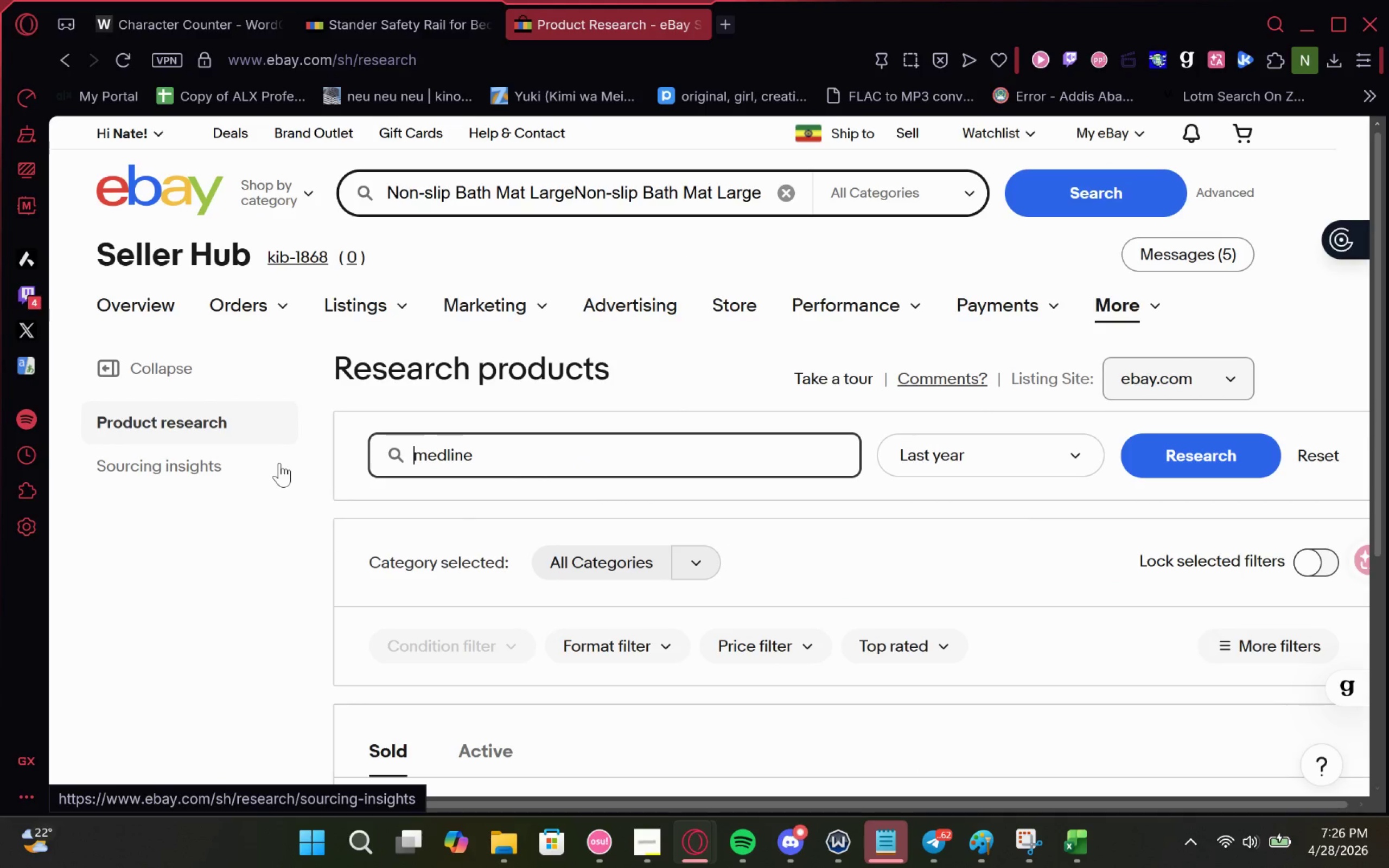 
hold_key(key=ArrowRight, duration=0.83)
 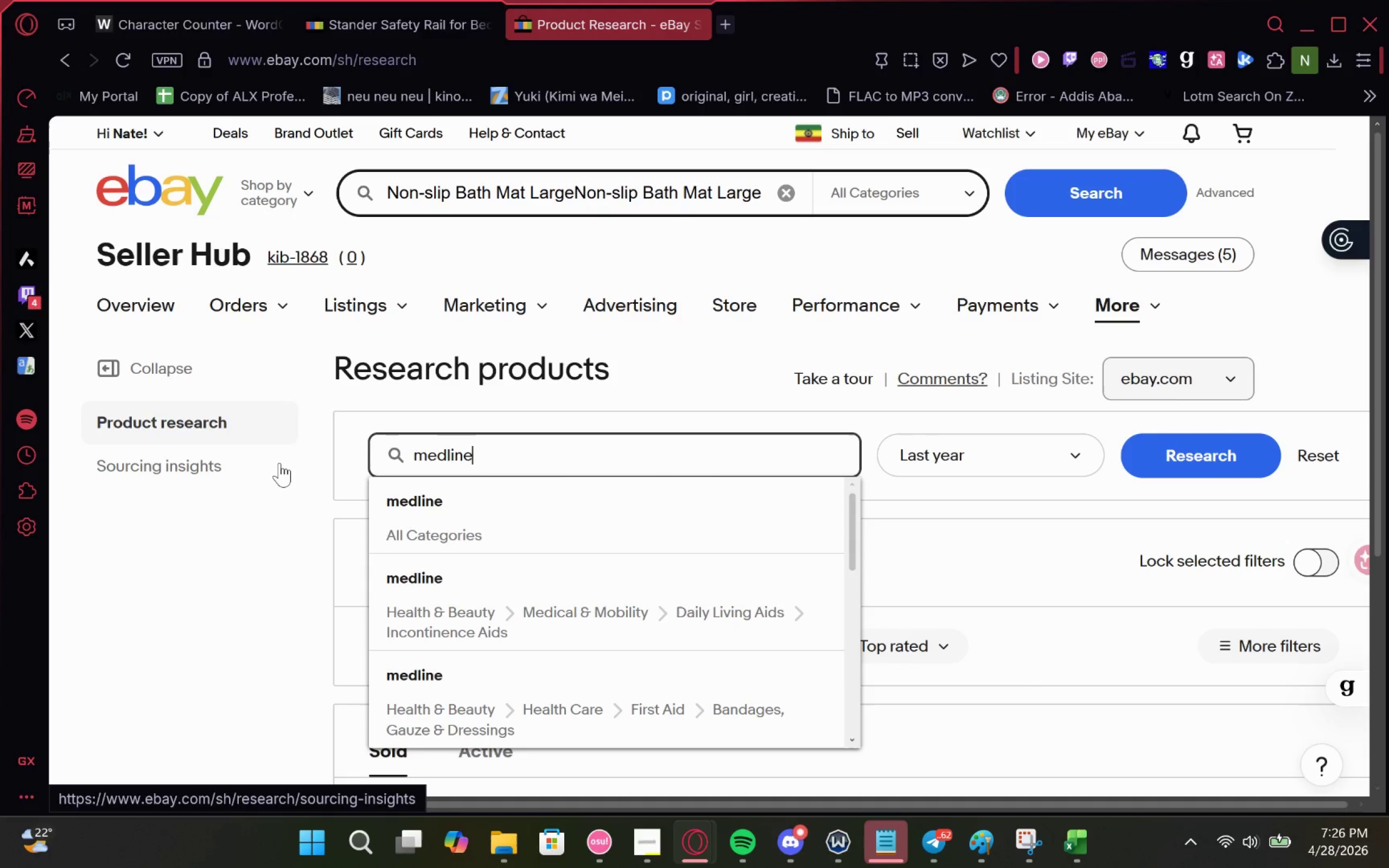 
key(Control+ControlLeft)
 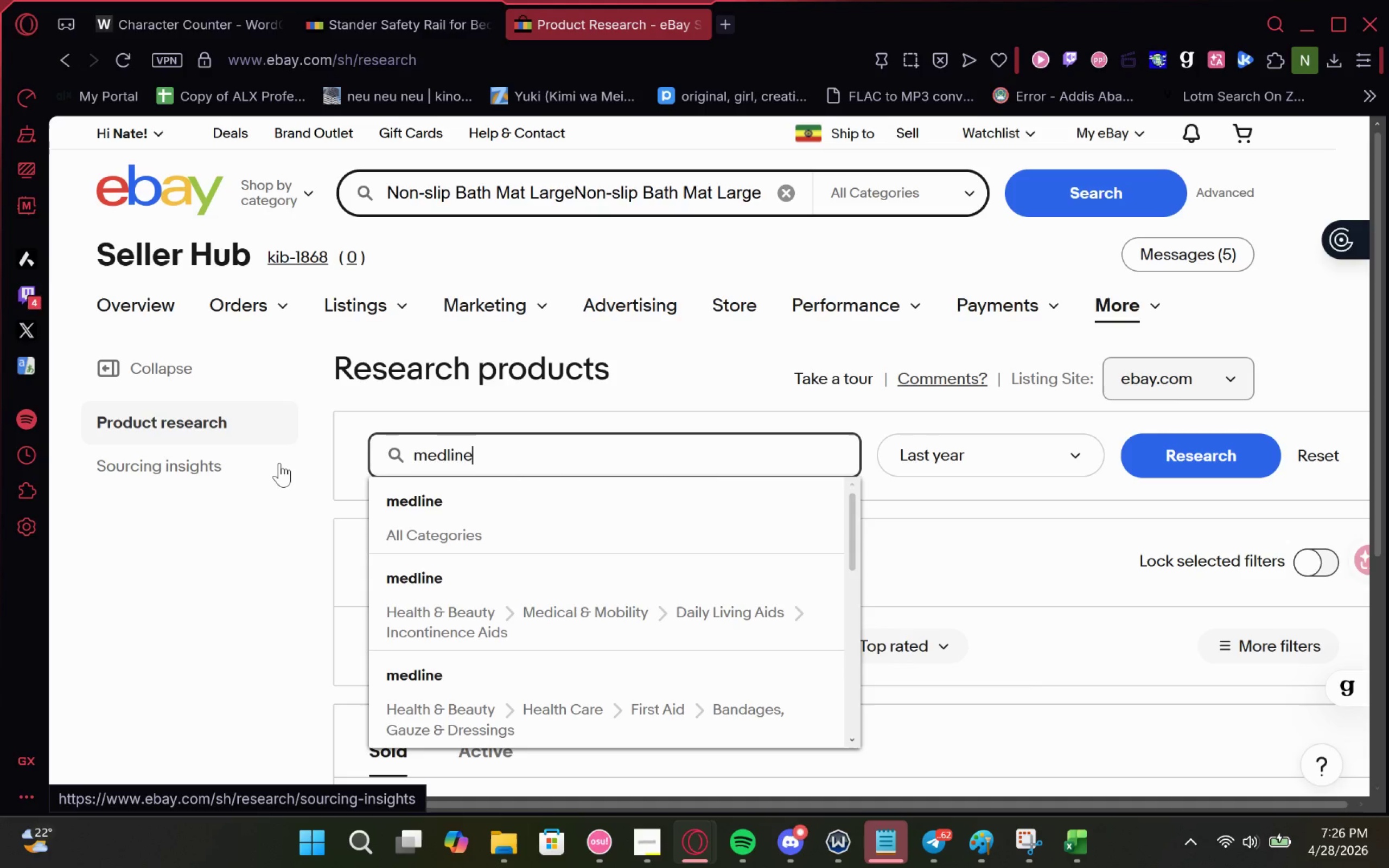 
key(Space)
 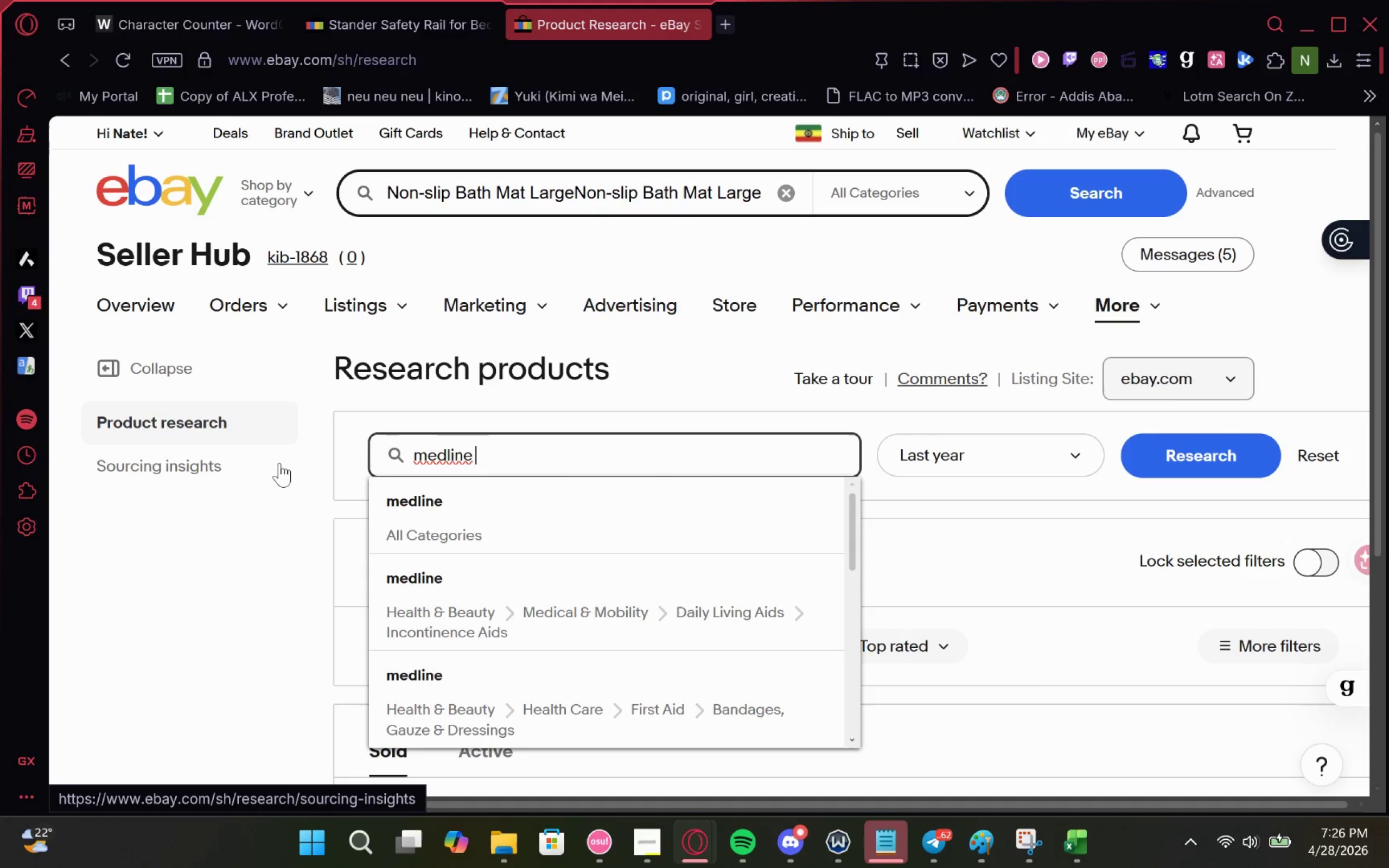 
key(Control+V)
 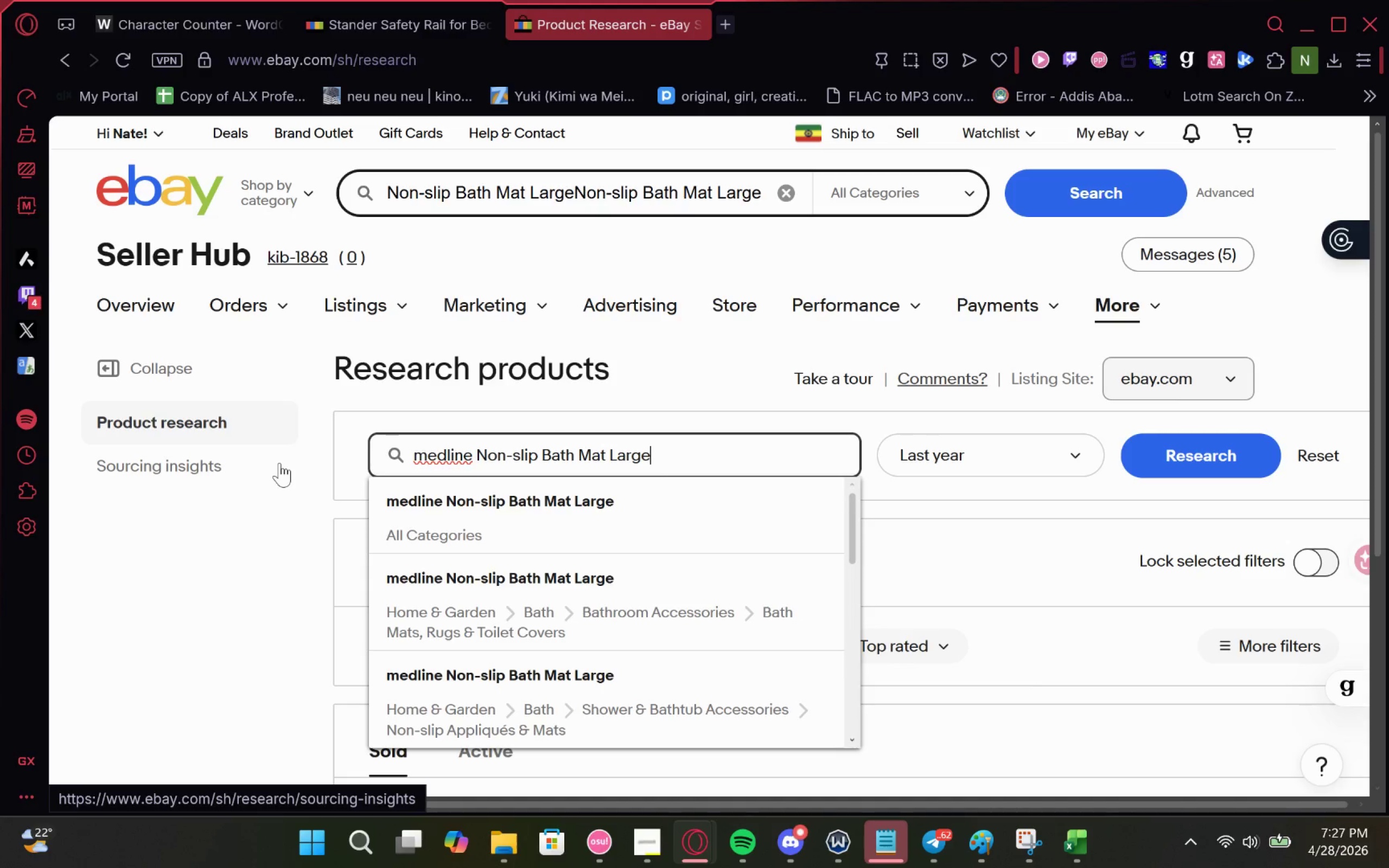 
hold_key(key=ArrowLeft, duration=0.87)
 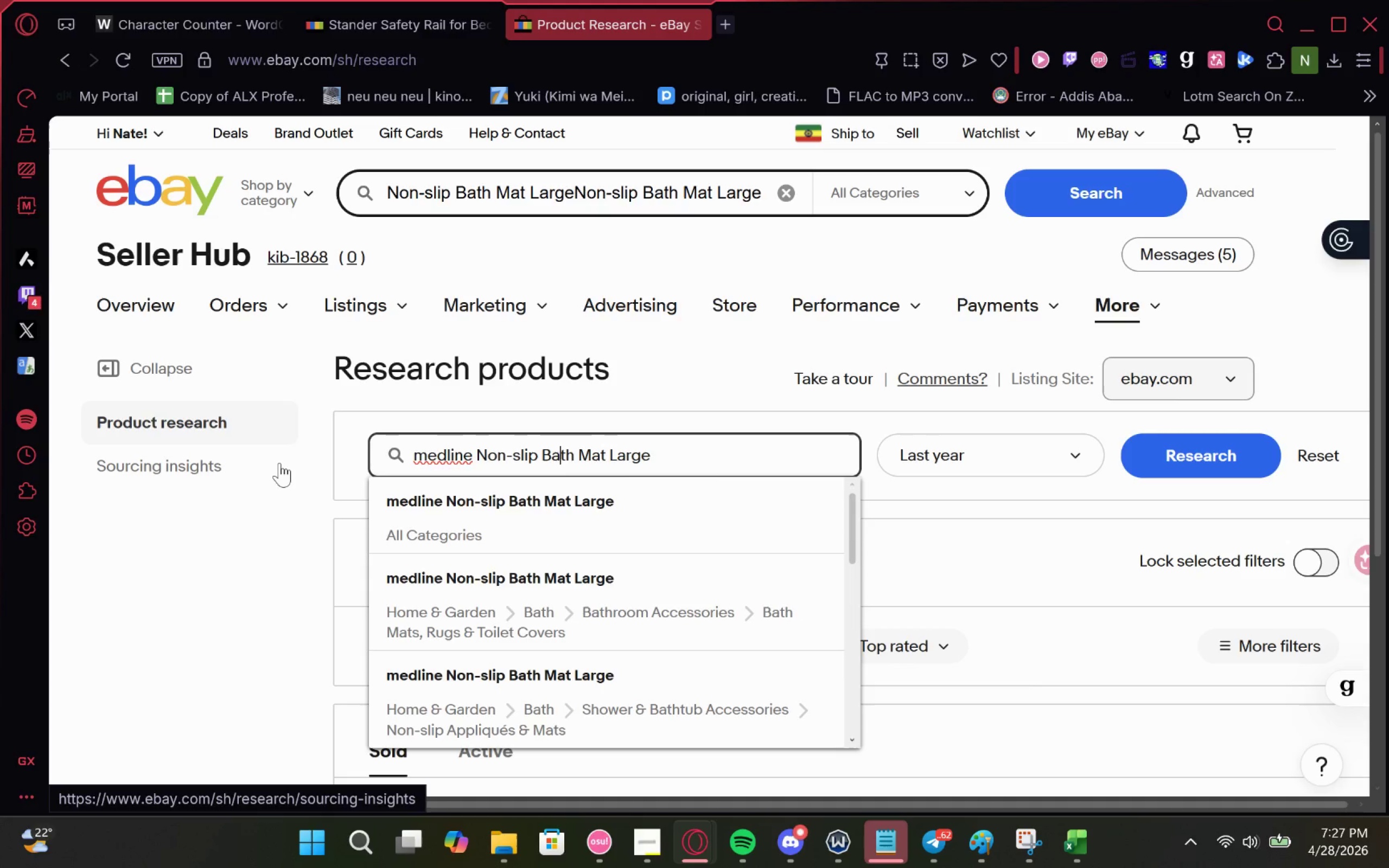 
key(ArrowLeft)
 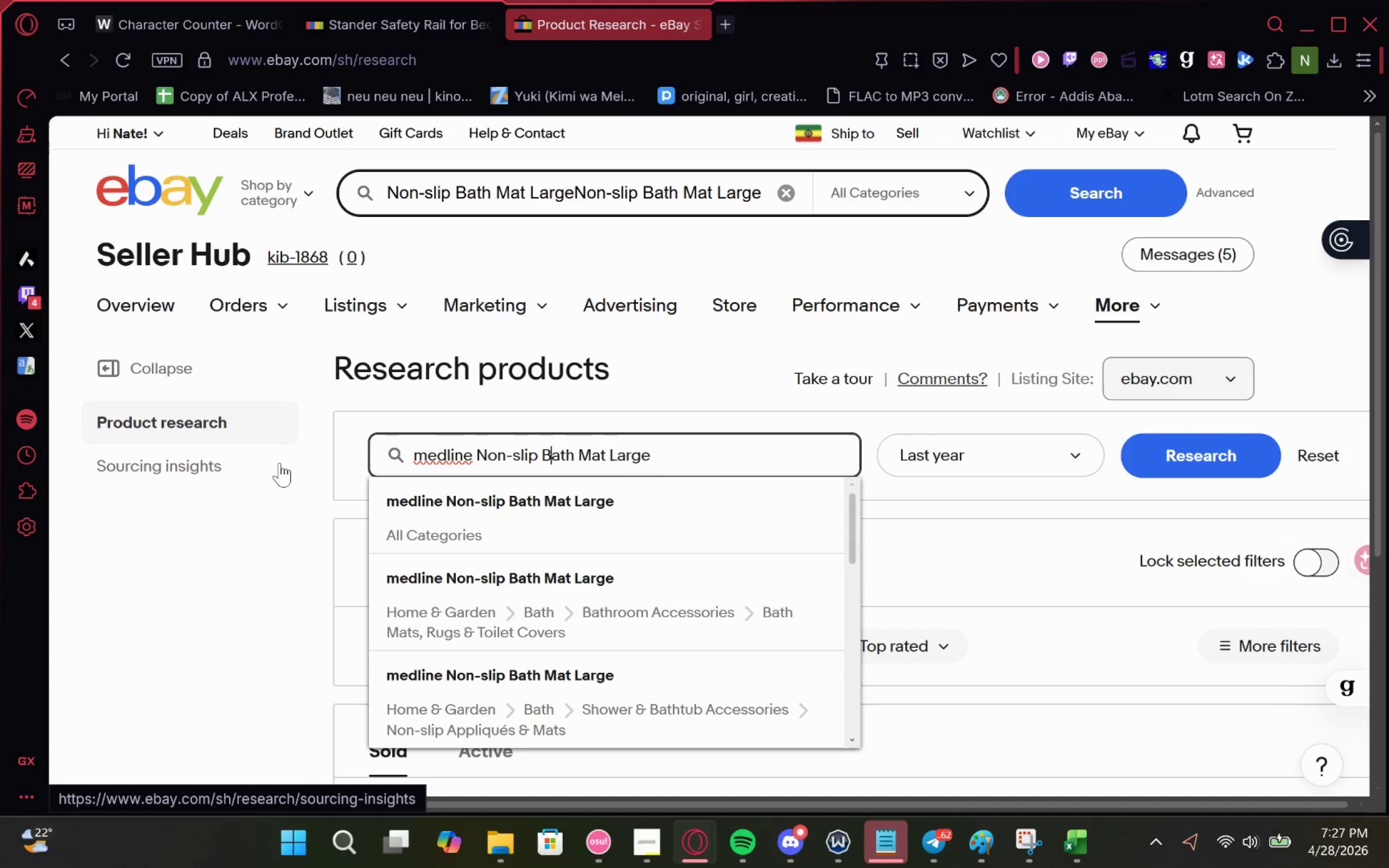 
key(ArrowLeft)
 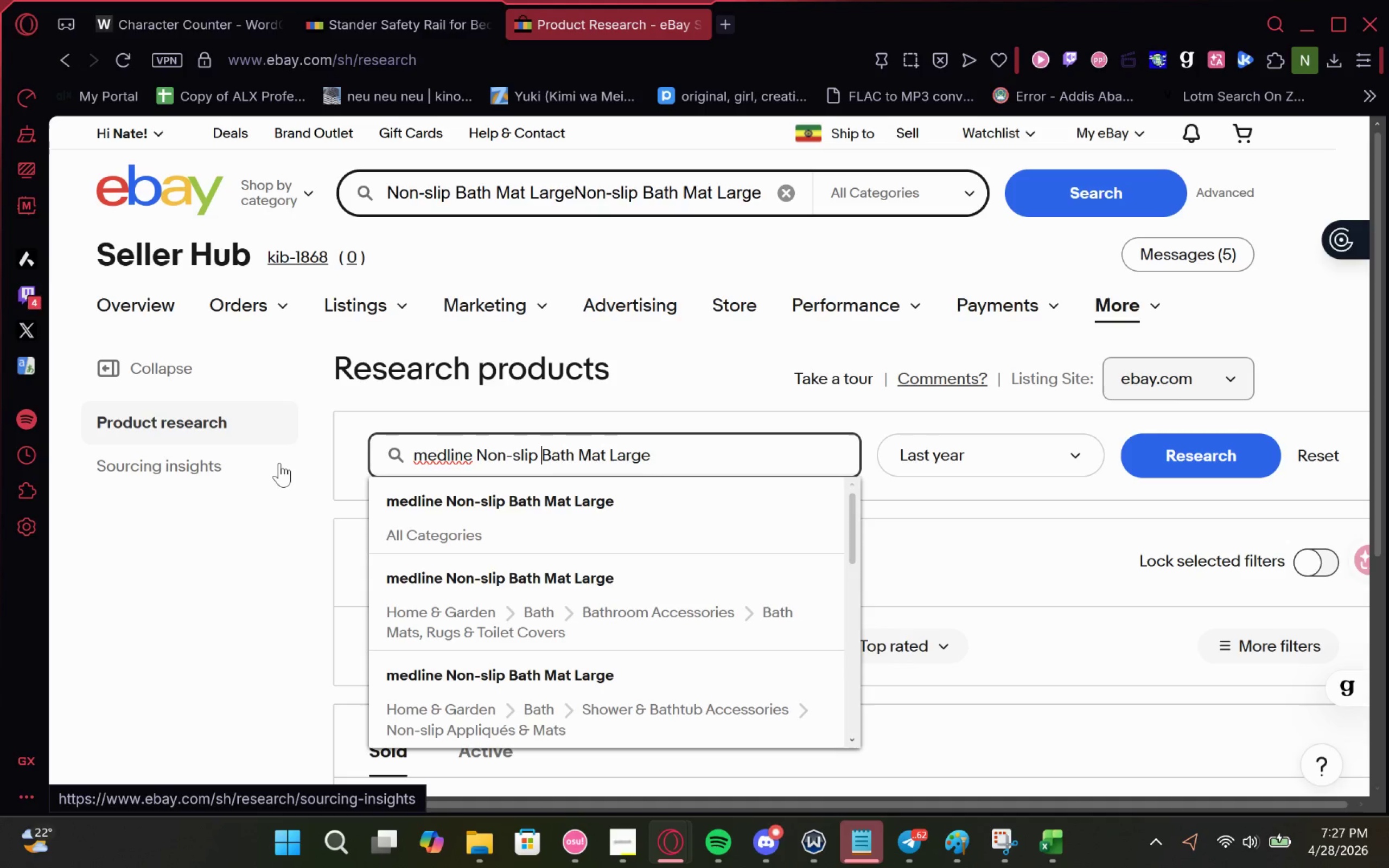 
key(Backspace)
 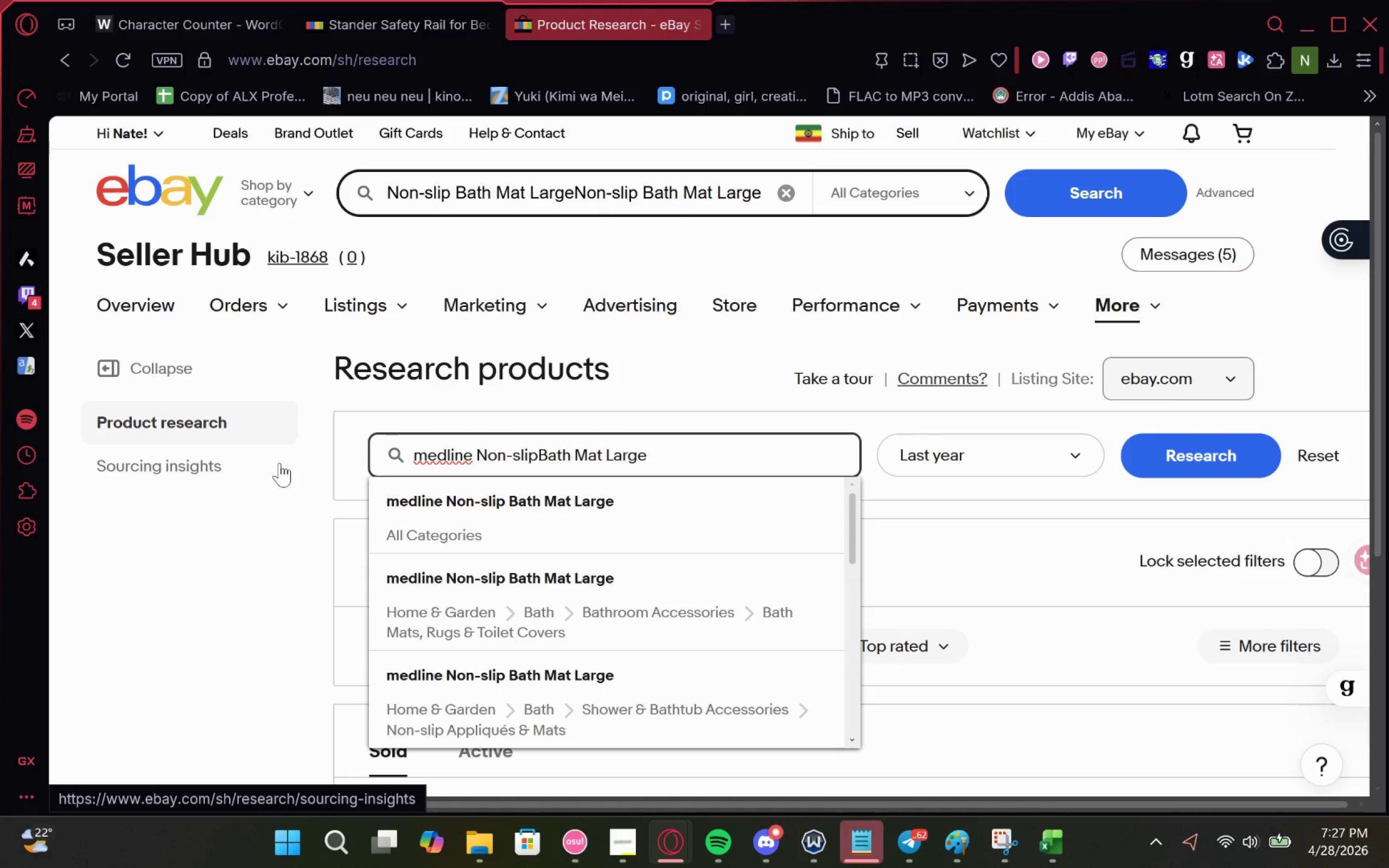 
key(Backspace)
 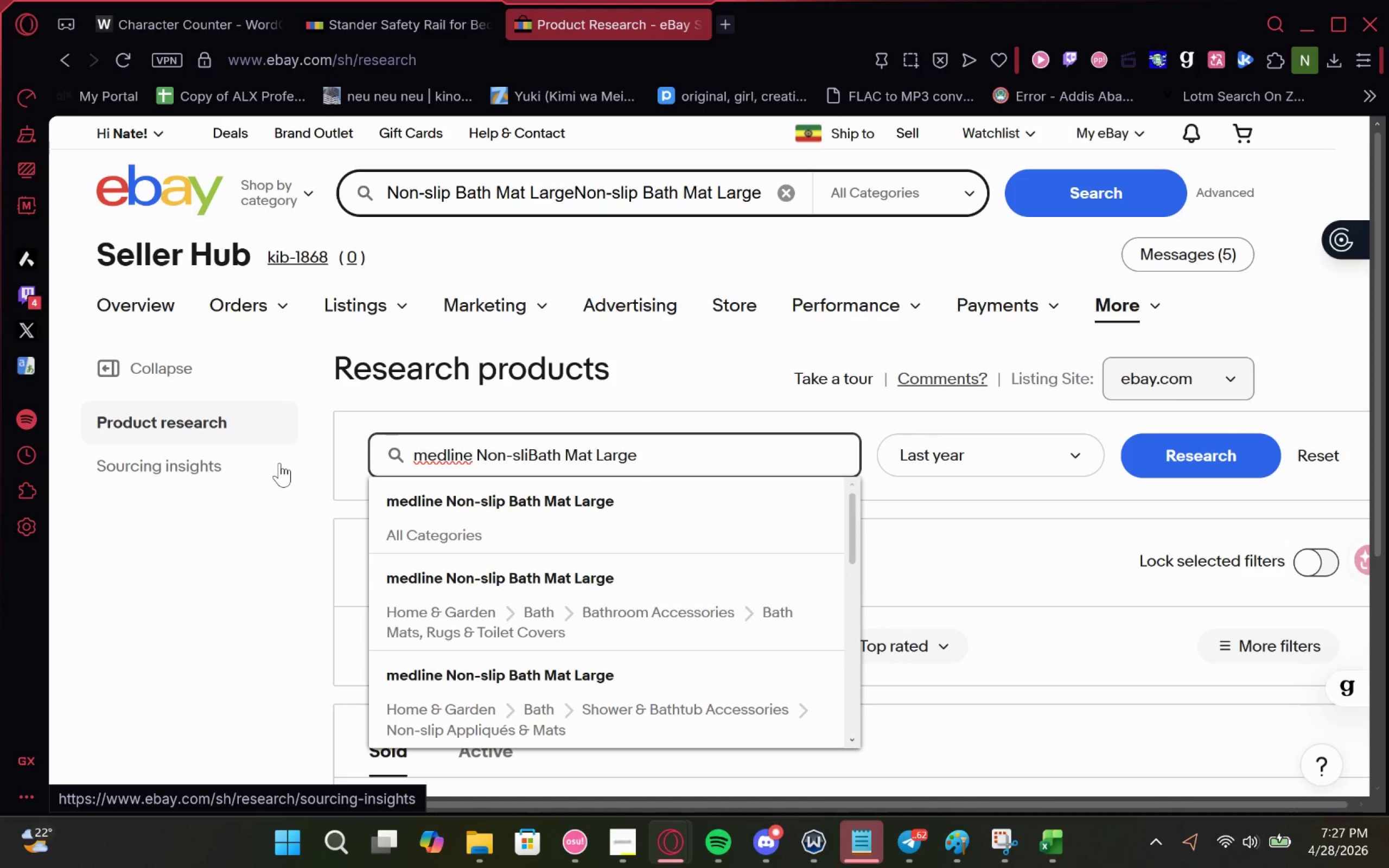 
key(Backspace)
 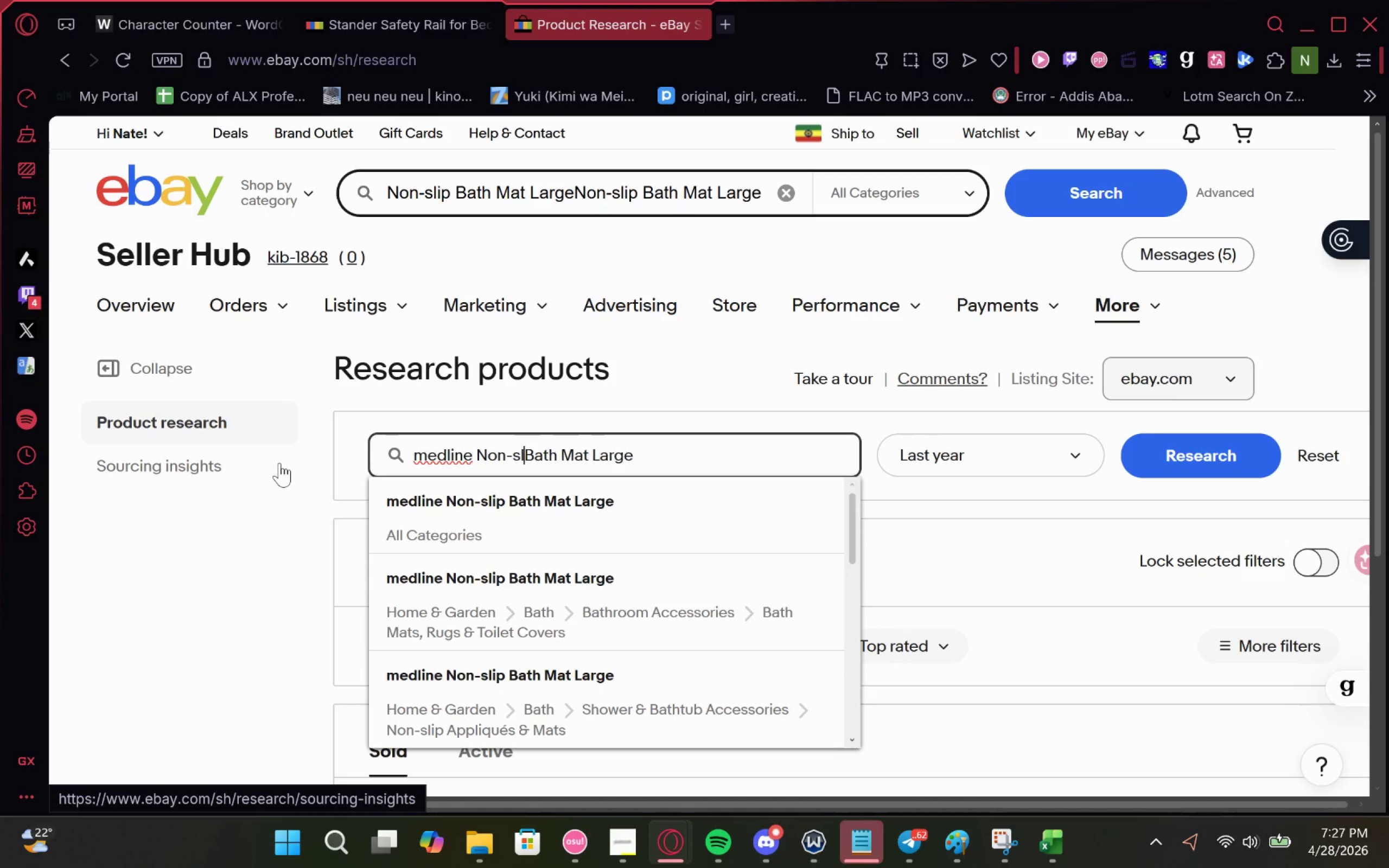 
key(Backspace)
 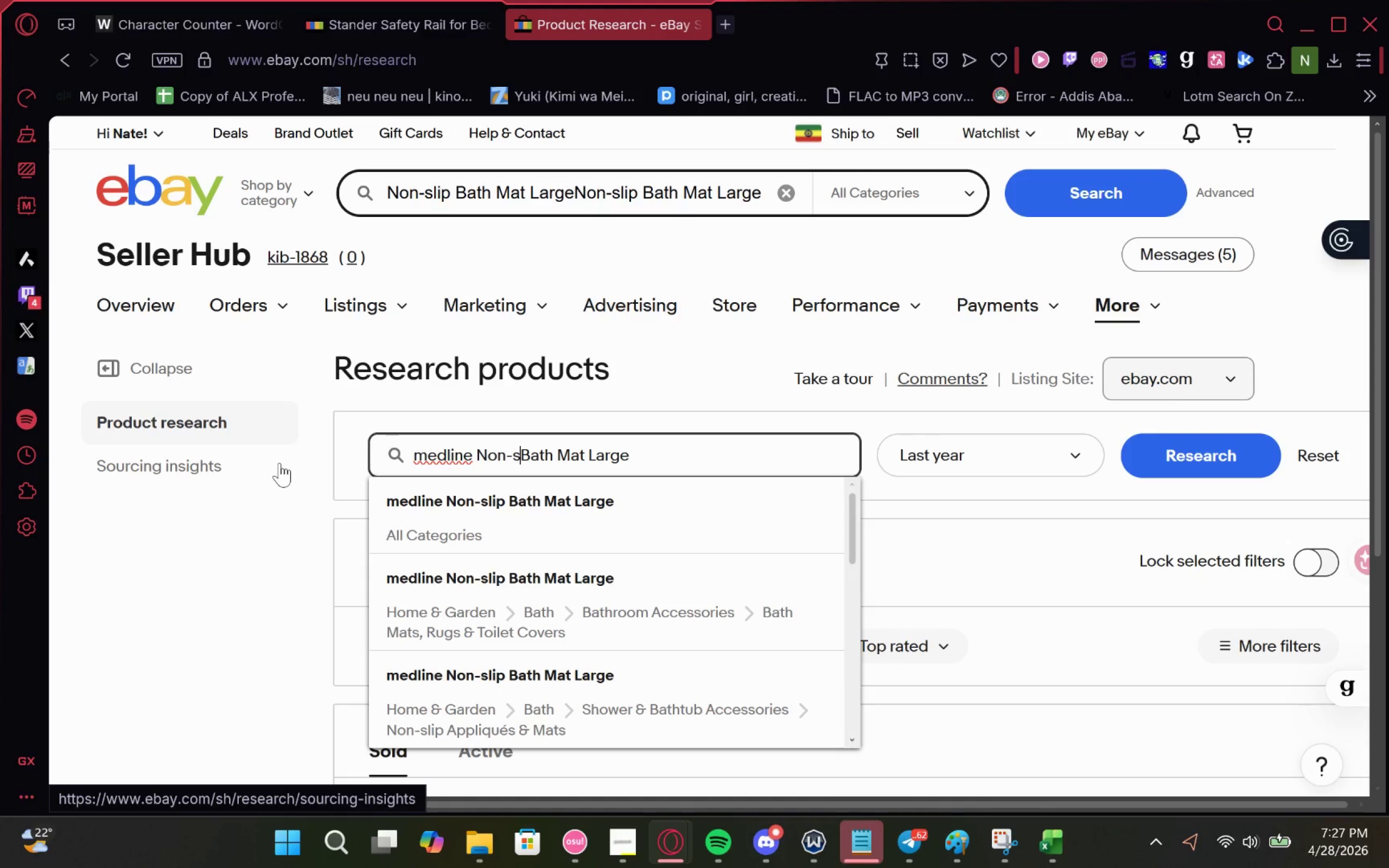 
key(Backspace)
 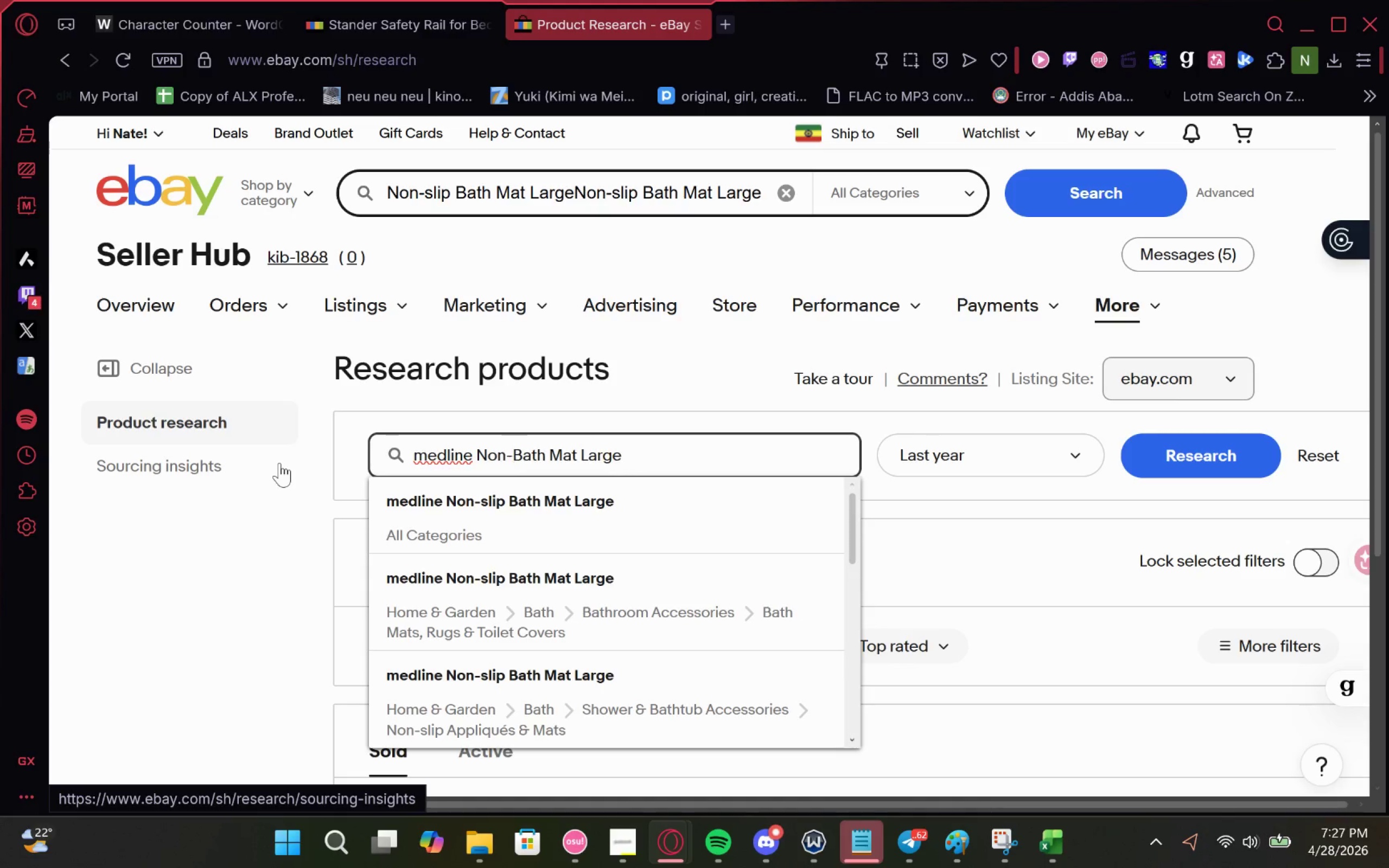 
key(Backspace)
 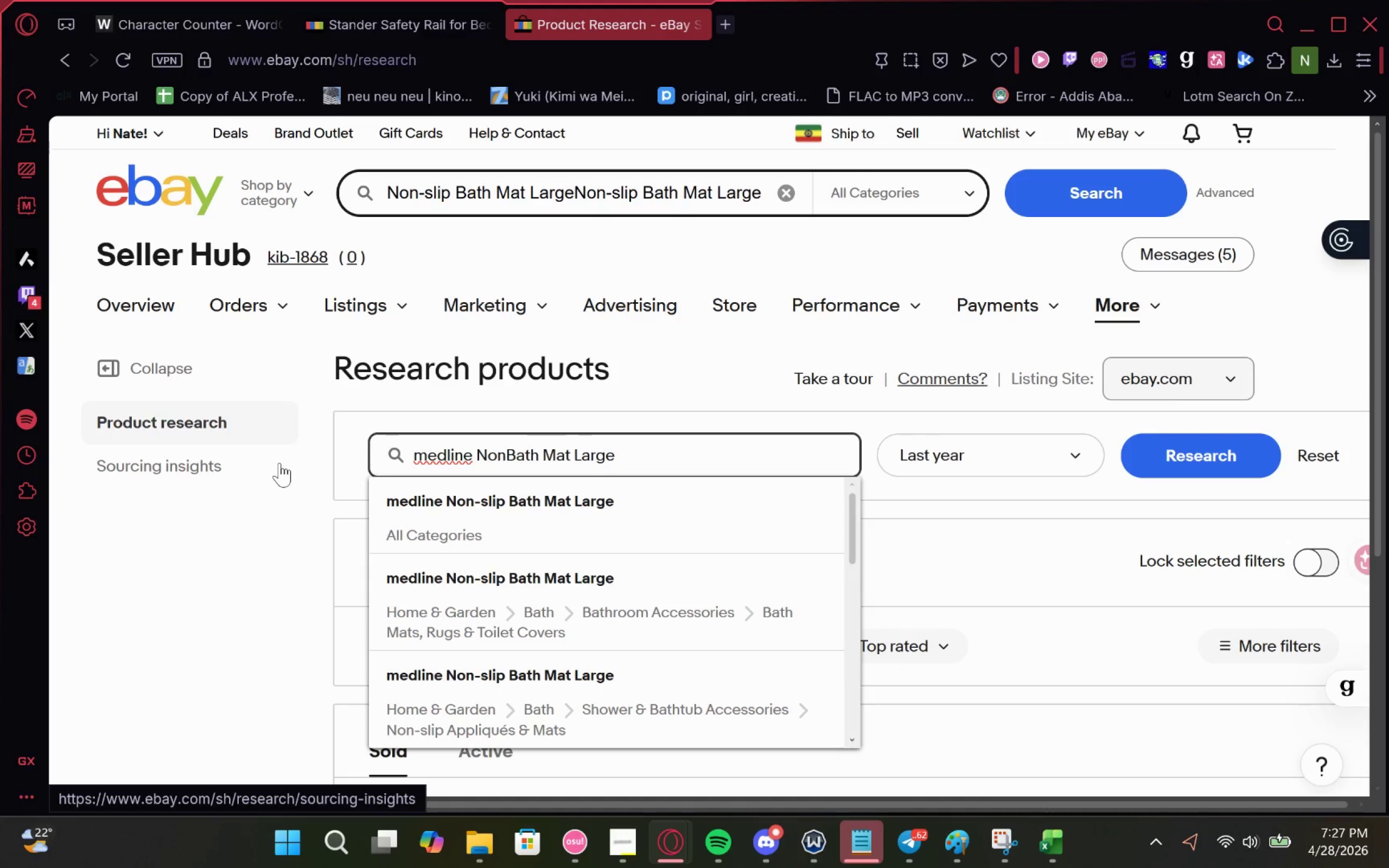 
key(Backspace)
 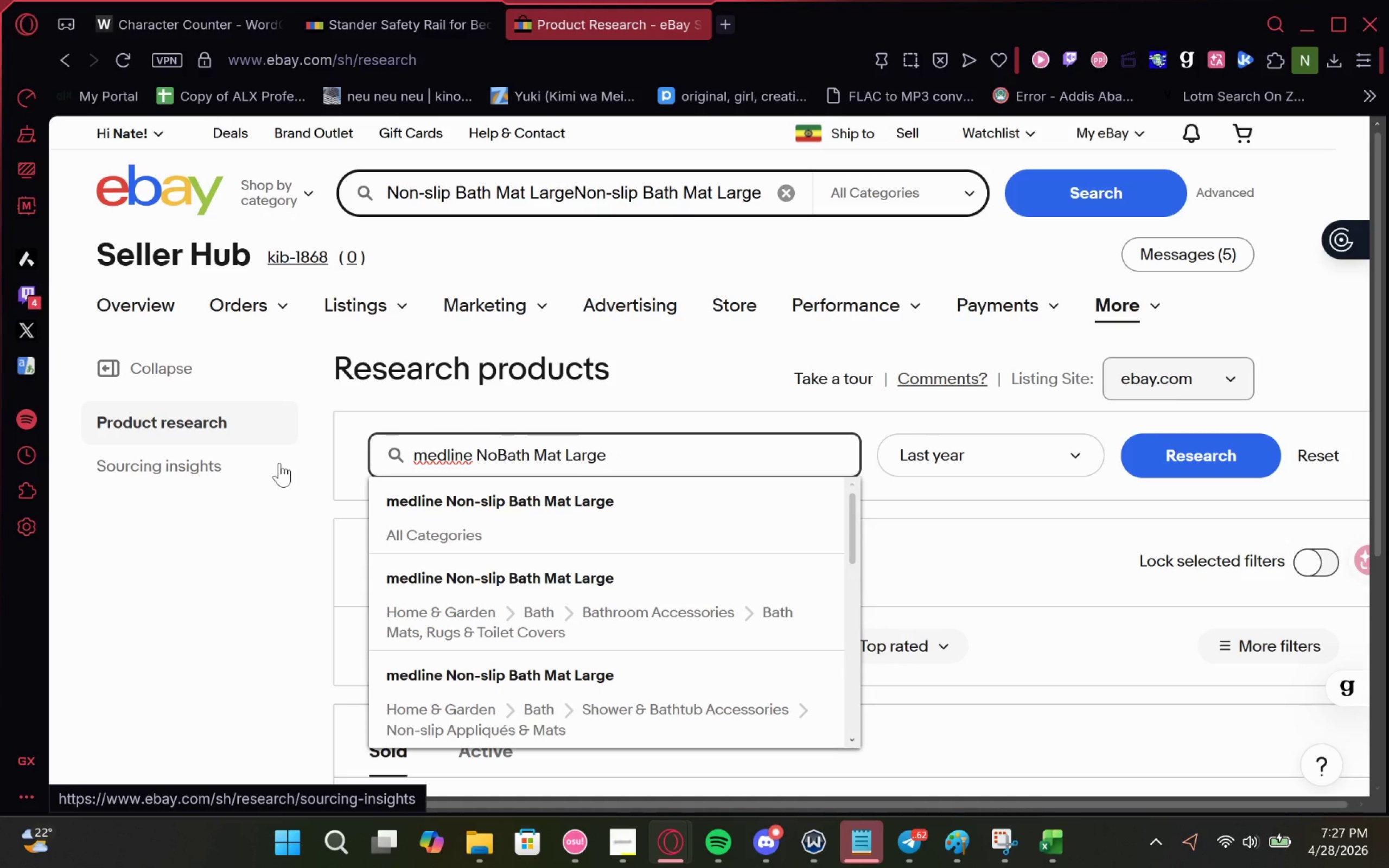 
key(Backspace)
 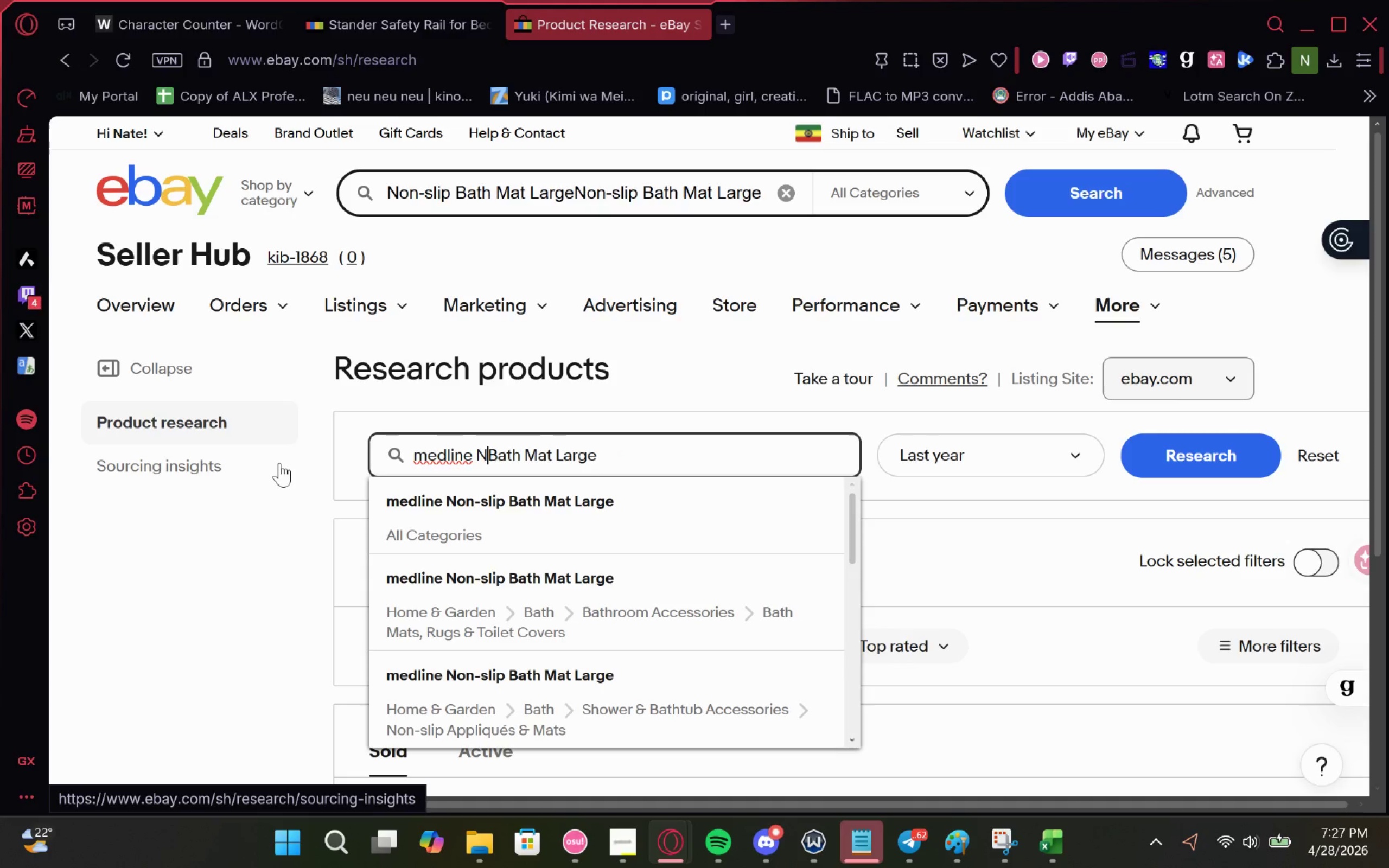 
key(Backspace)
 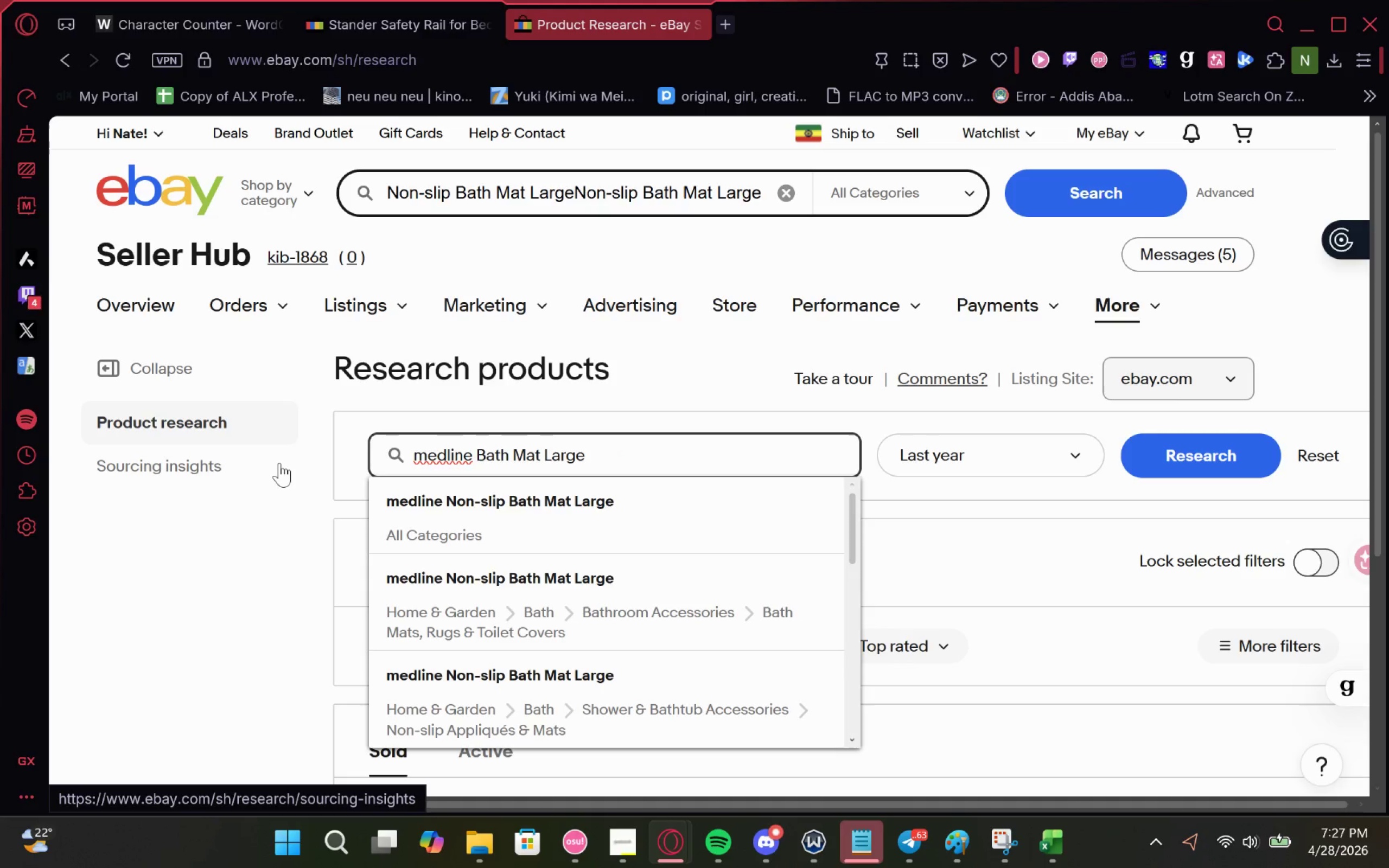 
hold_key(key=ArrowRight, duration=1.12)
 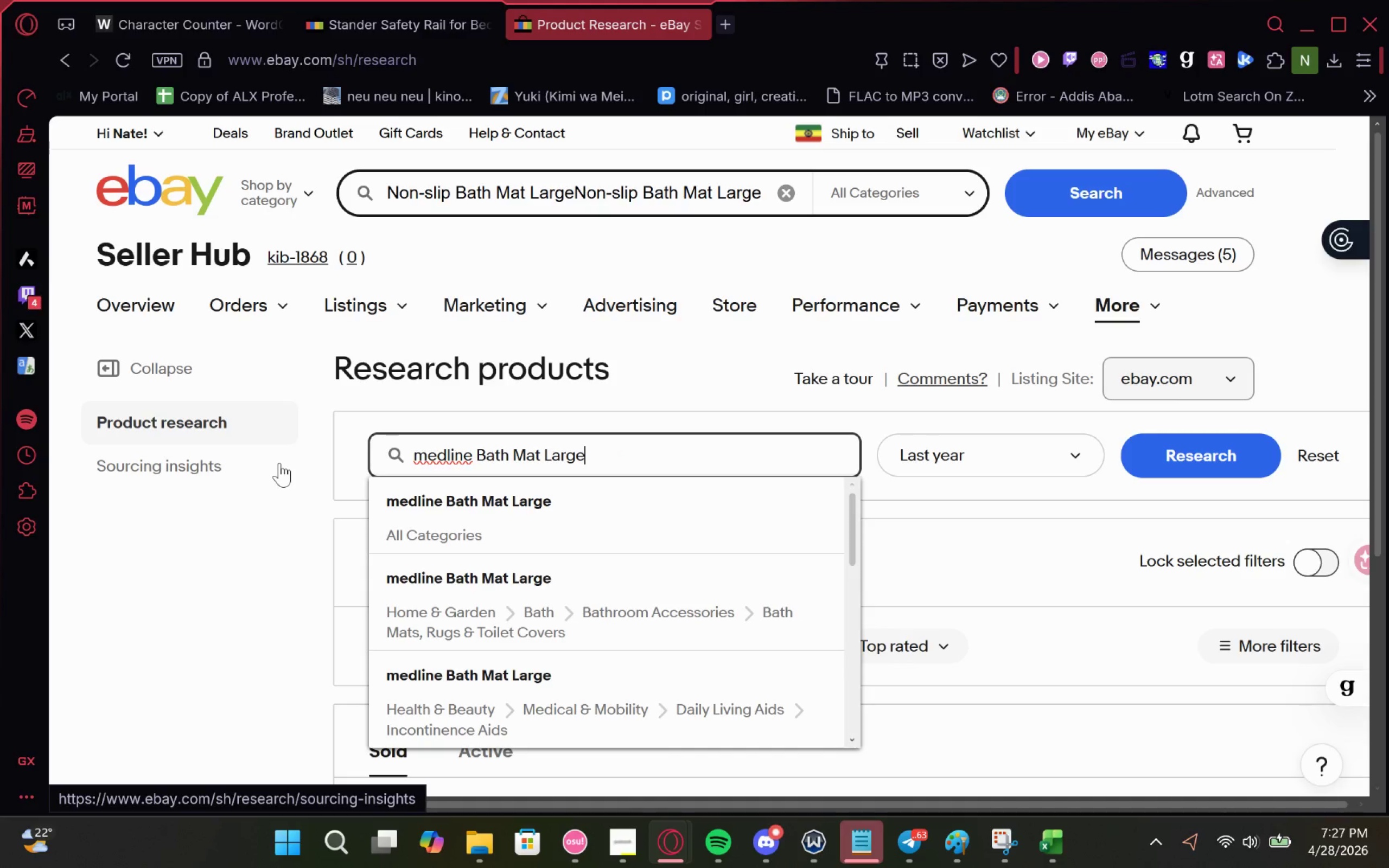 
key(Backspace)
 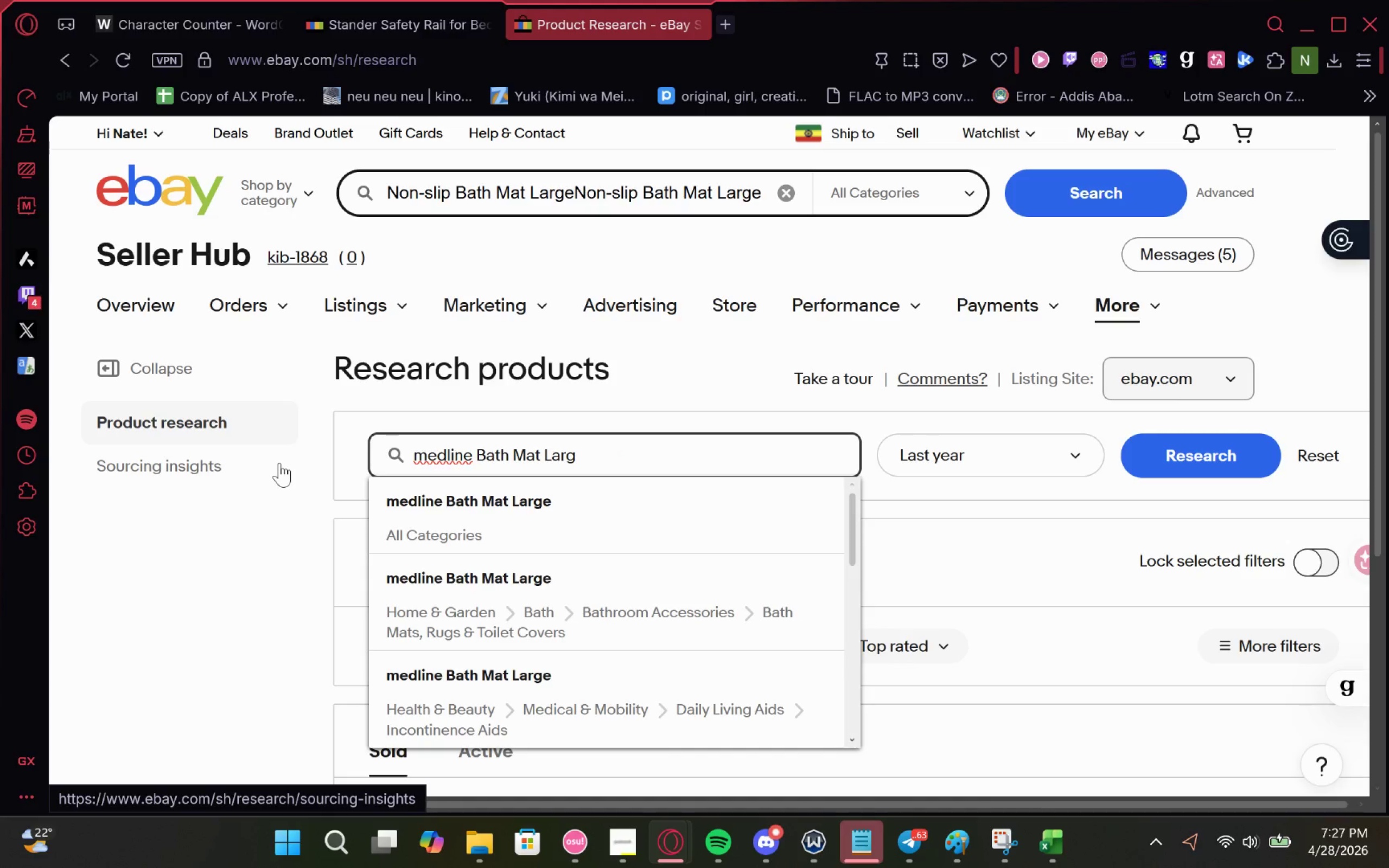 
key(Backspace)
 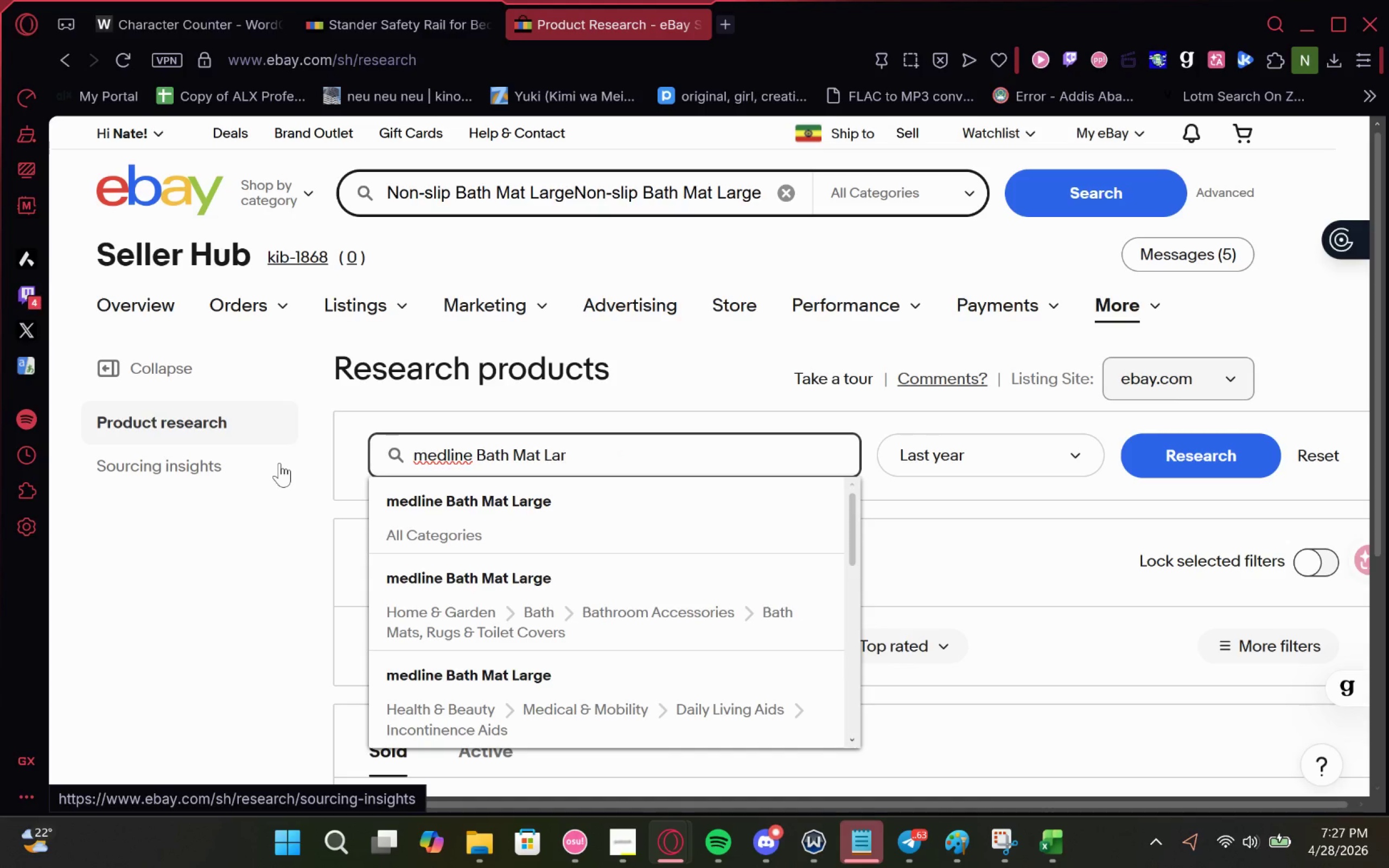 
key(Backspace)
 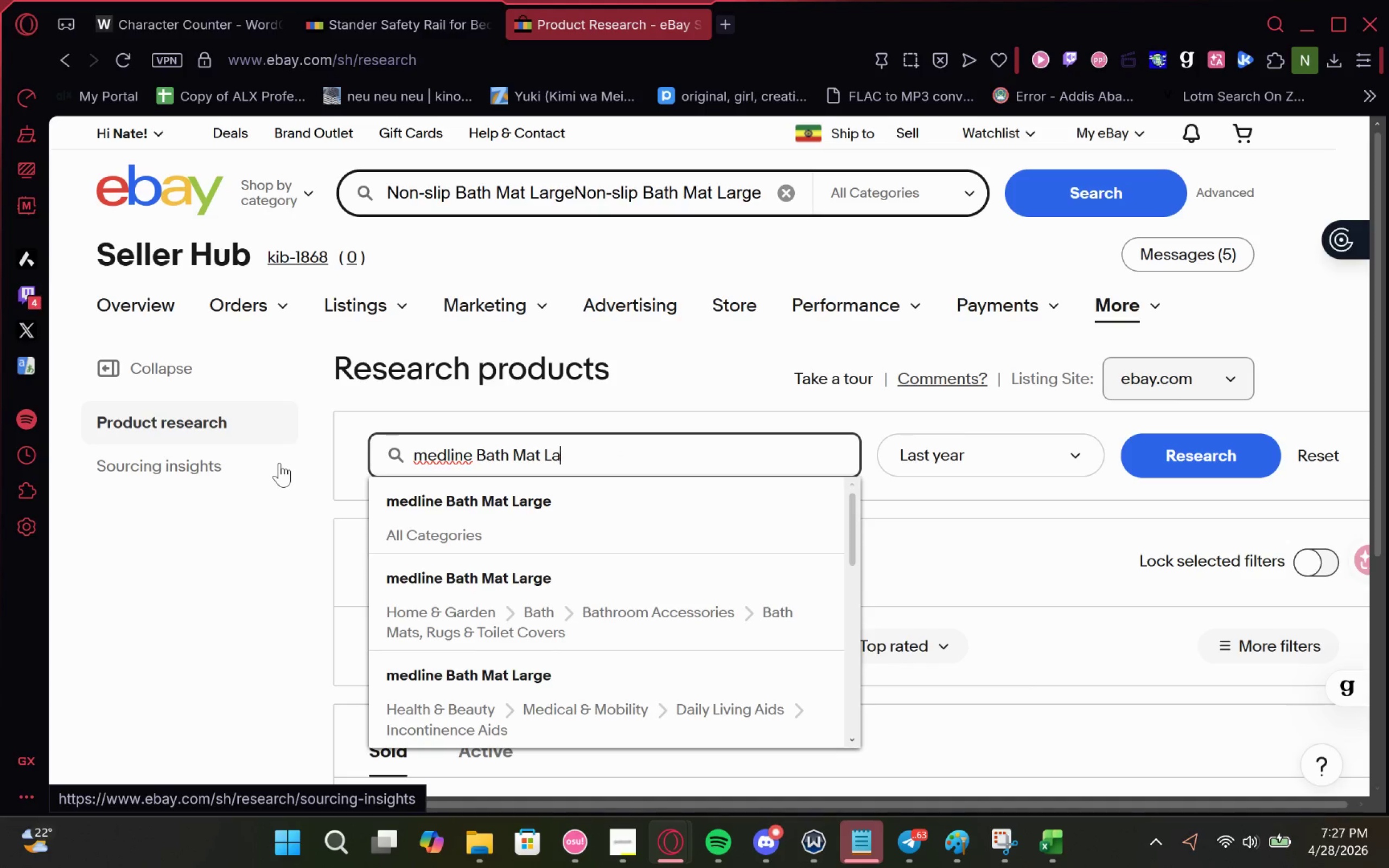 
key(Backspace)
 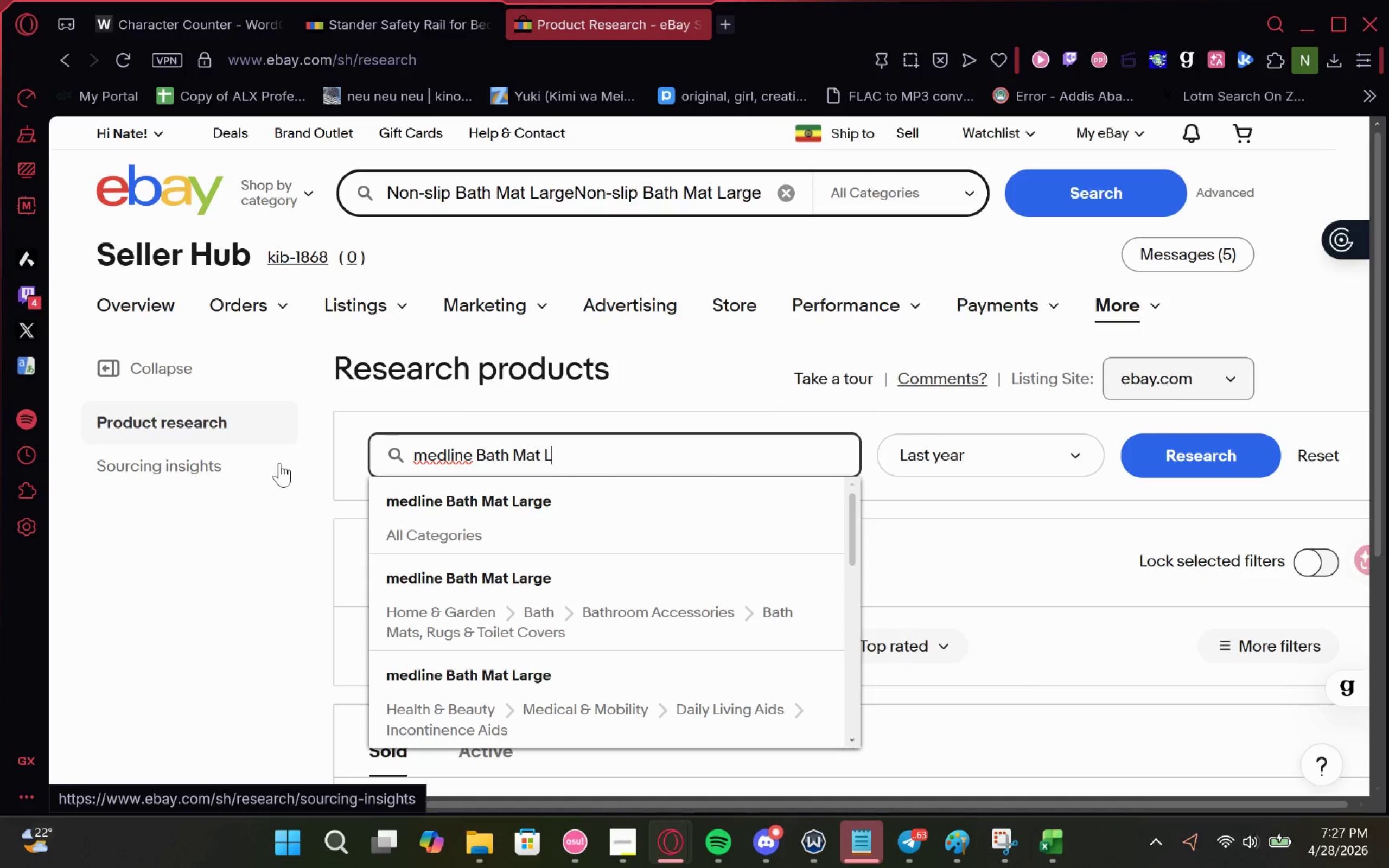 
key(Backspace)
 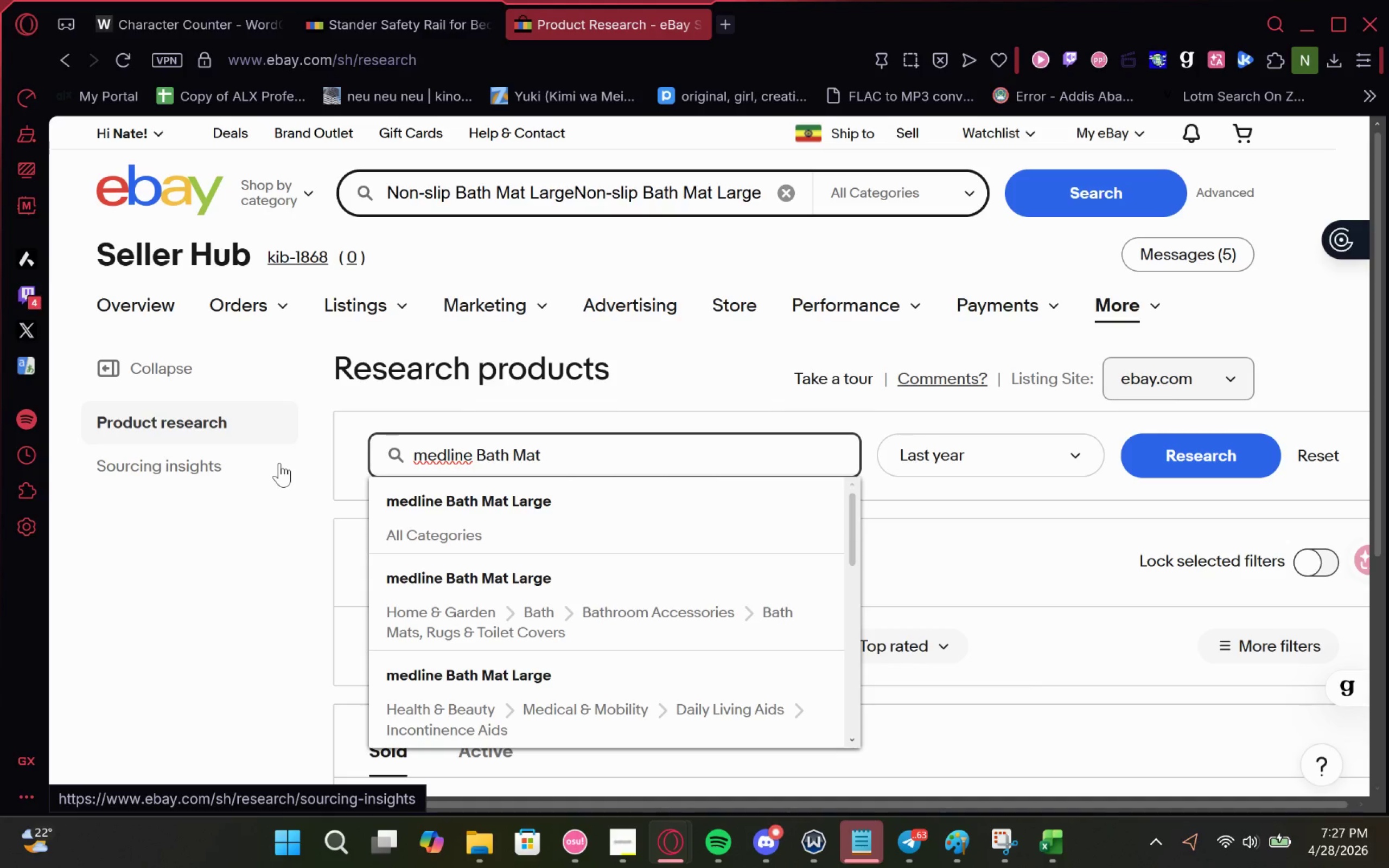 
key(Enter)
 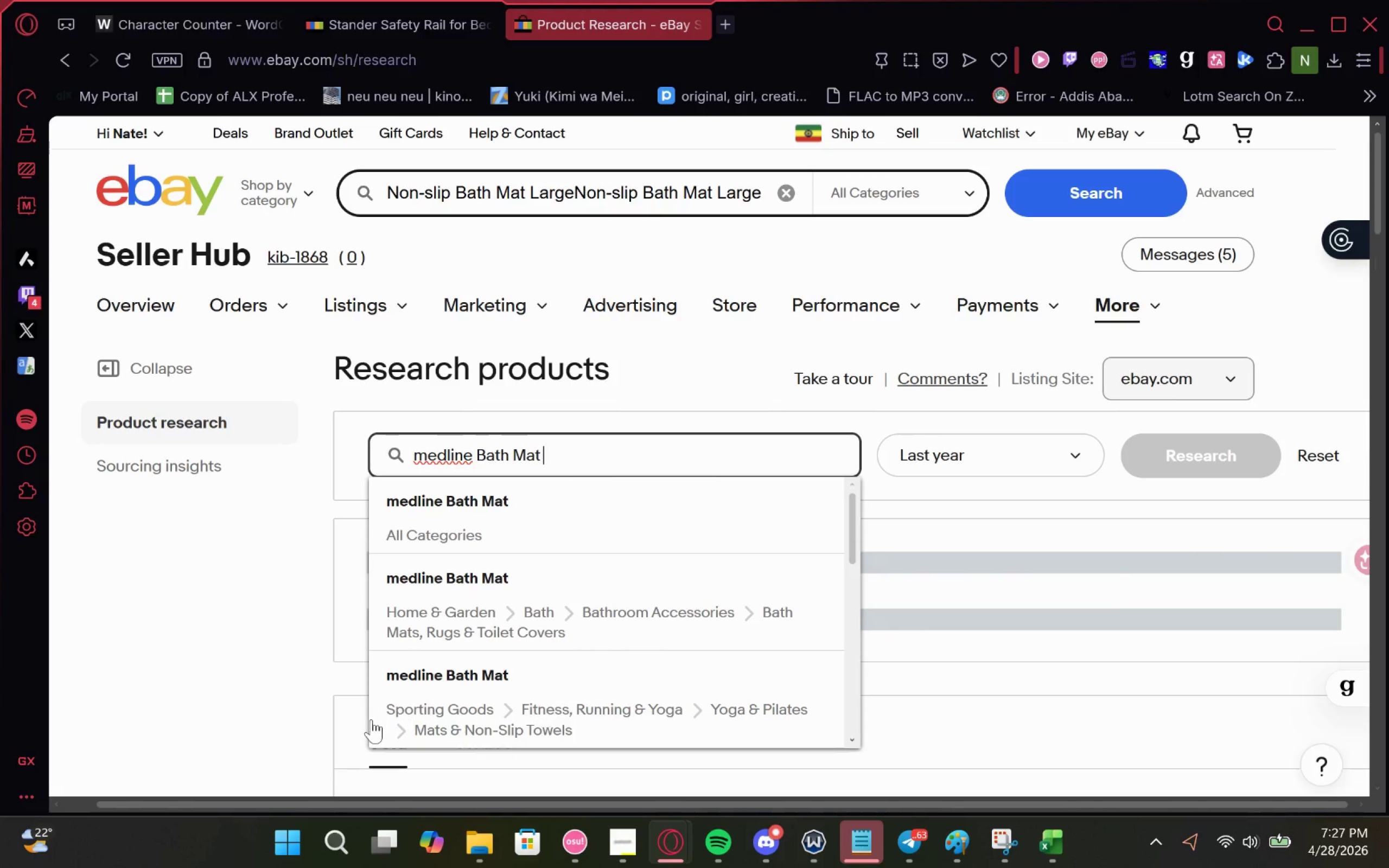 
left_click([277, 703])
 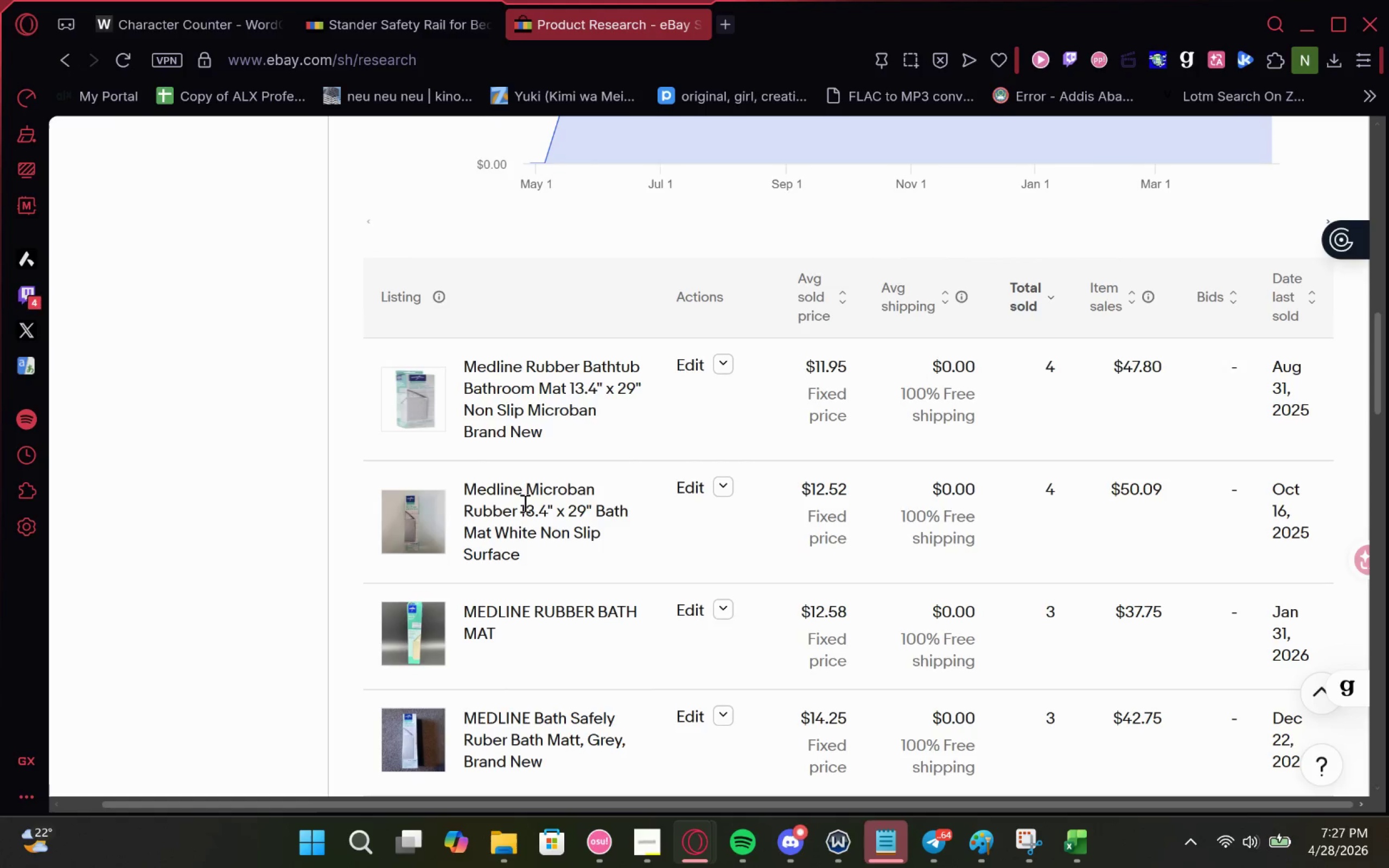 
wait(22.67)
 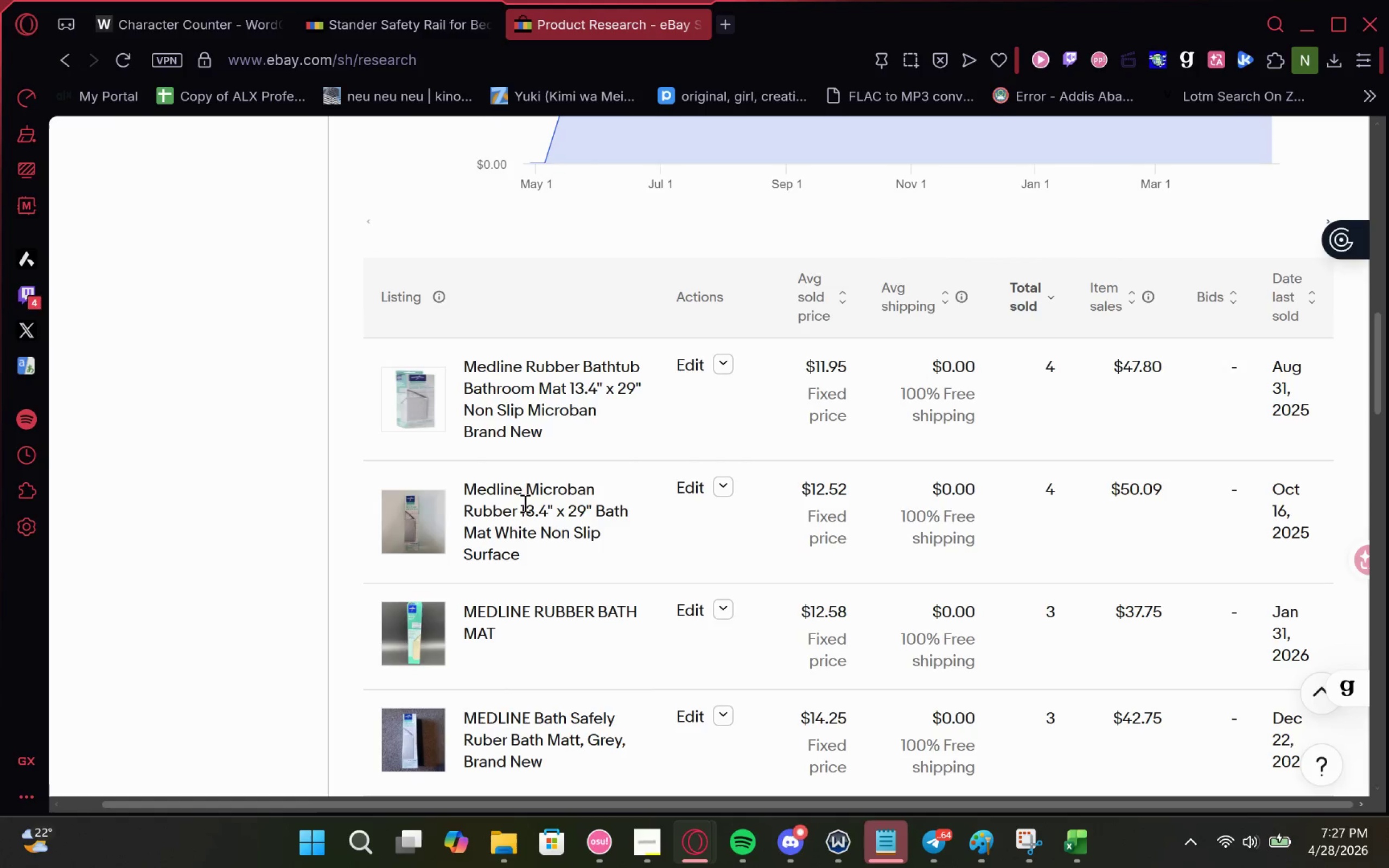 
left_click_drag(start_coordinate=[551, 441], to_coordinate=[460, 379])
 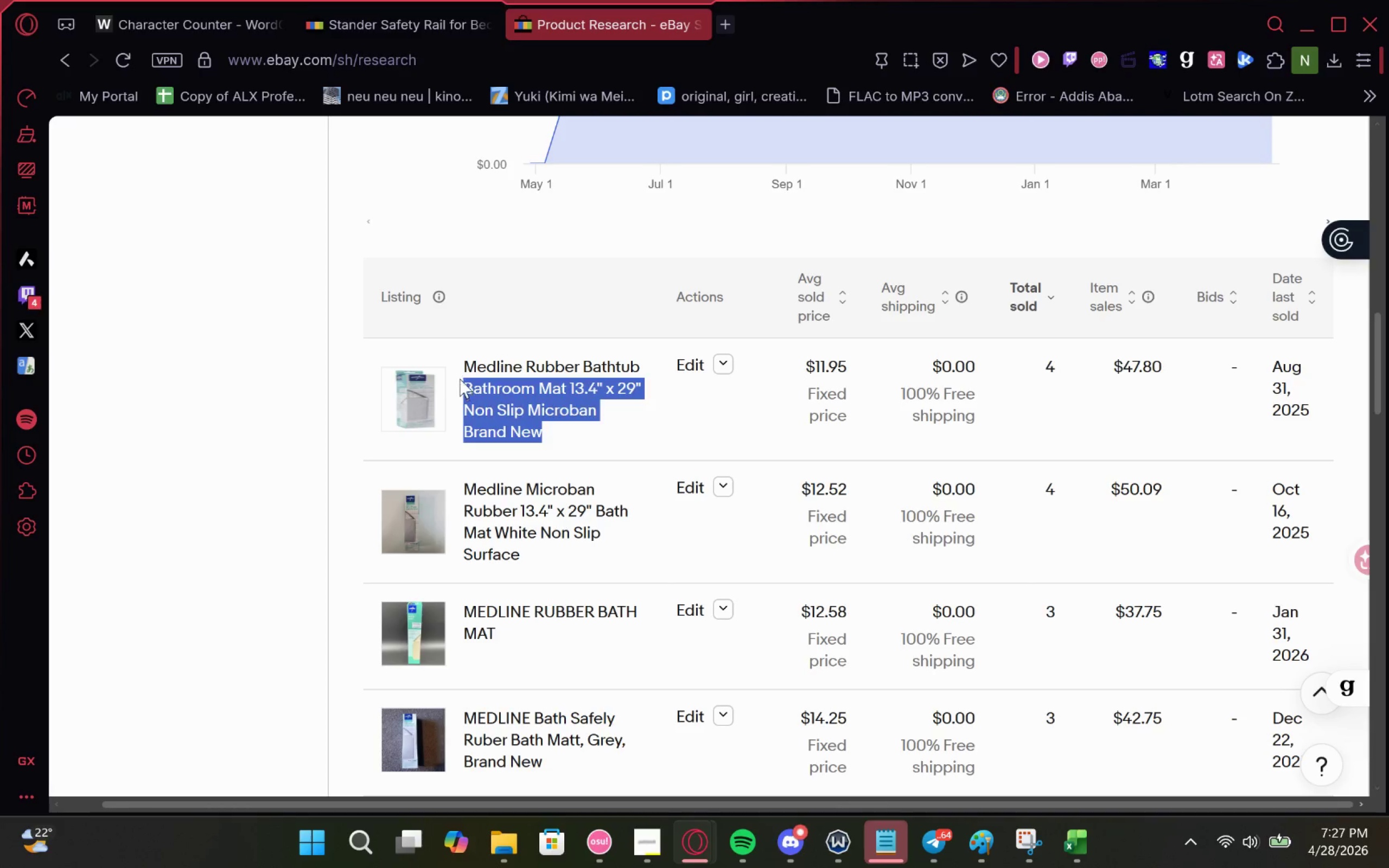 
left_click_drag(start_coordinate=[459, 372], to_coordinate=[474, 363])
 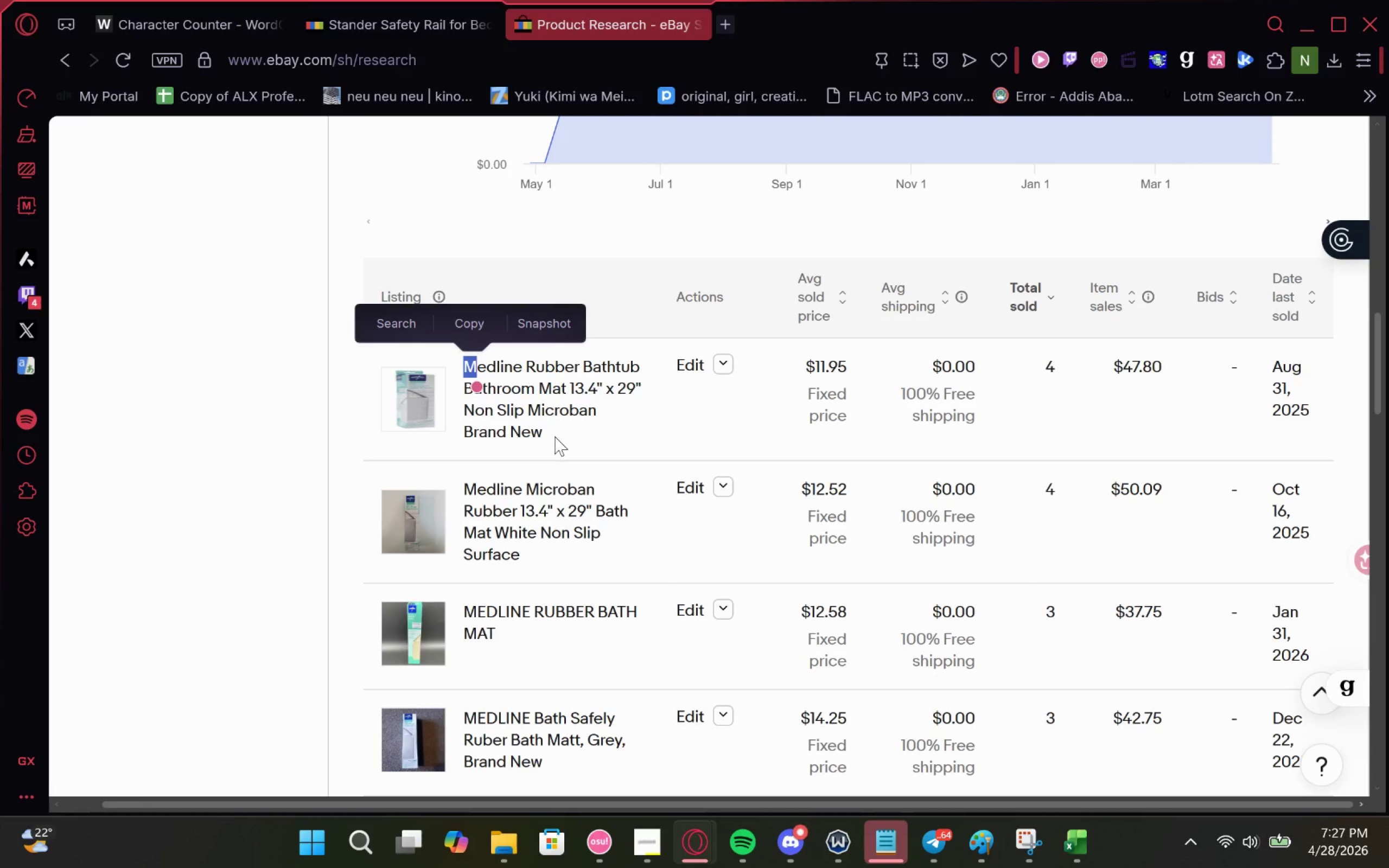 
left_click([556, 432])
 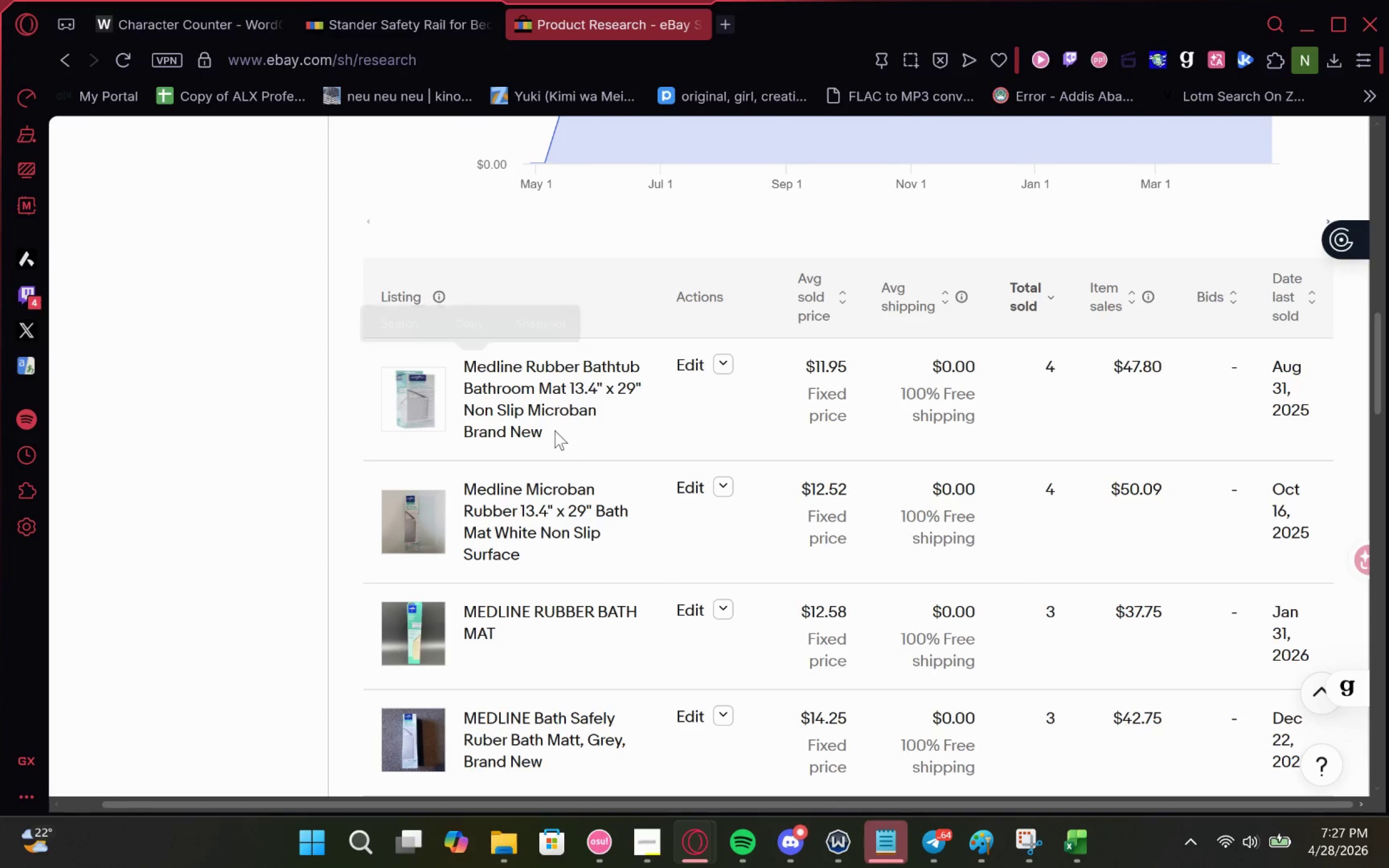 
left_click_drag(start_coordinate=[548, 430], to_coordinate=[454, 365])
 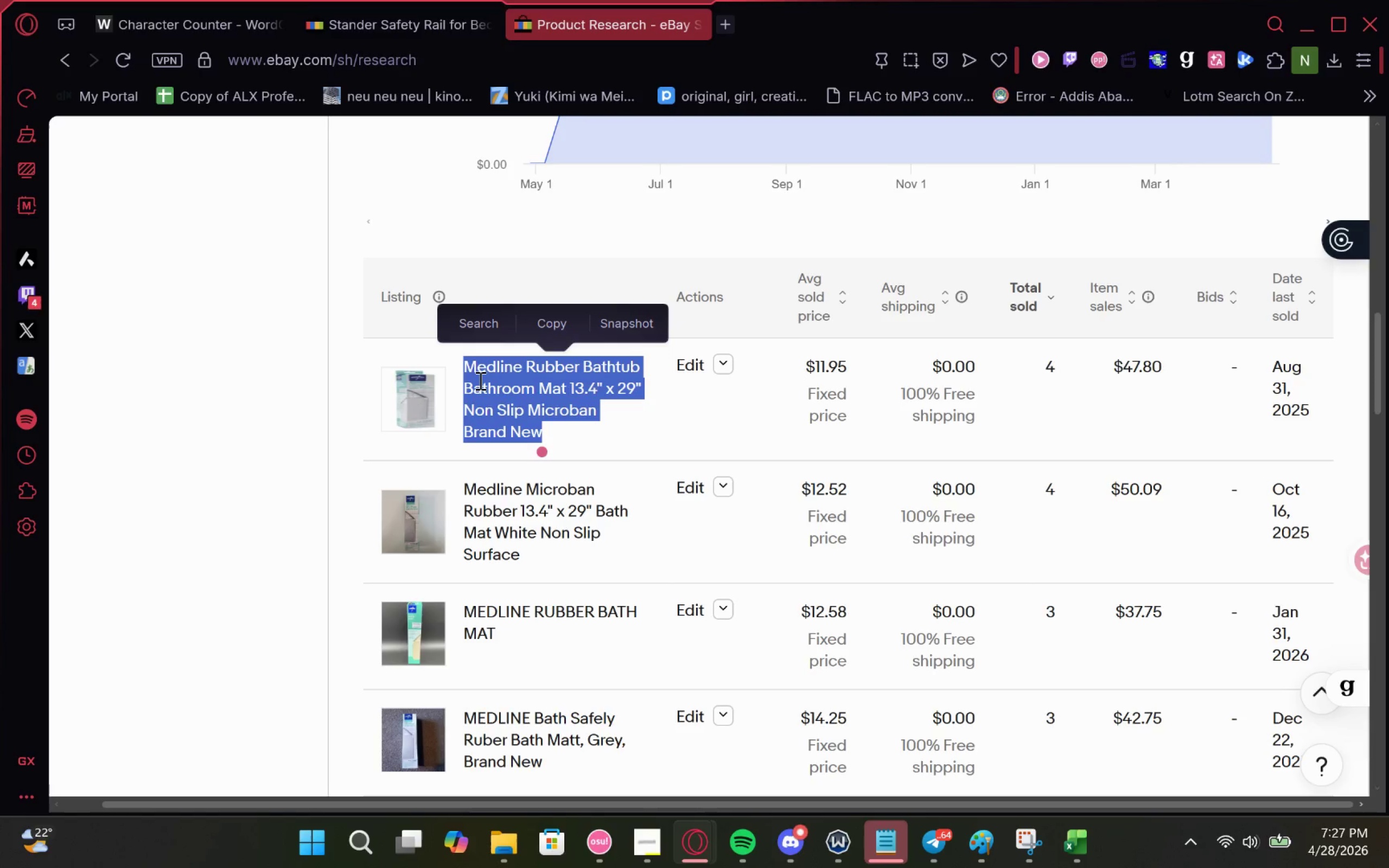 
key(Control+C)
 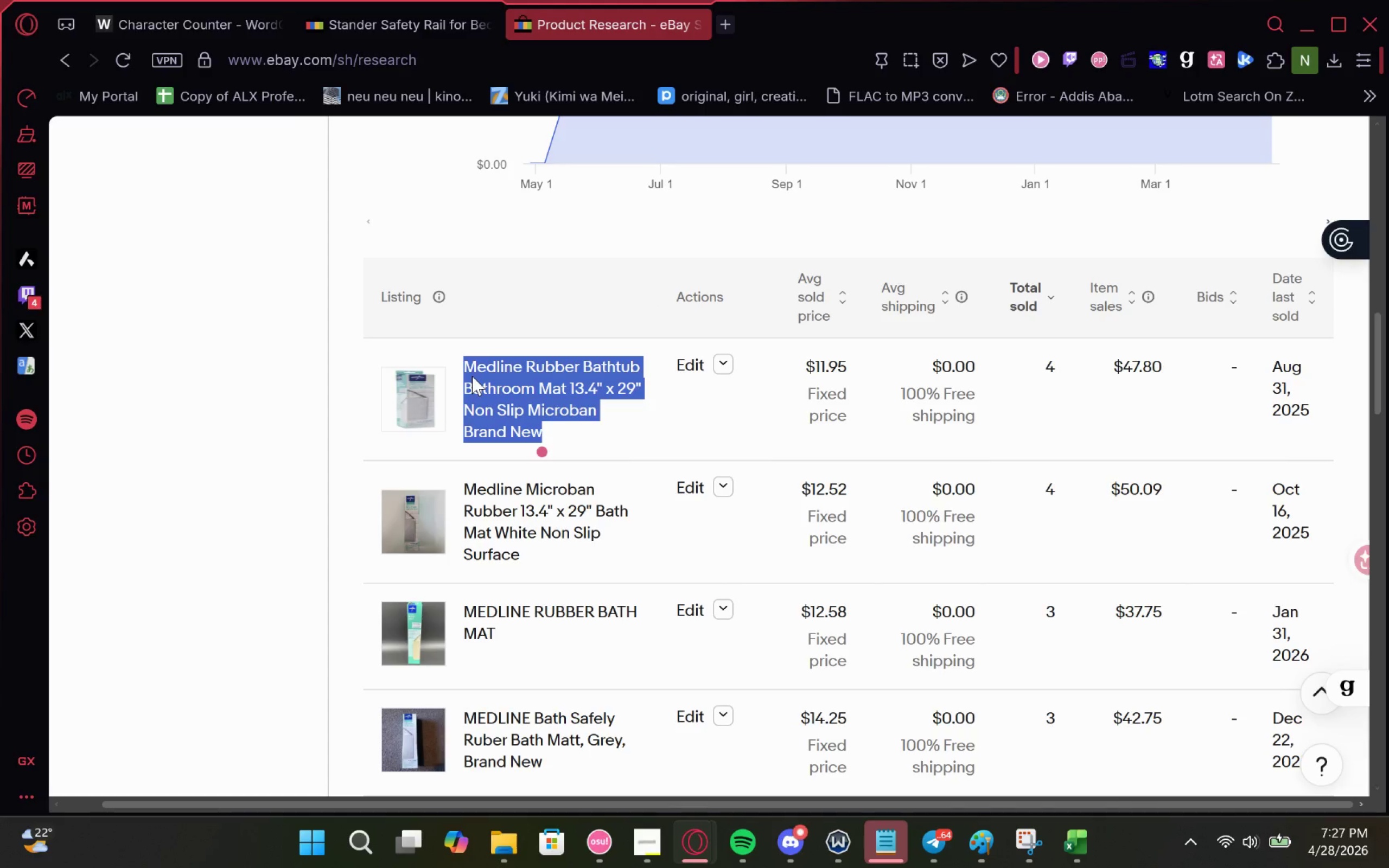 
key(Control+C)
 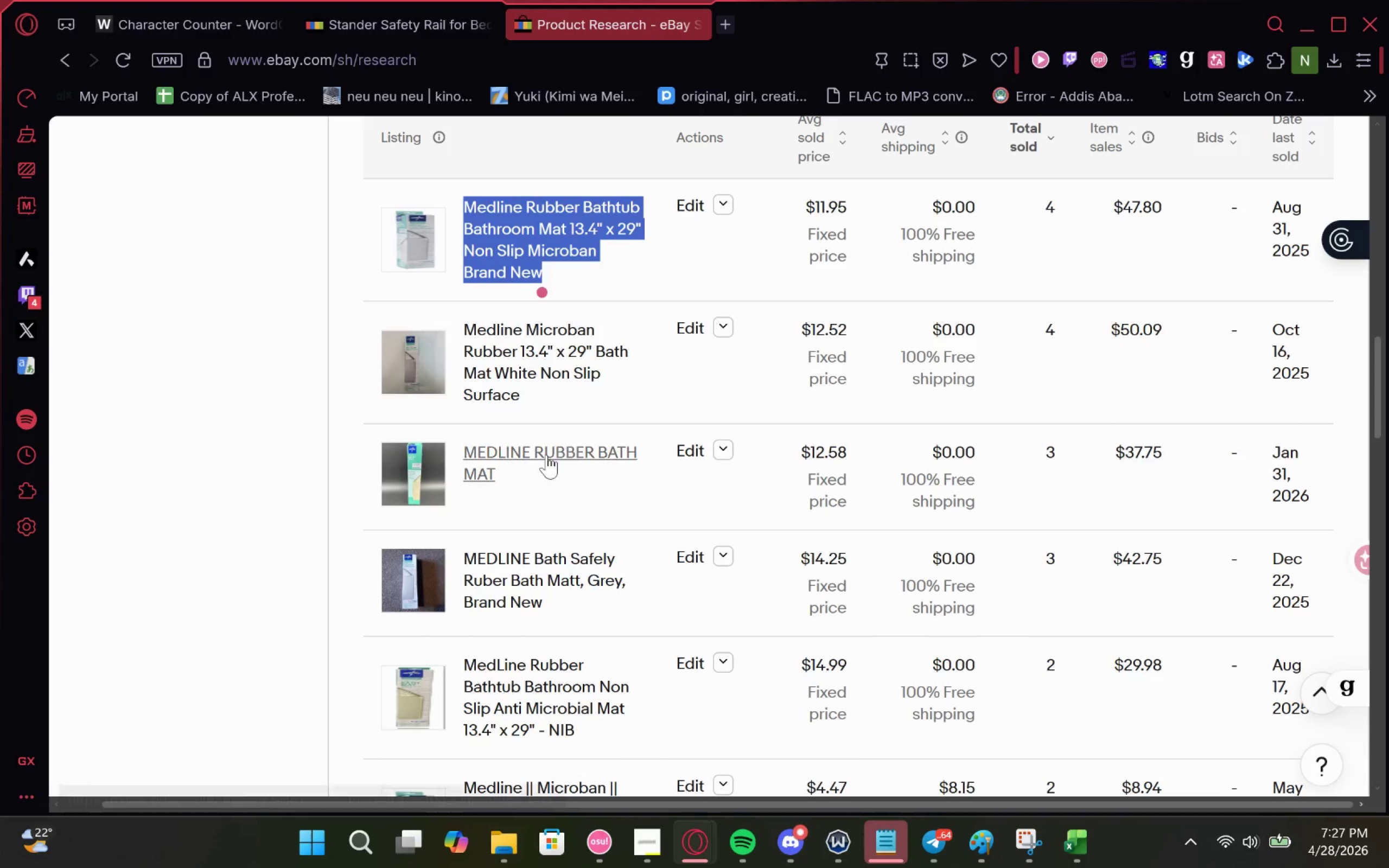 
mouse_move([566, 446])
 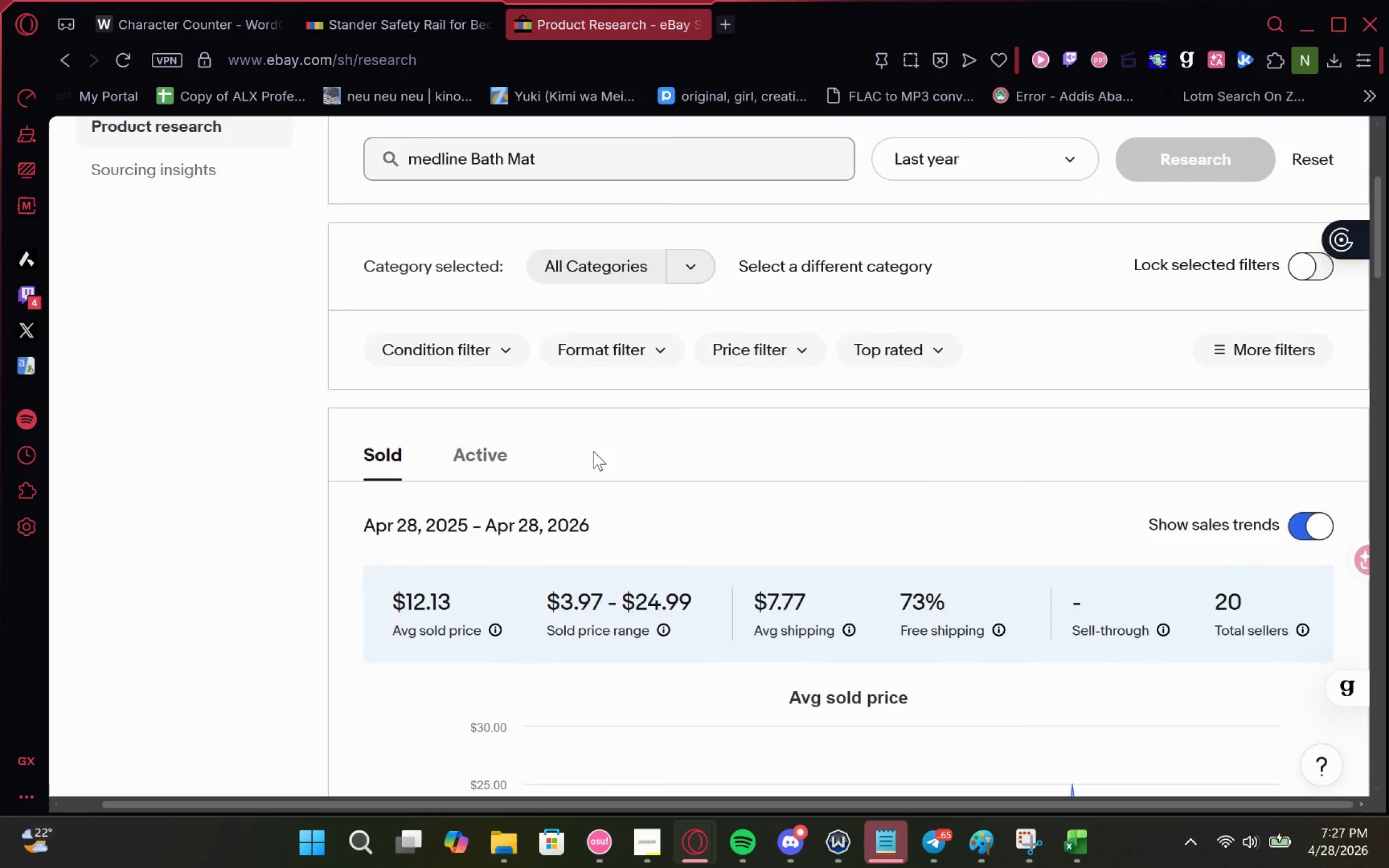 
left_click_drag(start_coordinate=[569, 338], to_coordinate=[220, 293])
 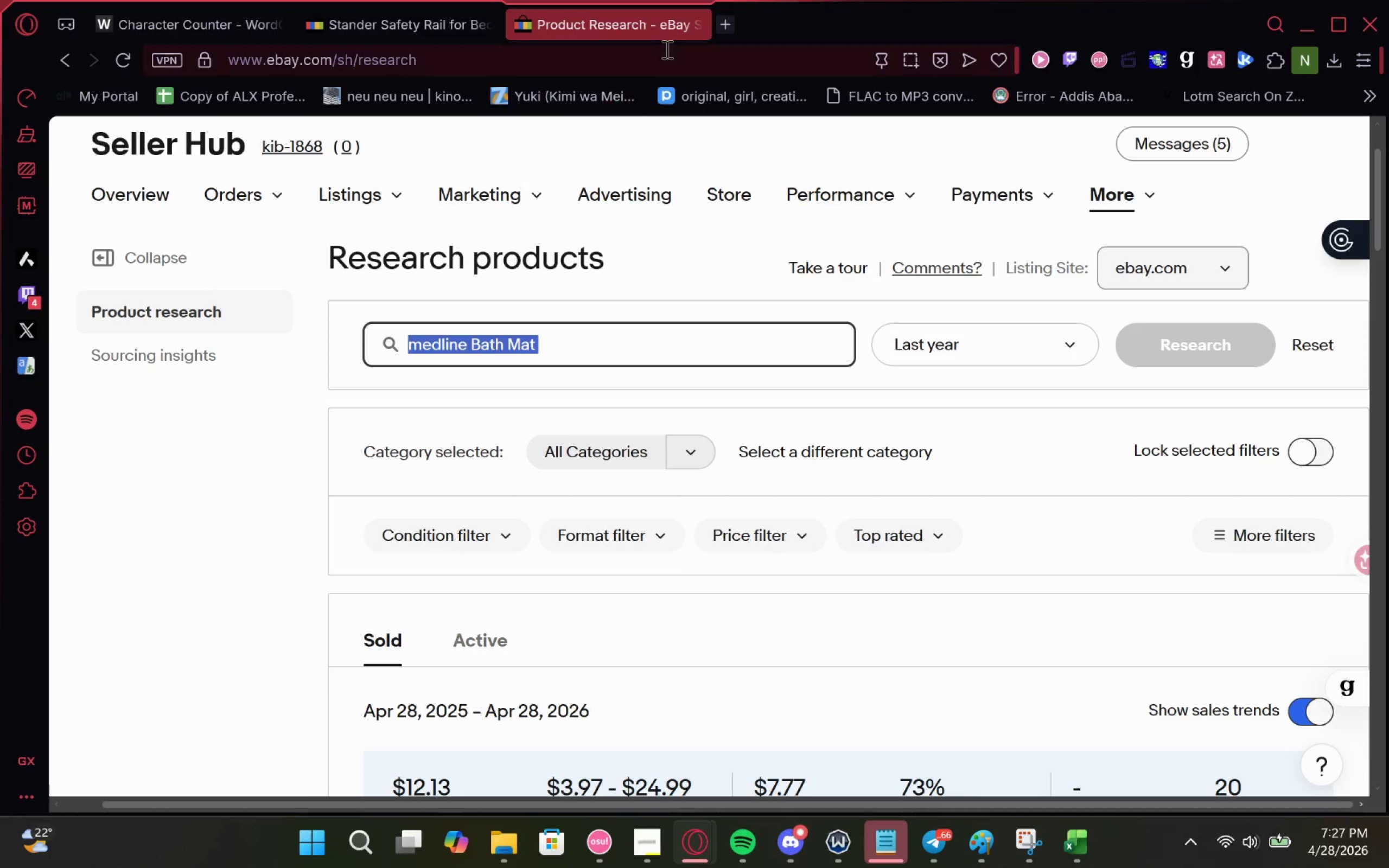 
key(Control+C)
 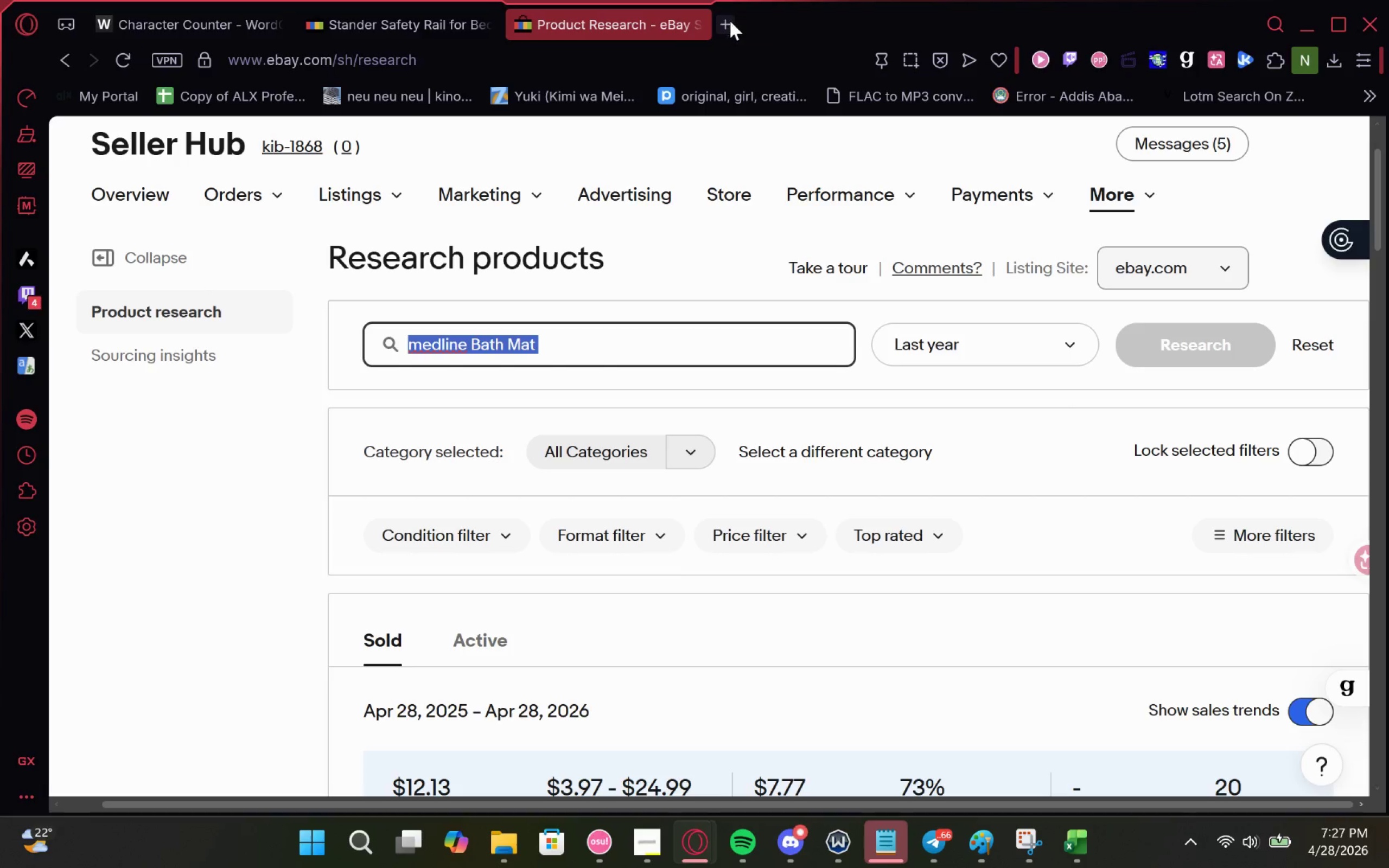 
left_click([730, 24])
 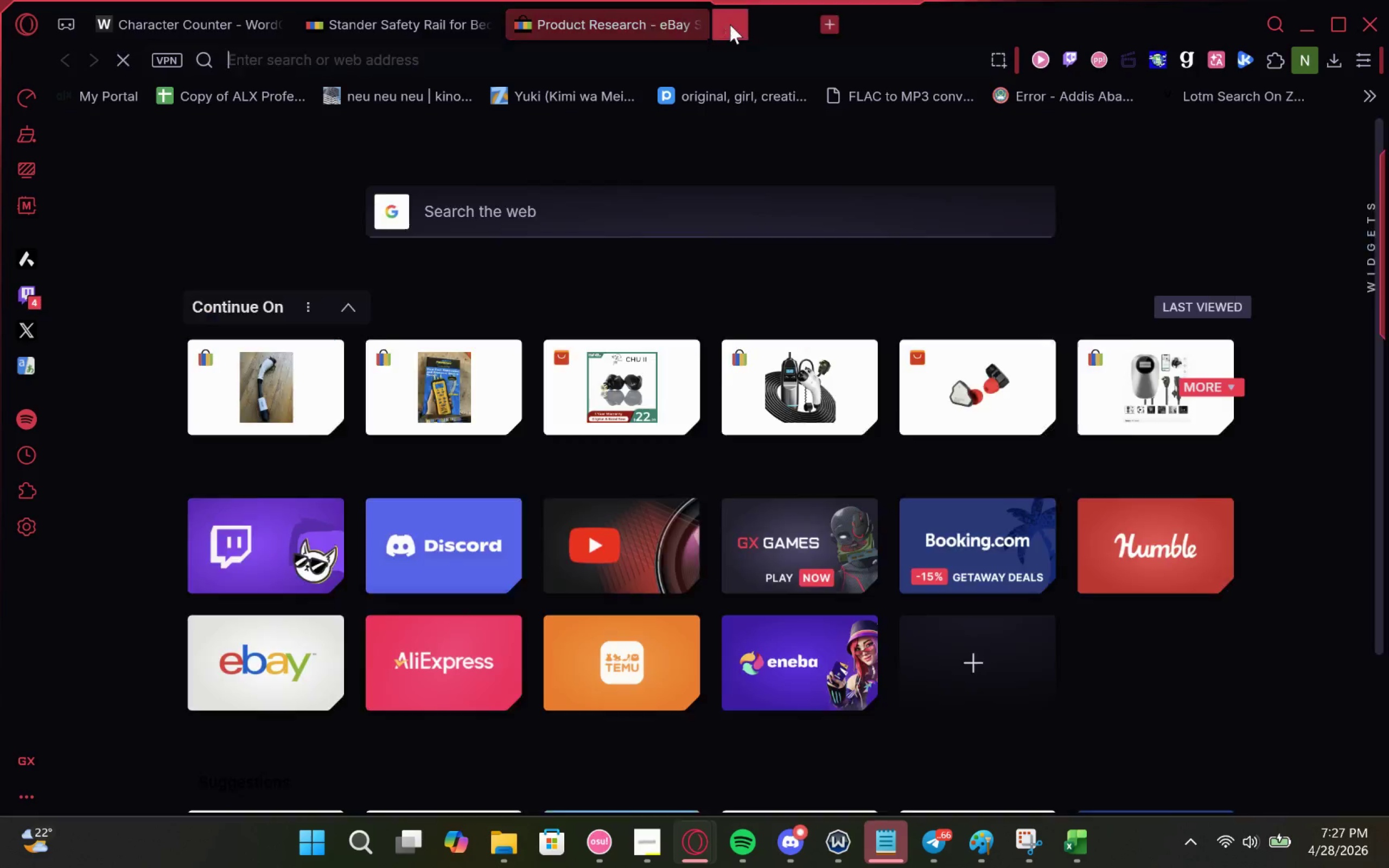 
key(Control+V)
 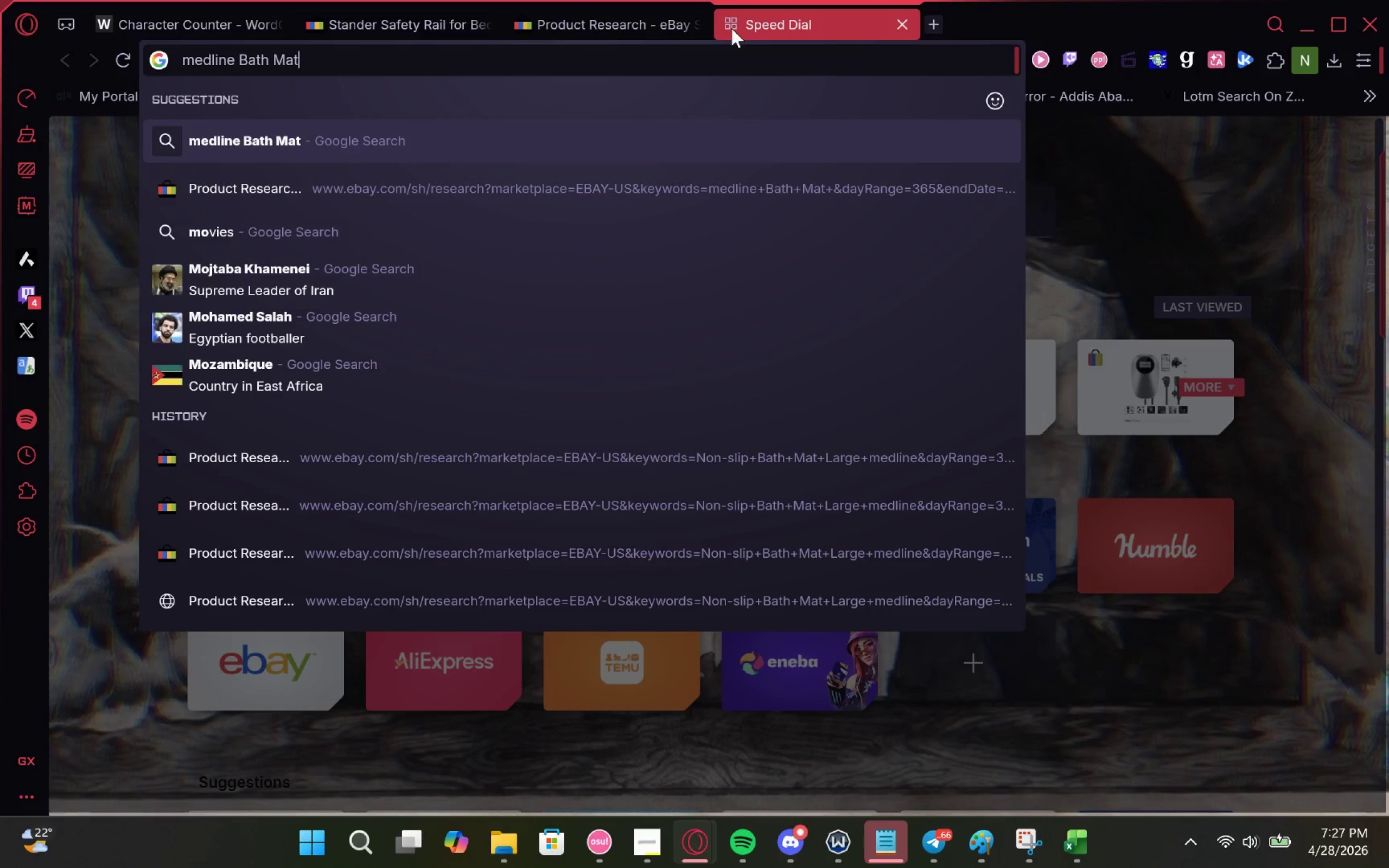 
key(Enter)
 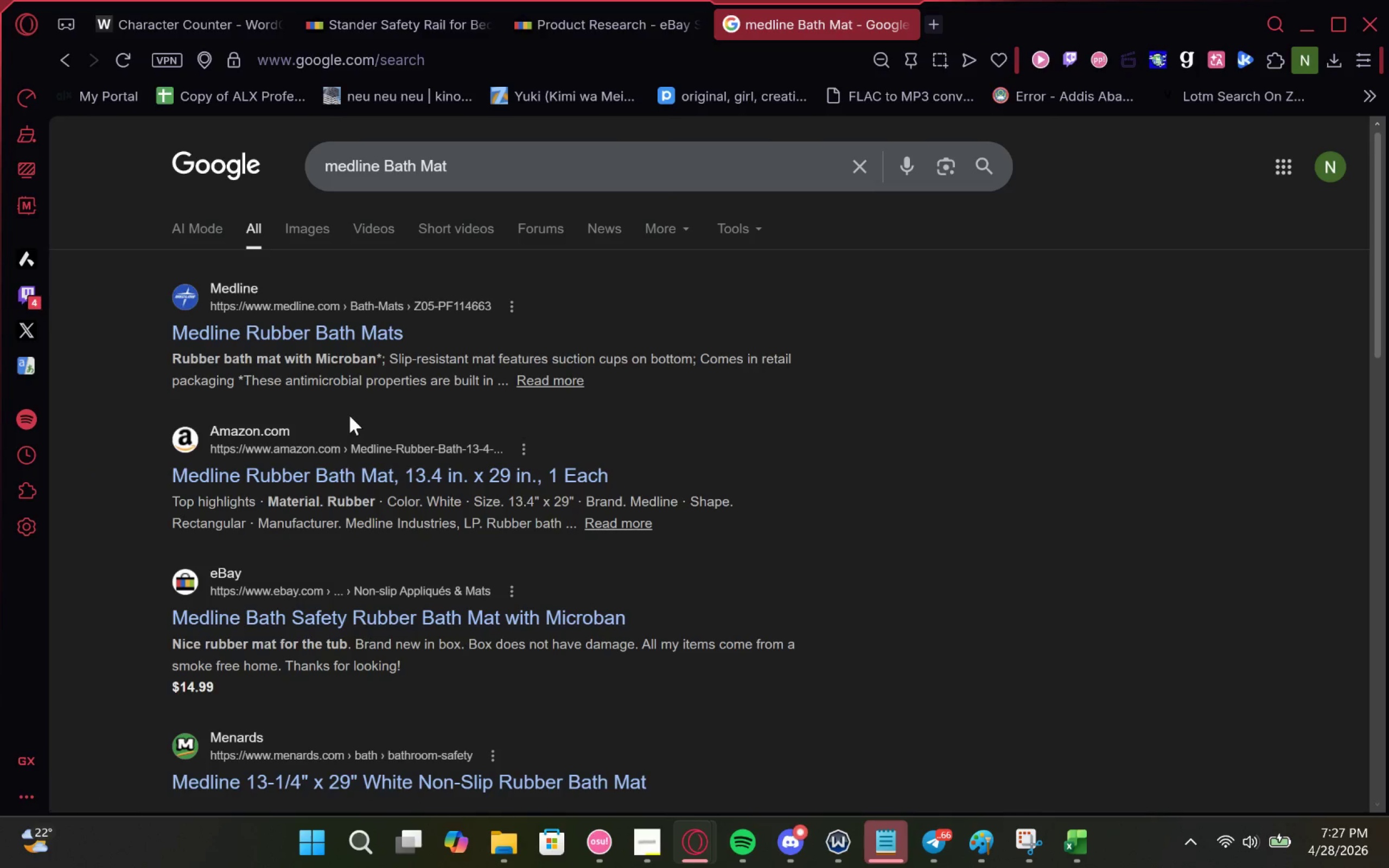 
left_click([368, 480])
 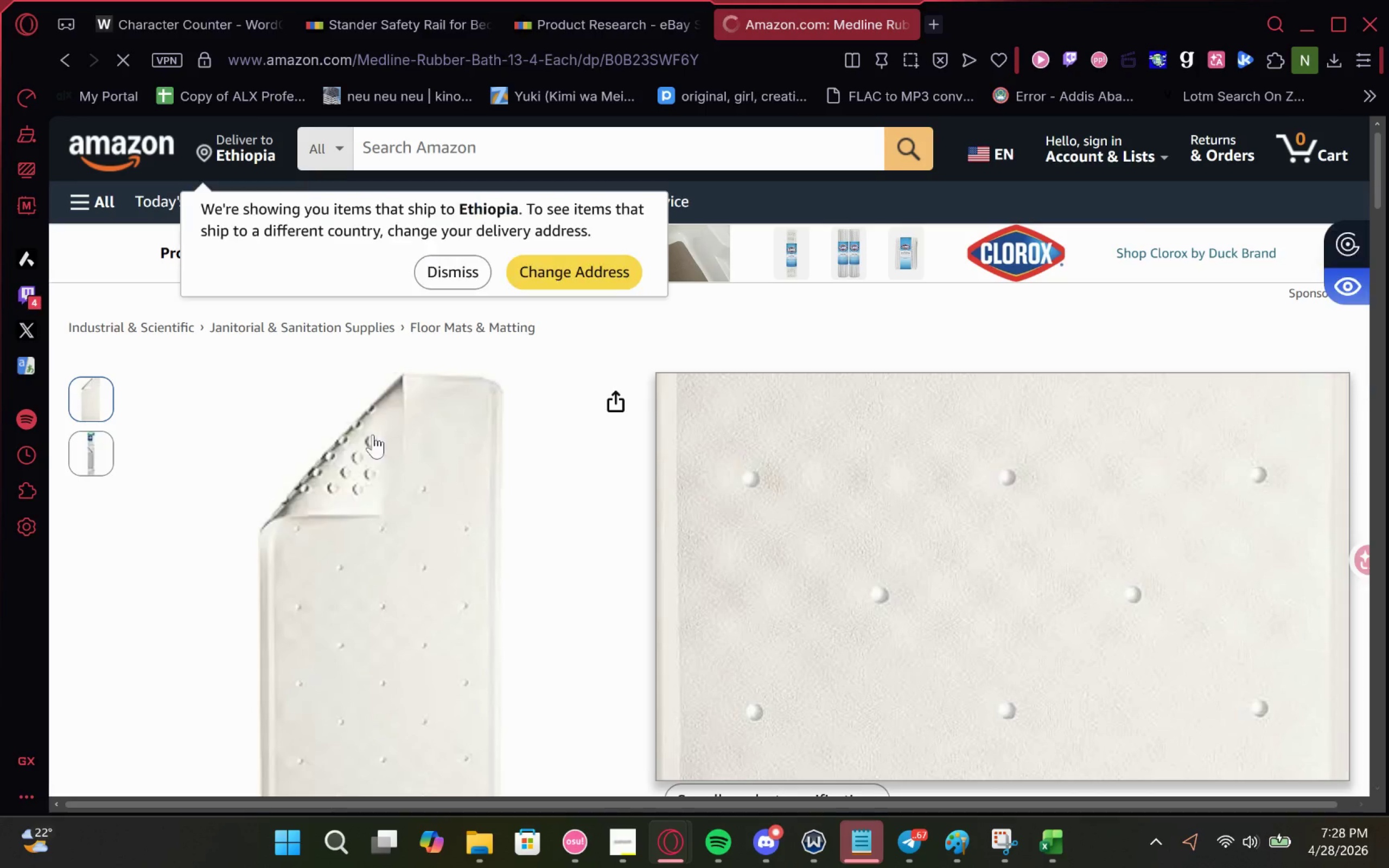 
wait(8.37)
 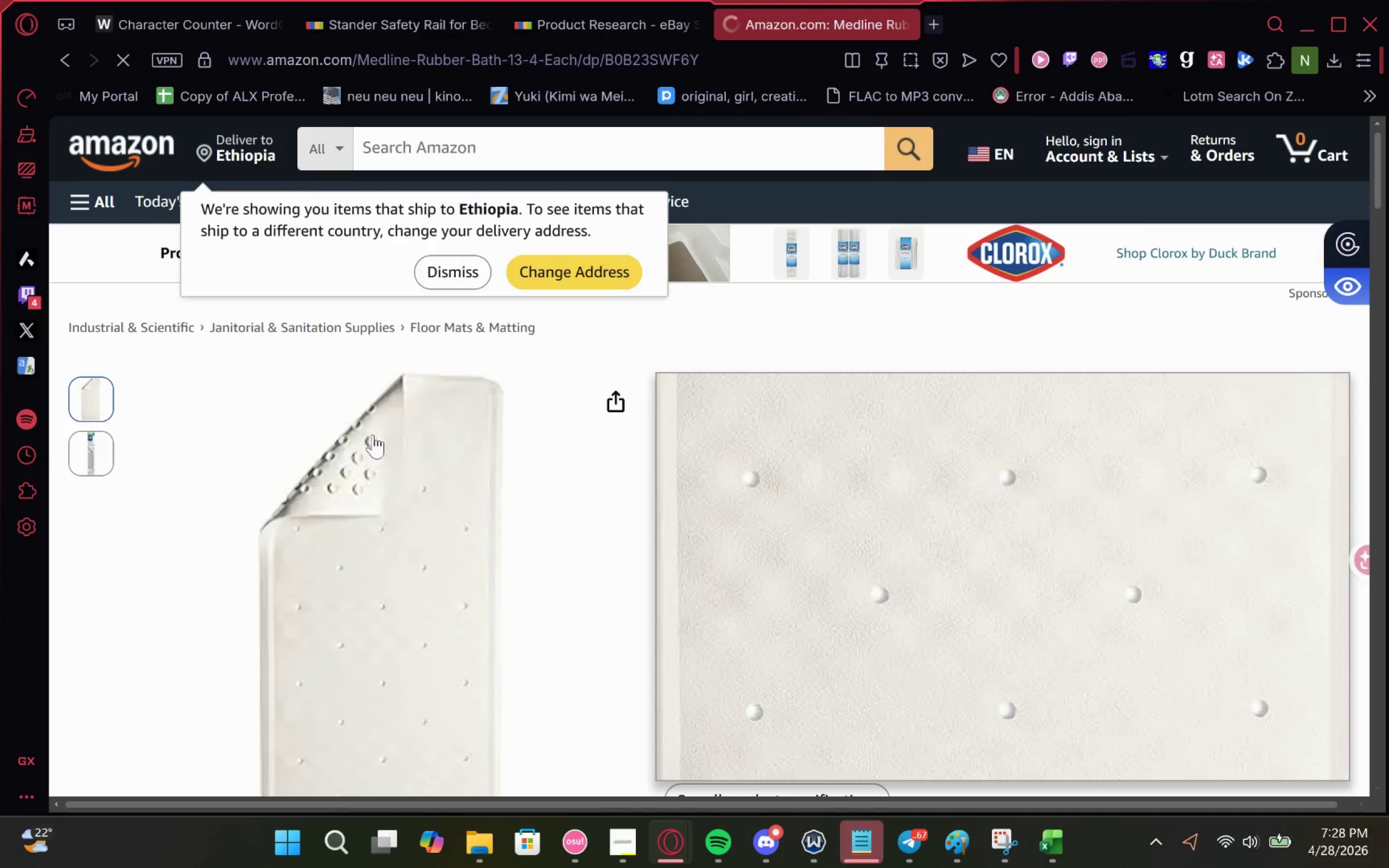 
left_click([584, 165])
 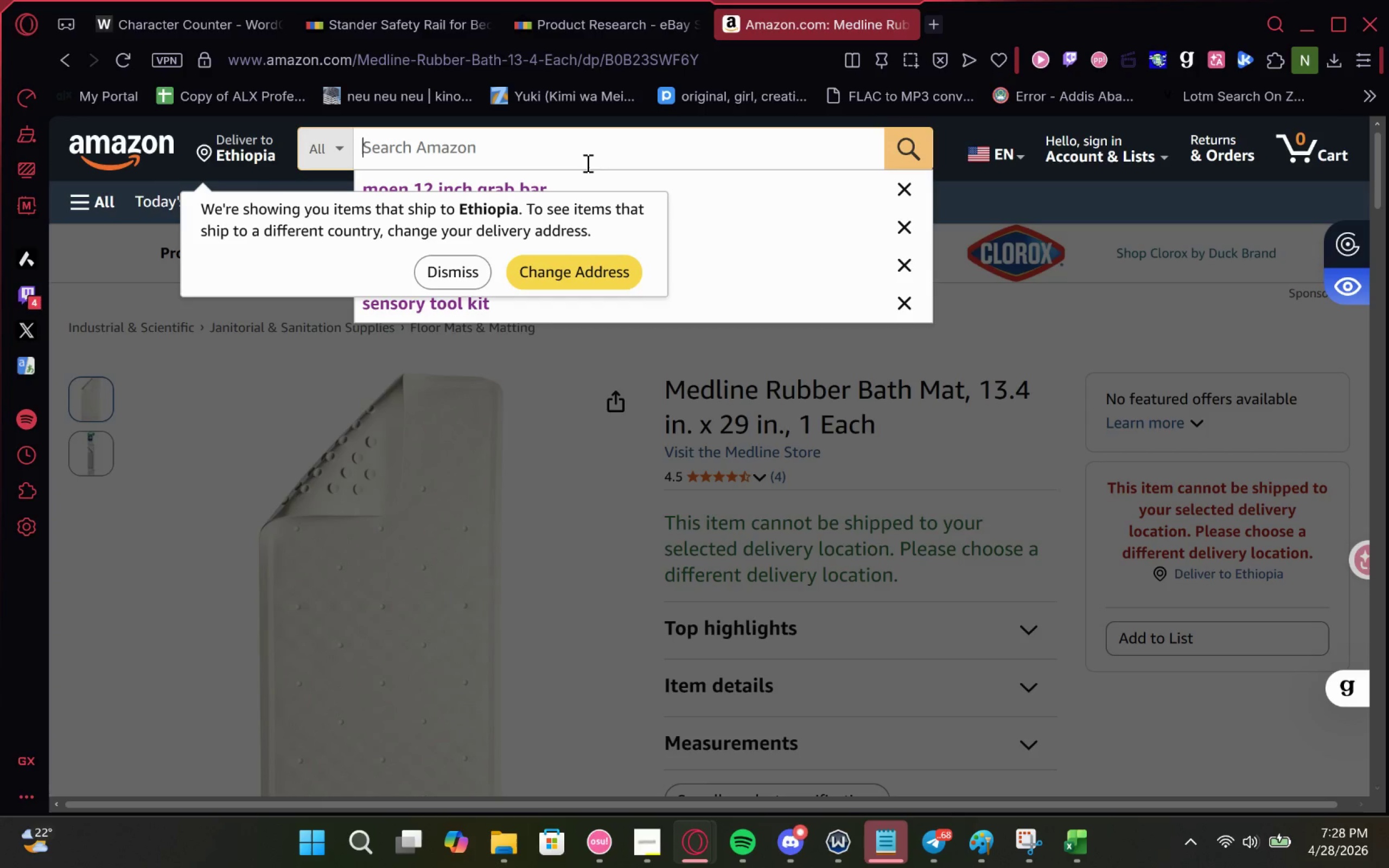 
hold_key(key=ControlLeft, duration=0.52)
 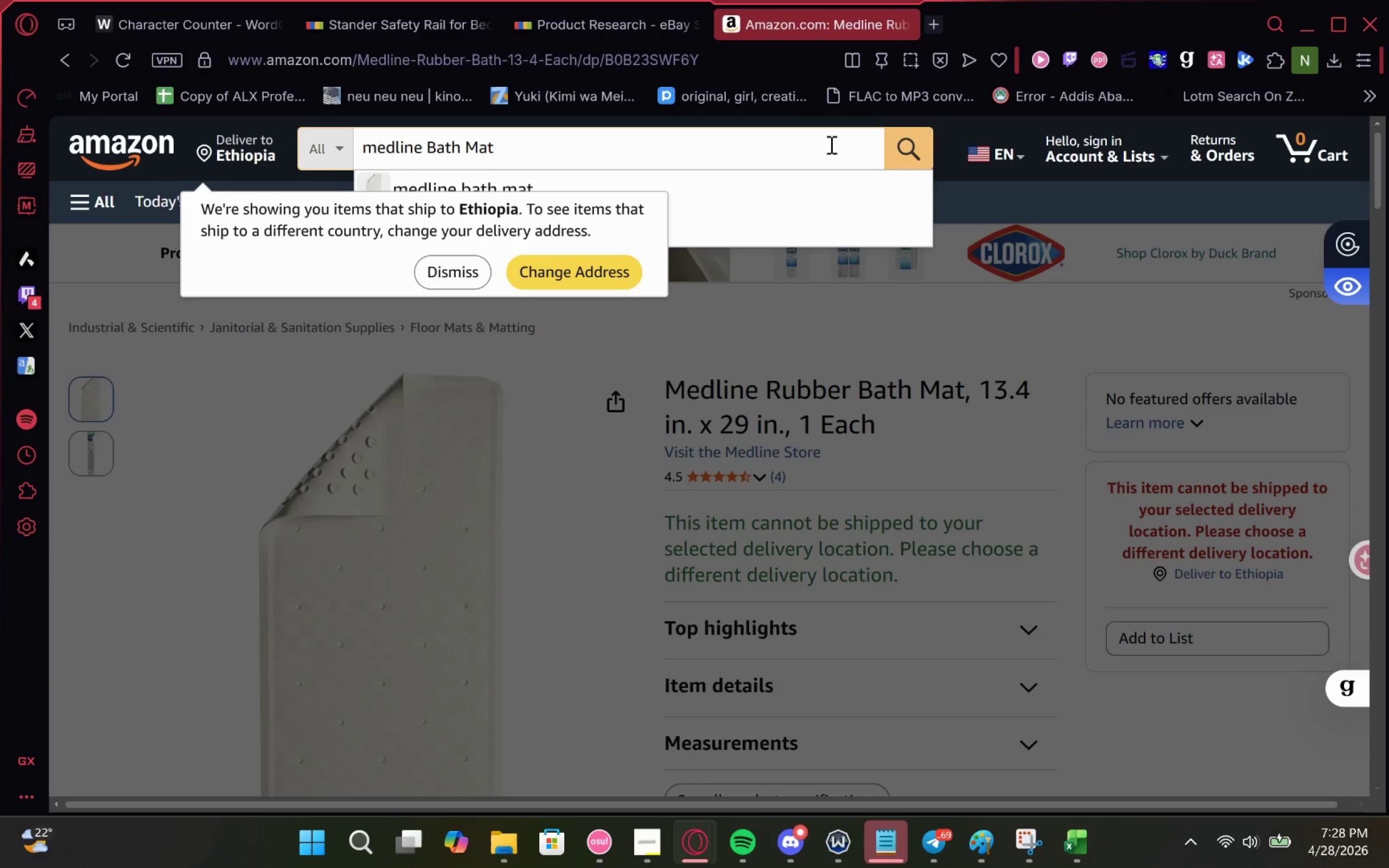 
key(V)
 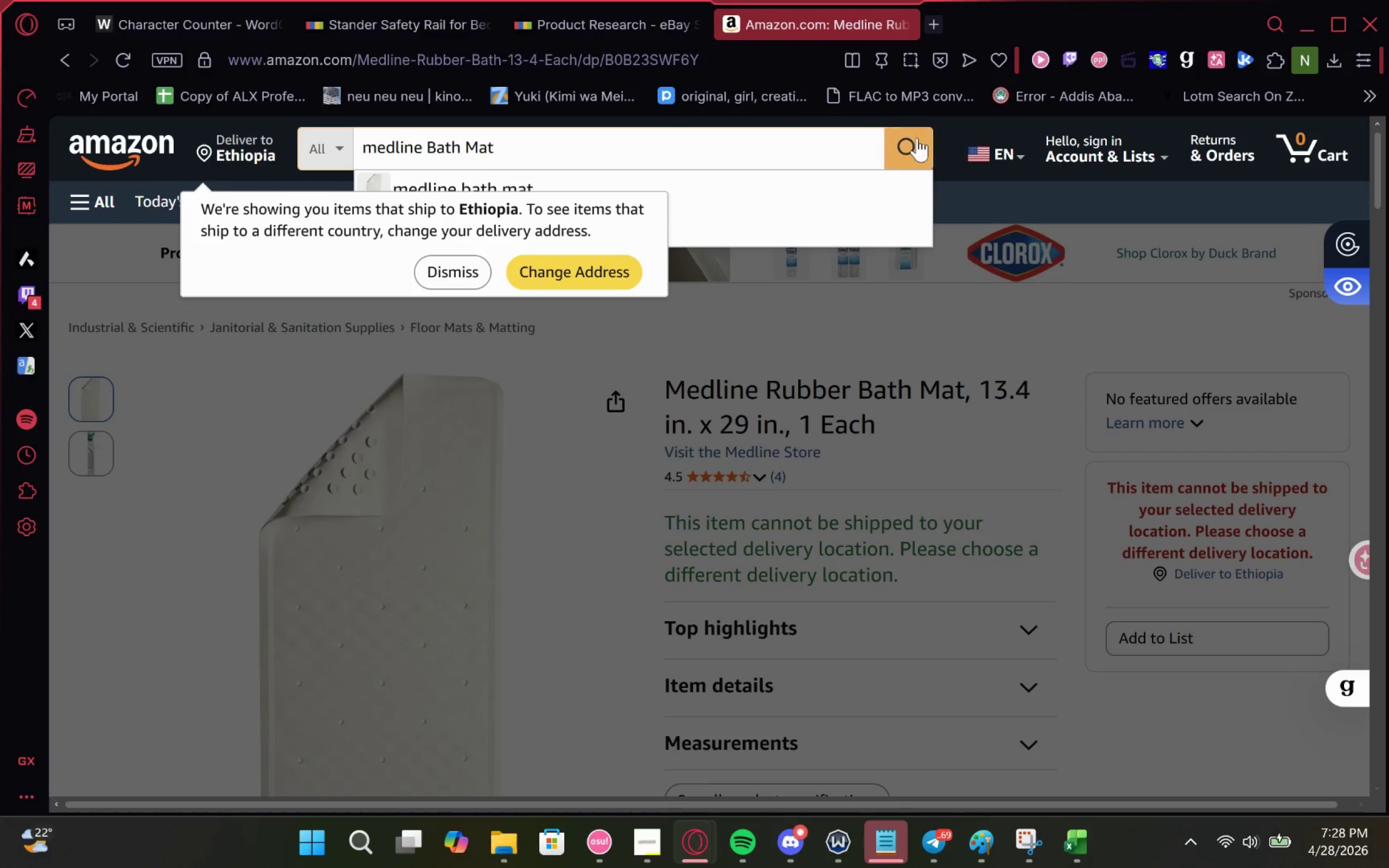 
left_click([925, 140])
 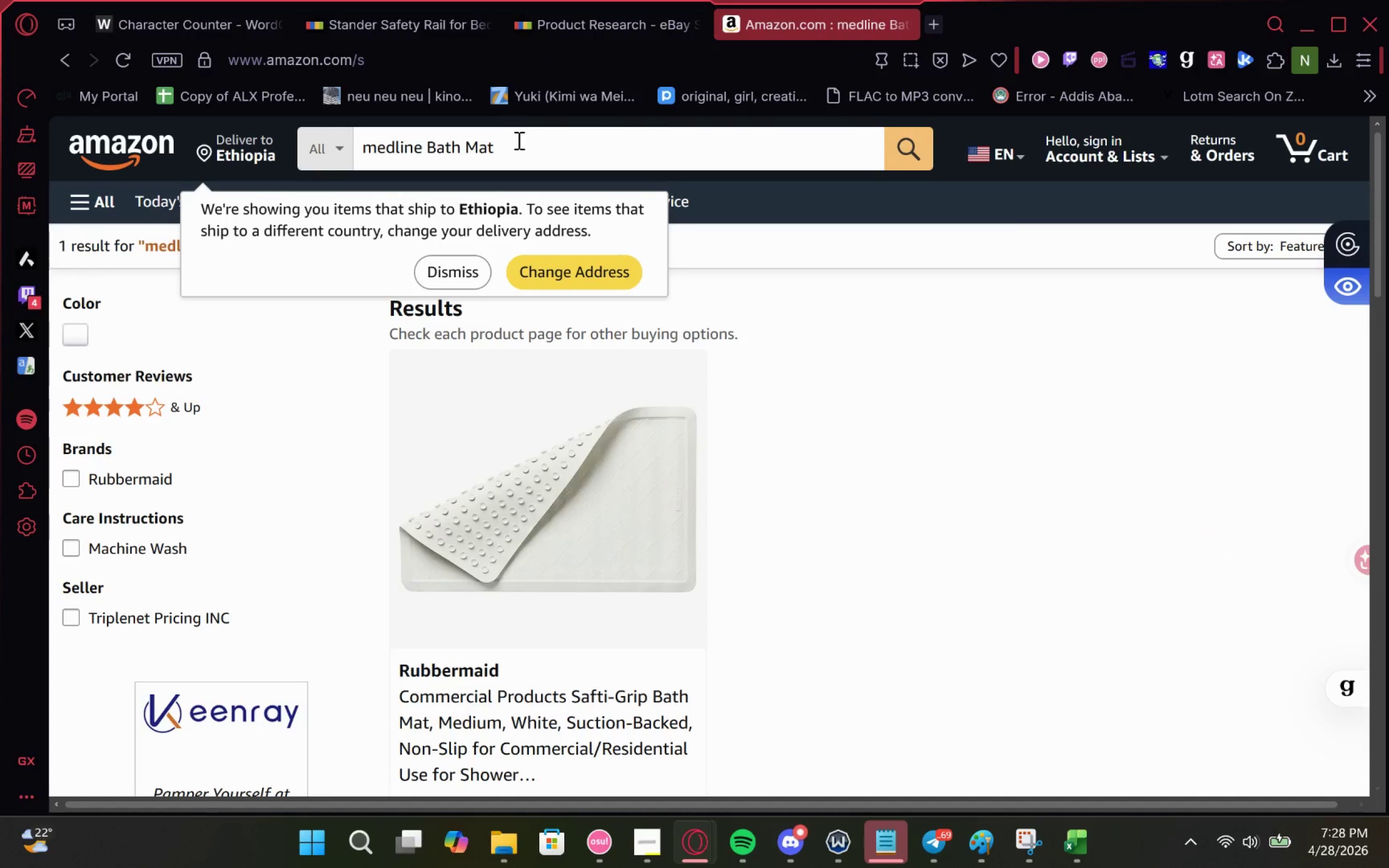 
scroll: coordinate [678, 411], scroll_direction: none, amount: 0.0
 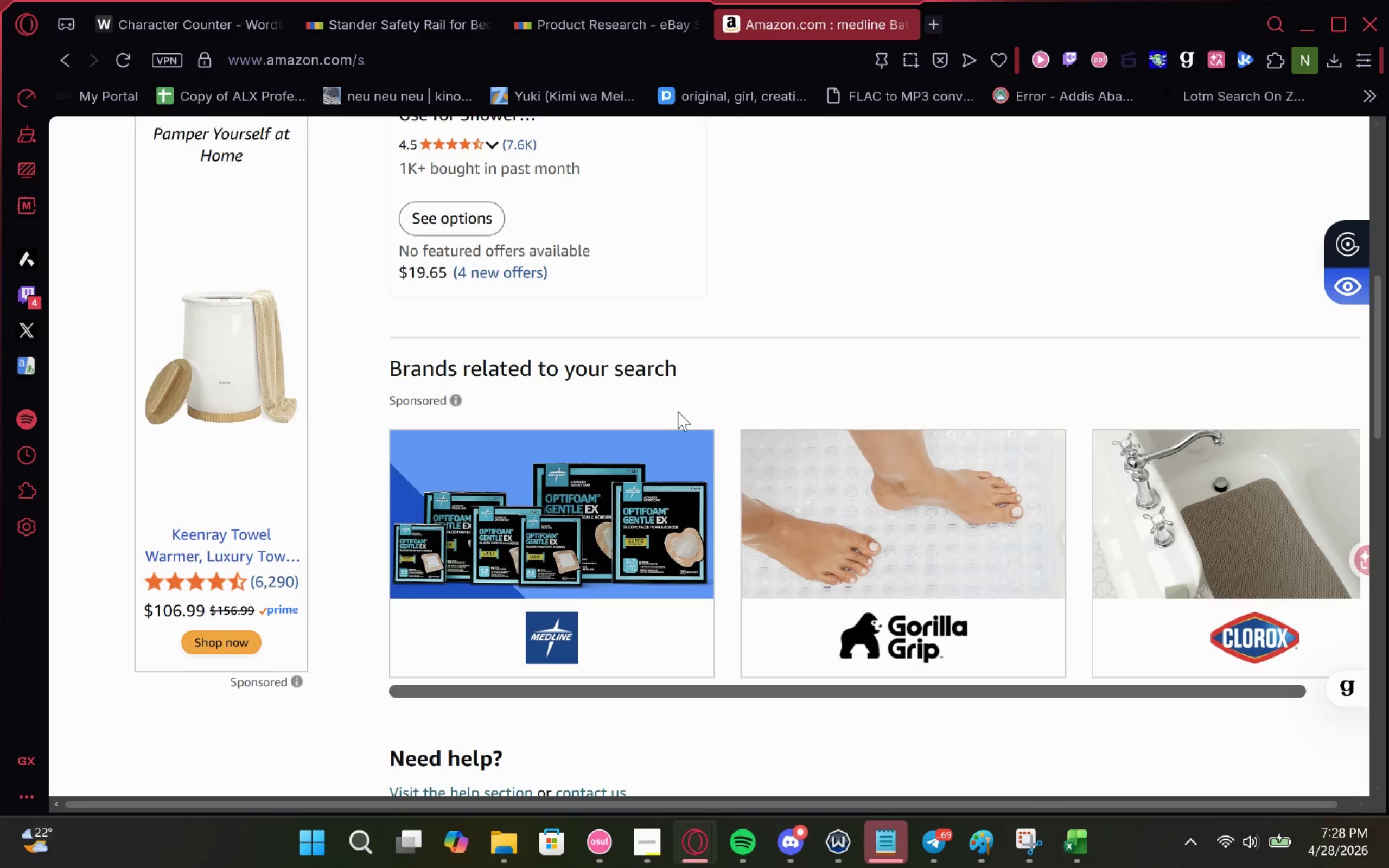 
scroll: coordinate [678, 411], scroll_direction: down, amount: 1.0
 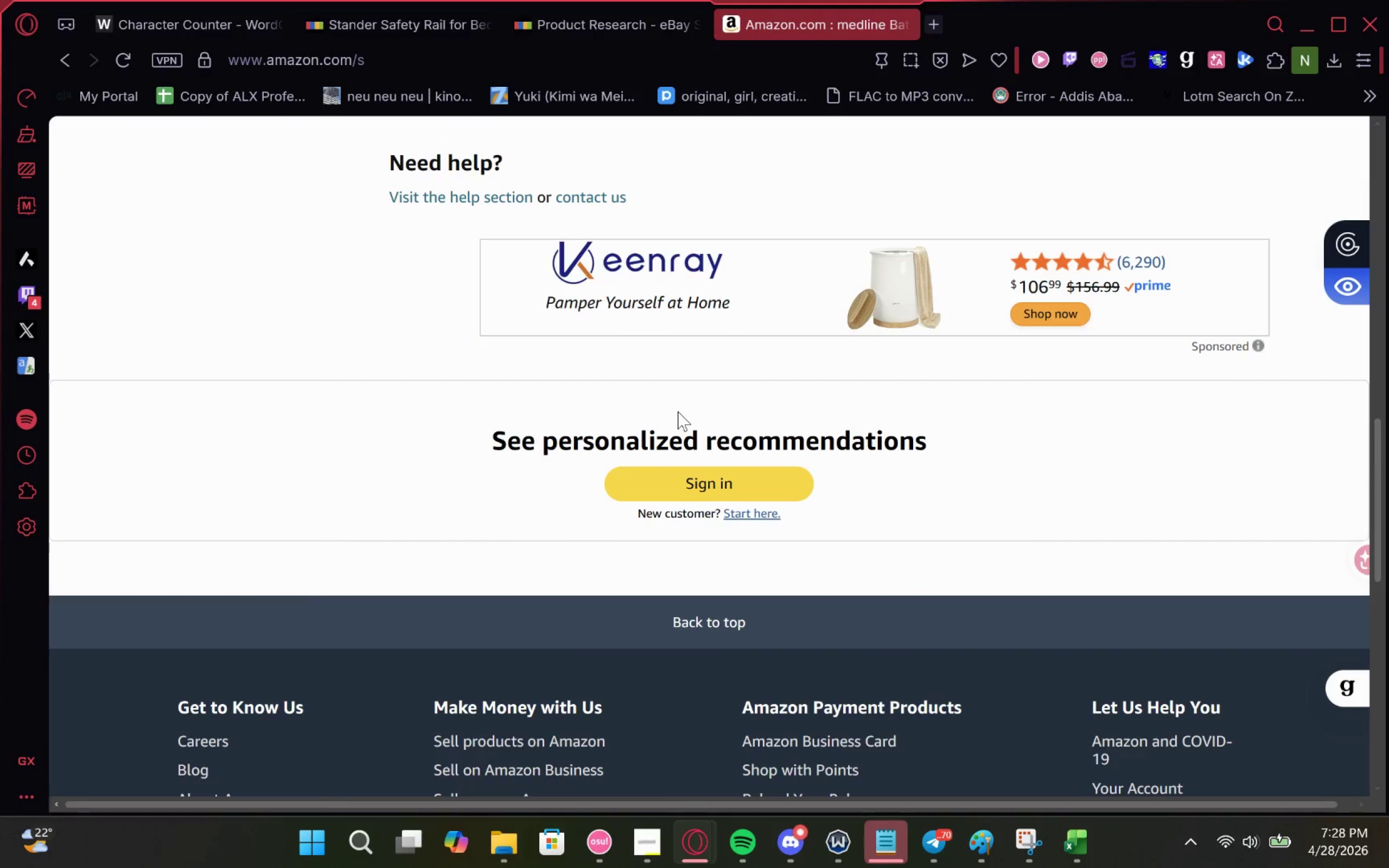 
scroll: coordinate [678, 411], scroll_direction: none, amount: 0.0
 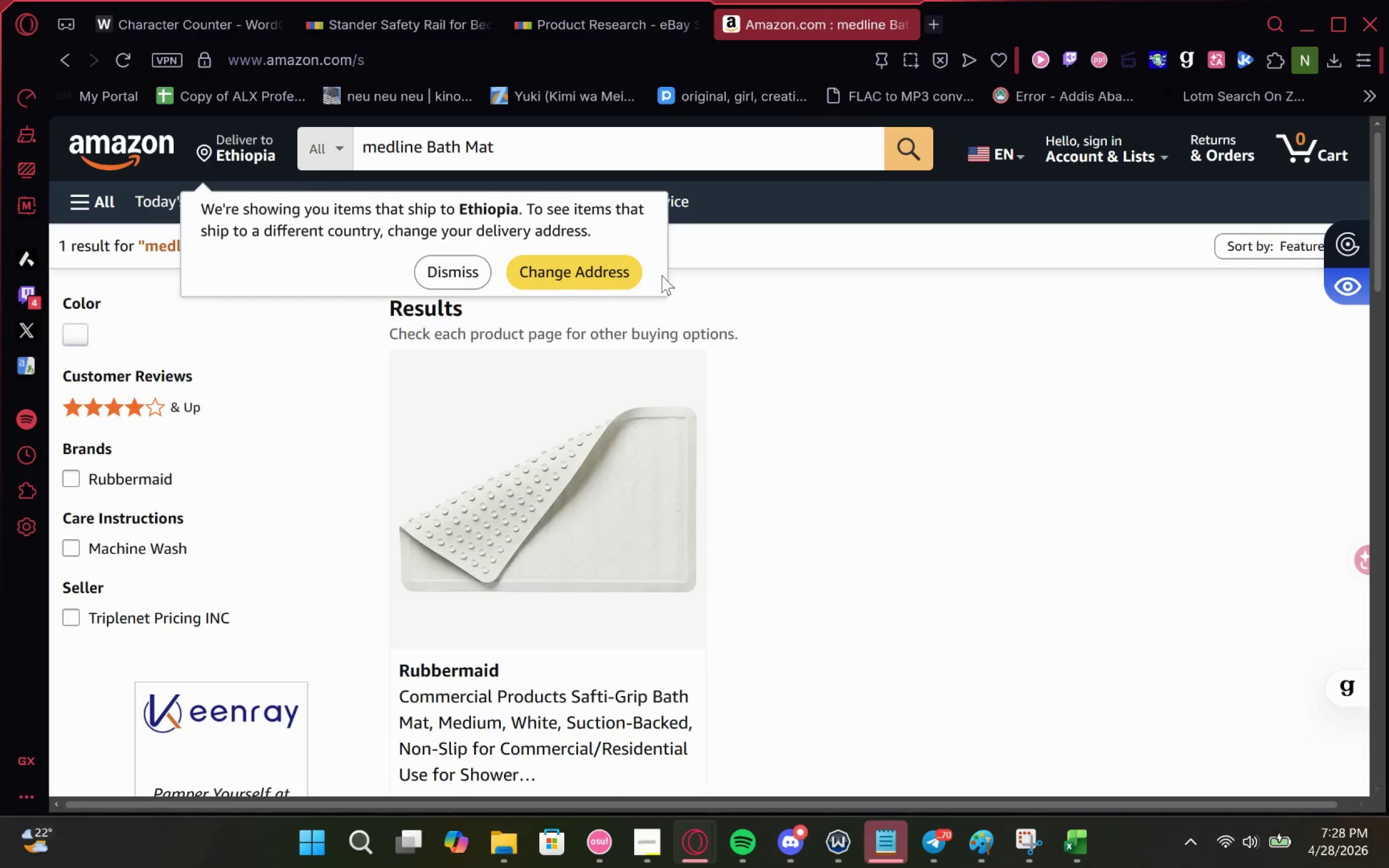 
left_click([525, 146])
 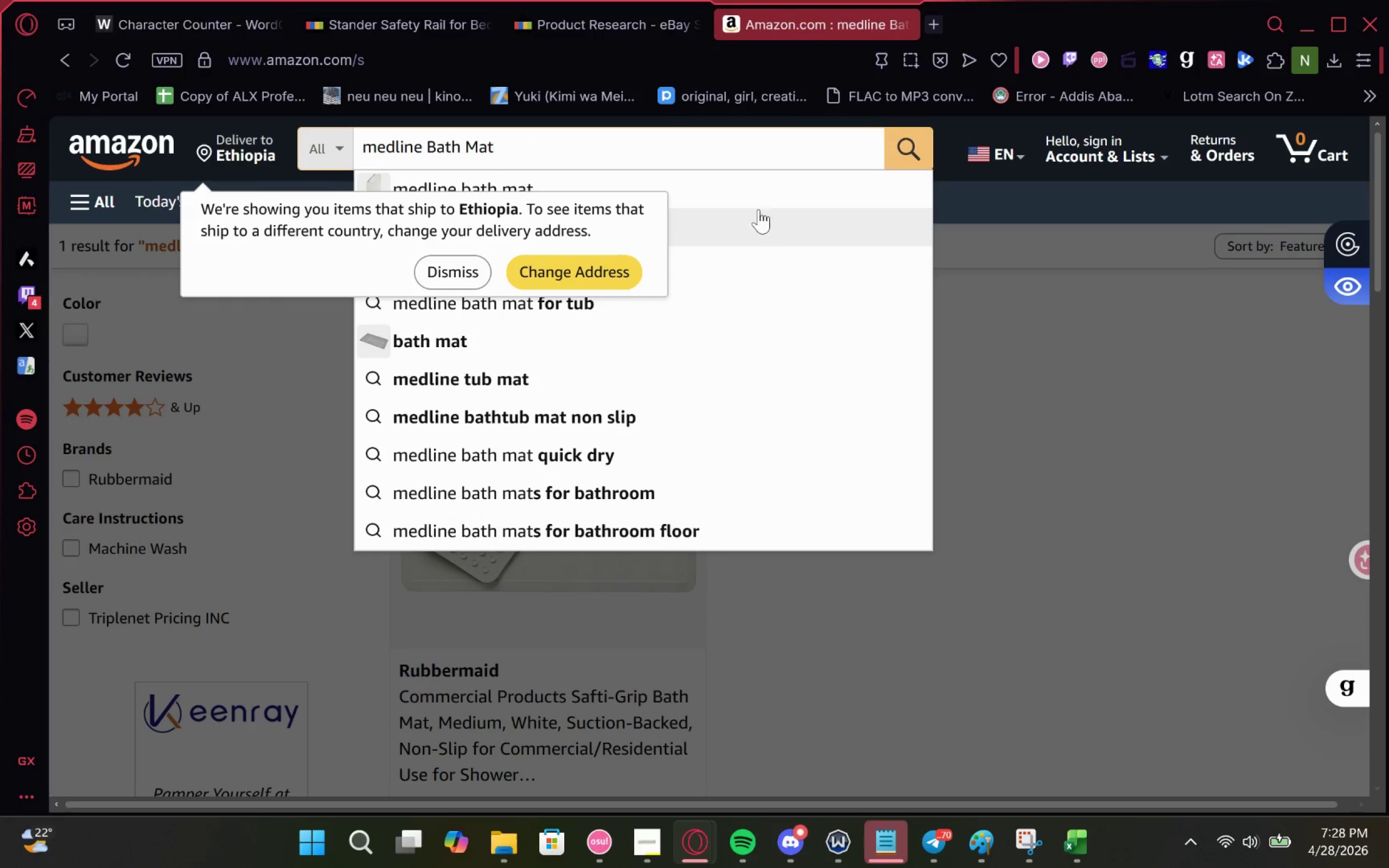 
left_click([751, 201])
 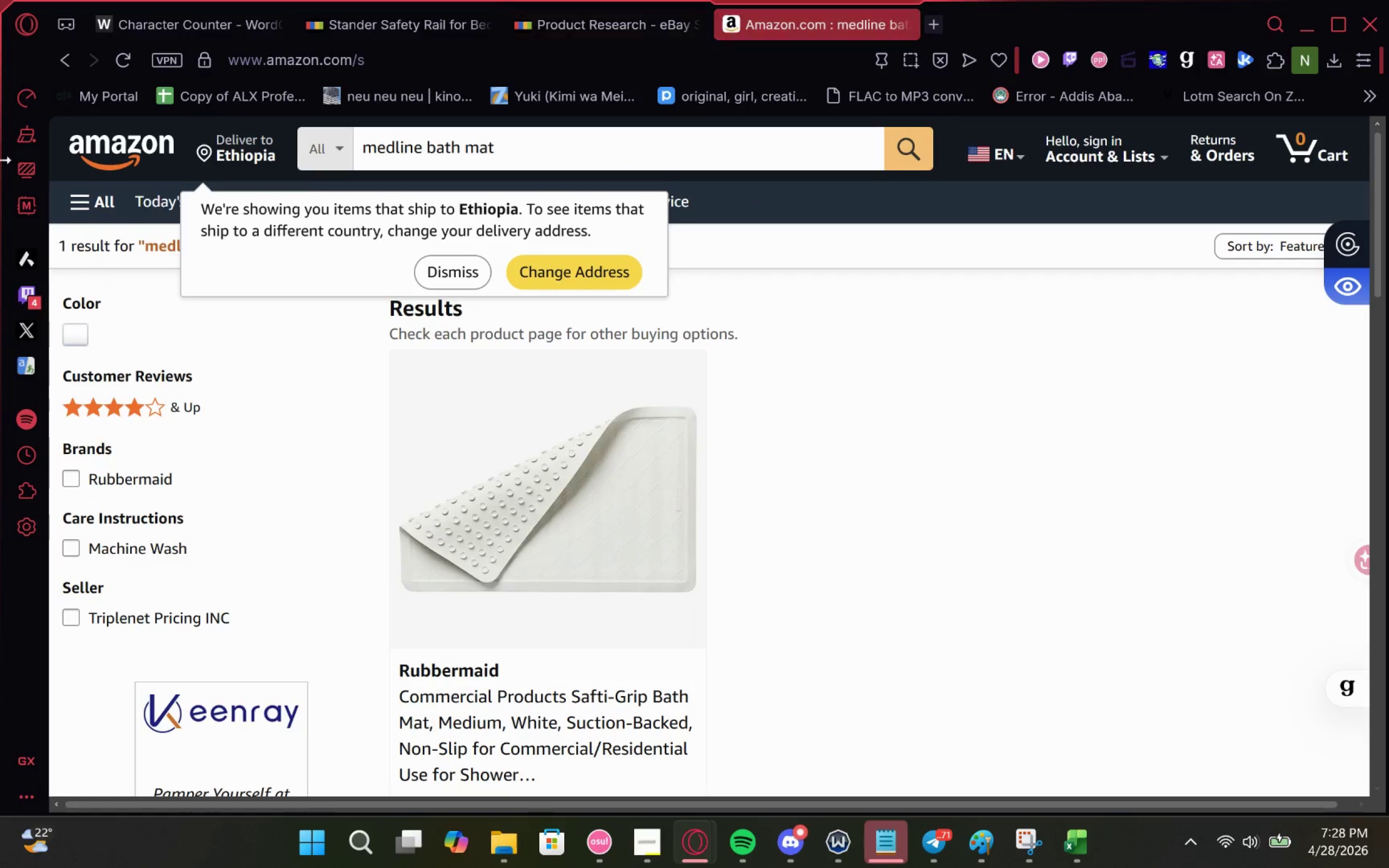 
wait(5.06)
 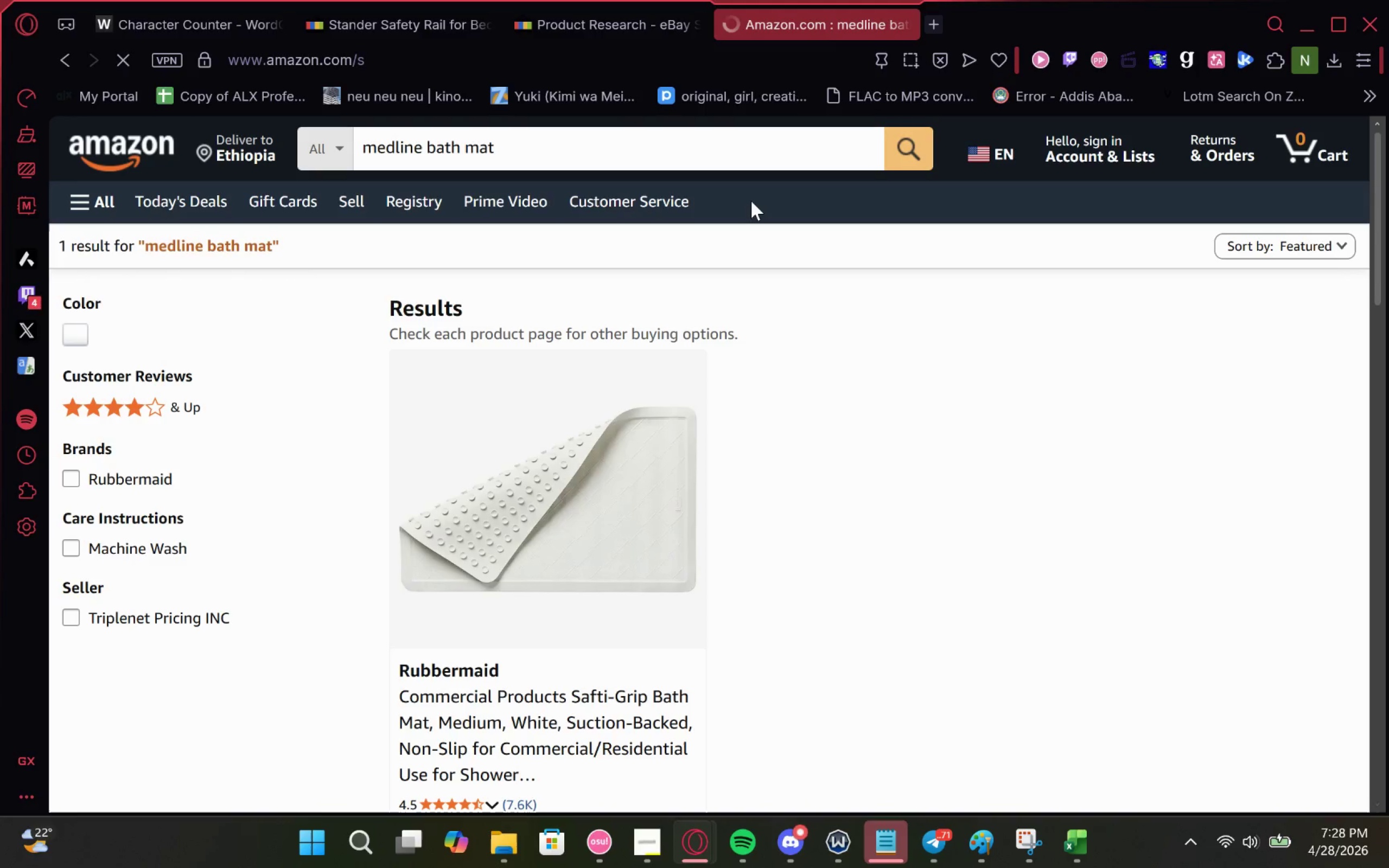 
double_click([72, 58])
 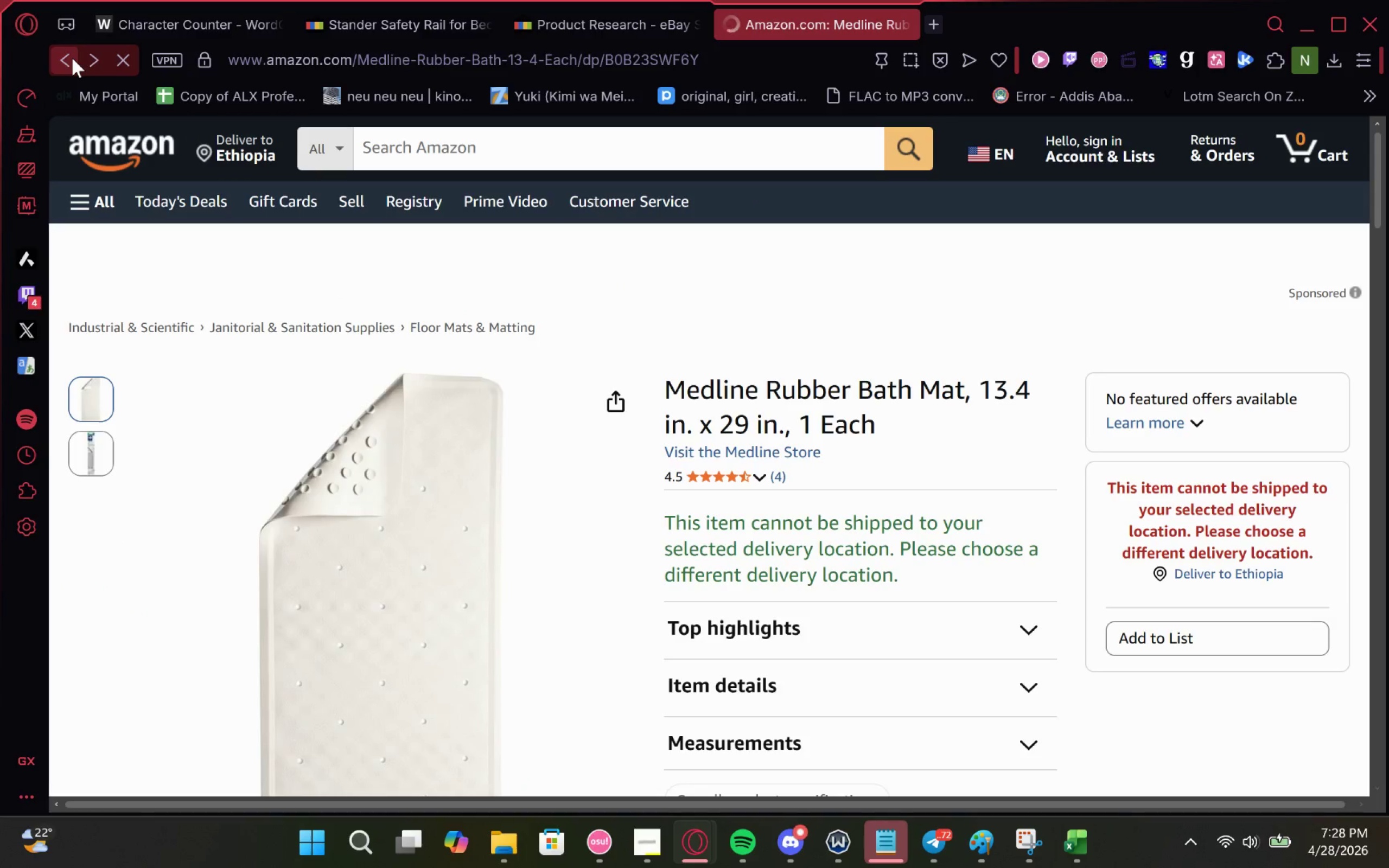 
left_click([72, 58])
 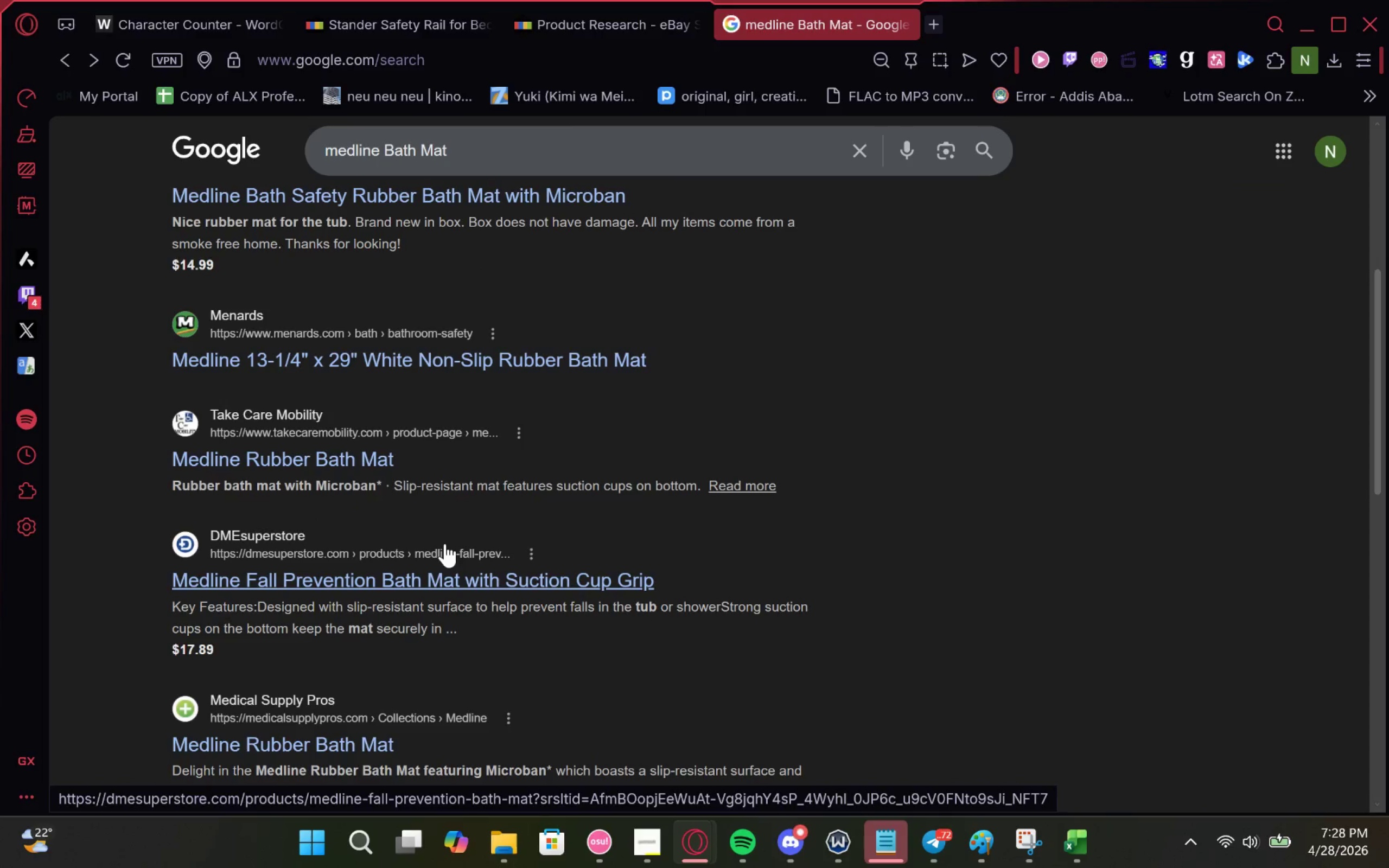 
wait(15.07)
 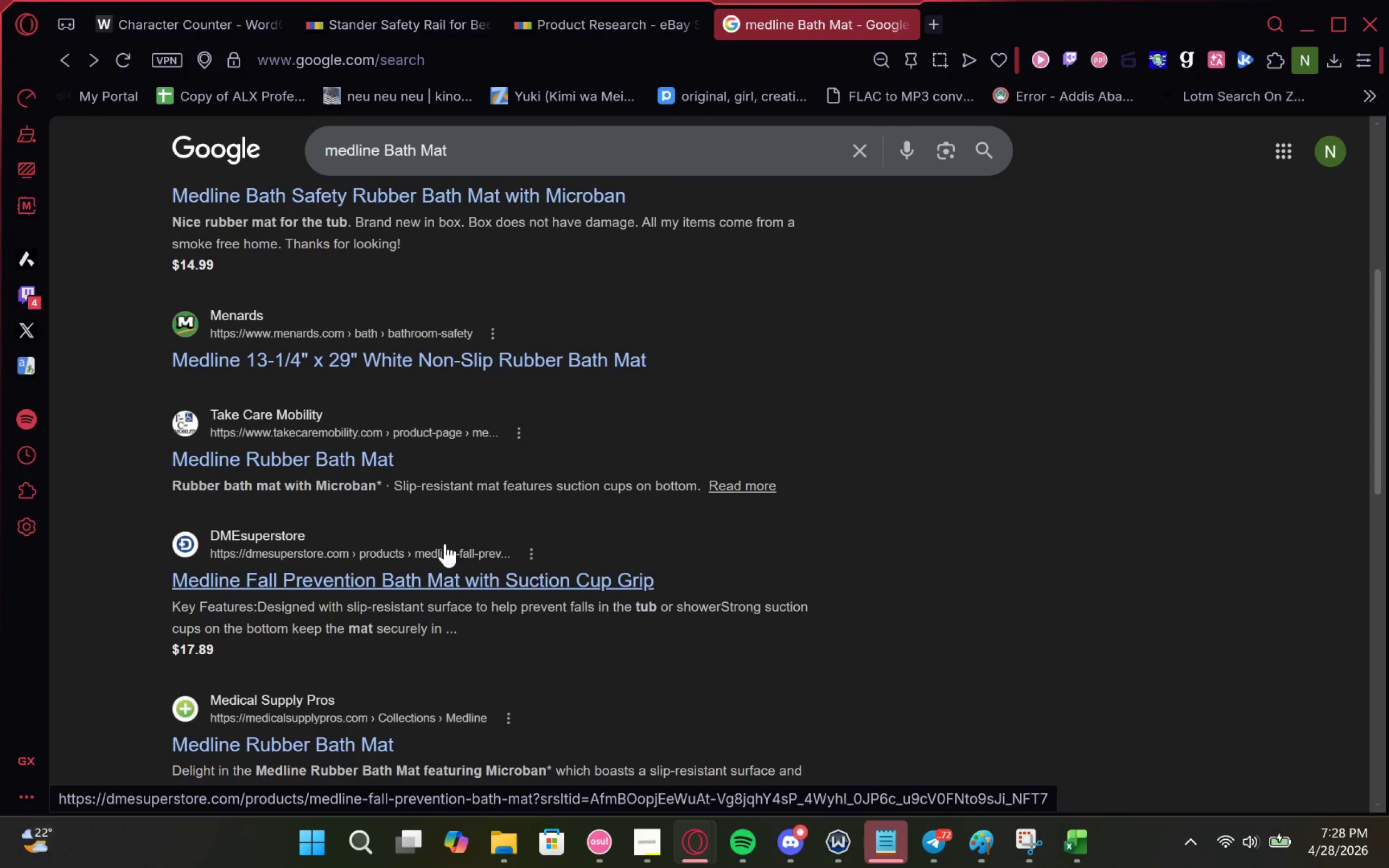 
left_click([456, 473])
 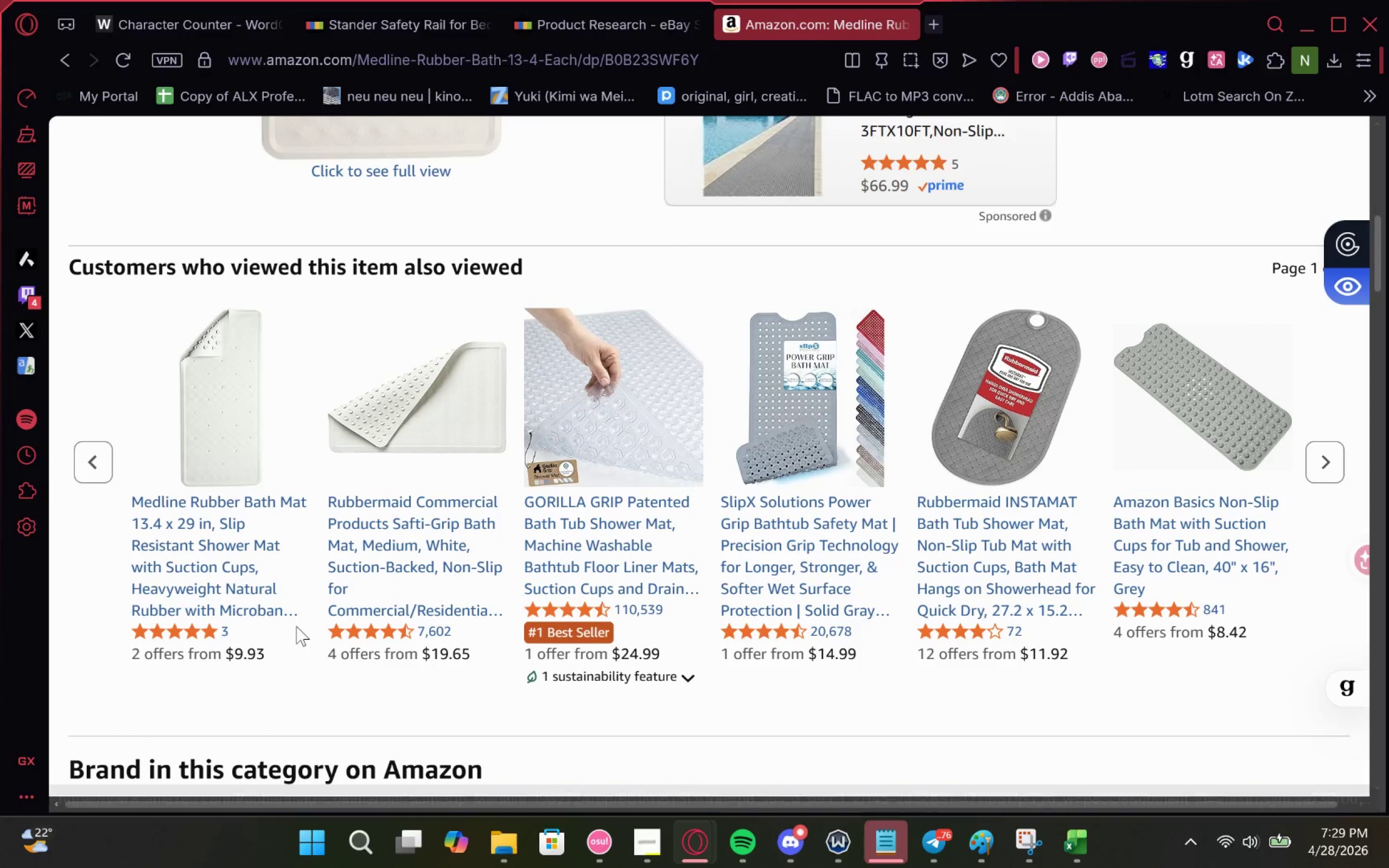 
wait(24.03)
 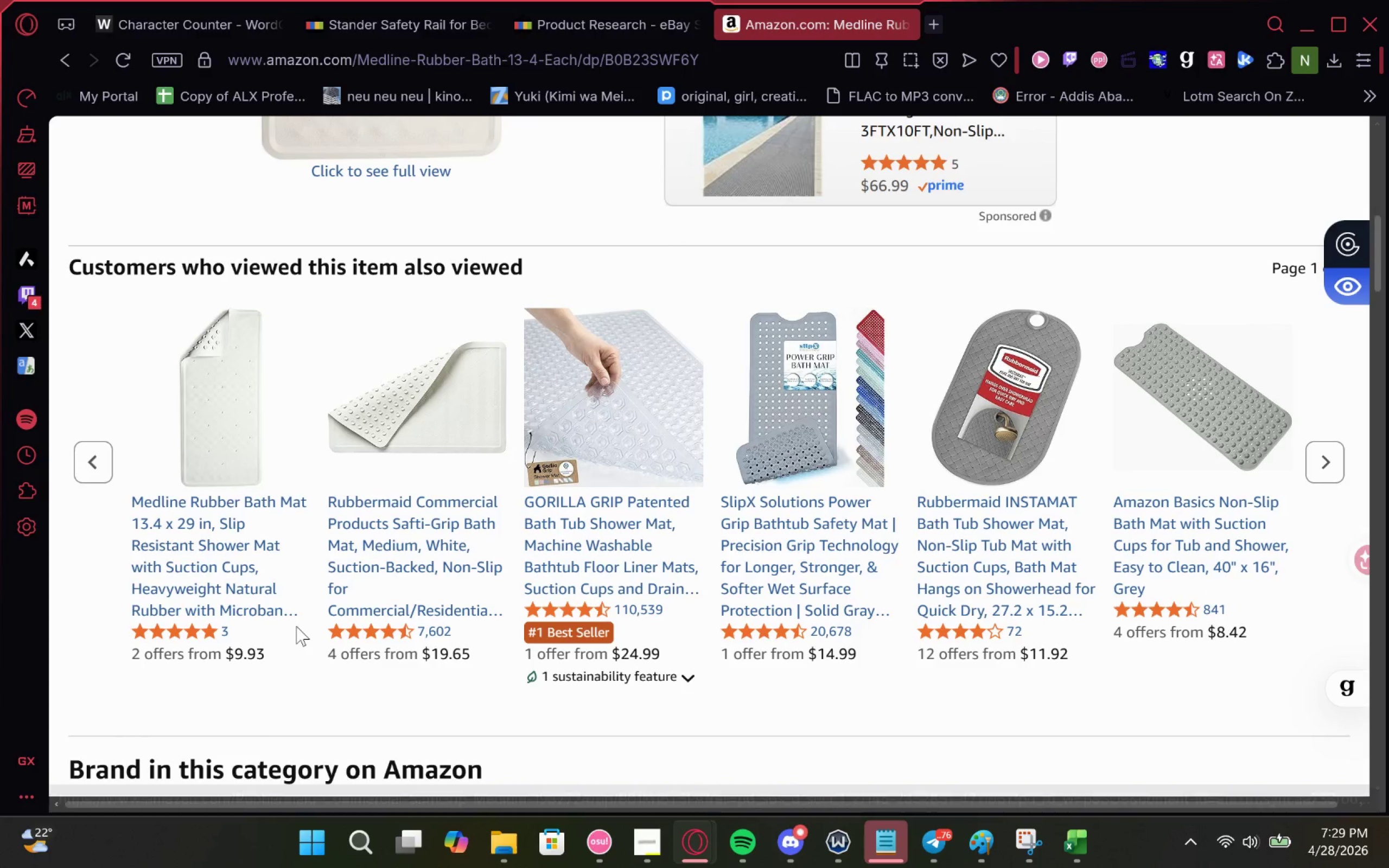 
left_click([788, 154])
 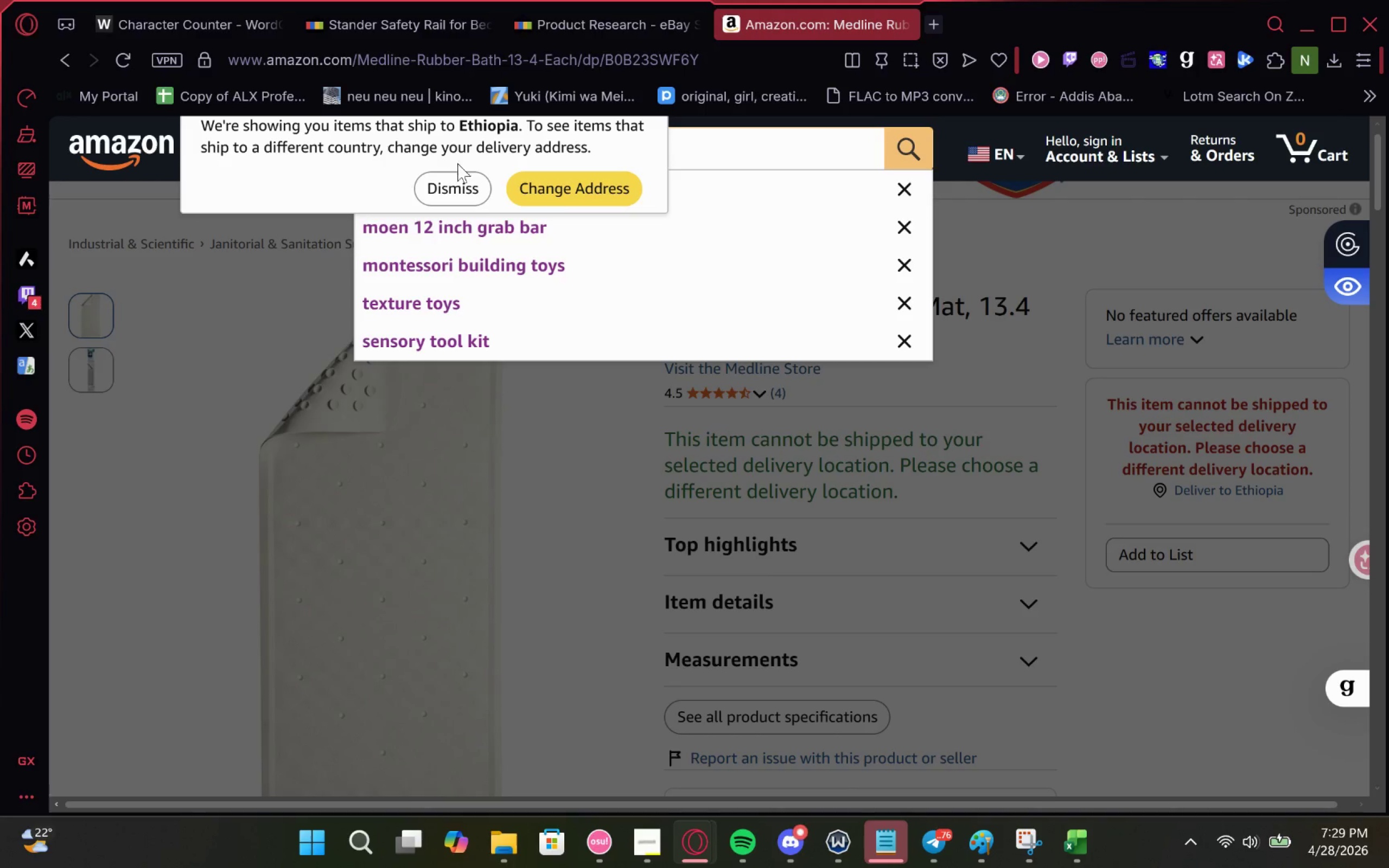 
left_click([551, 190])
 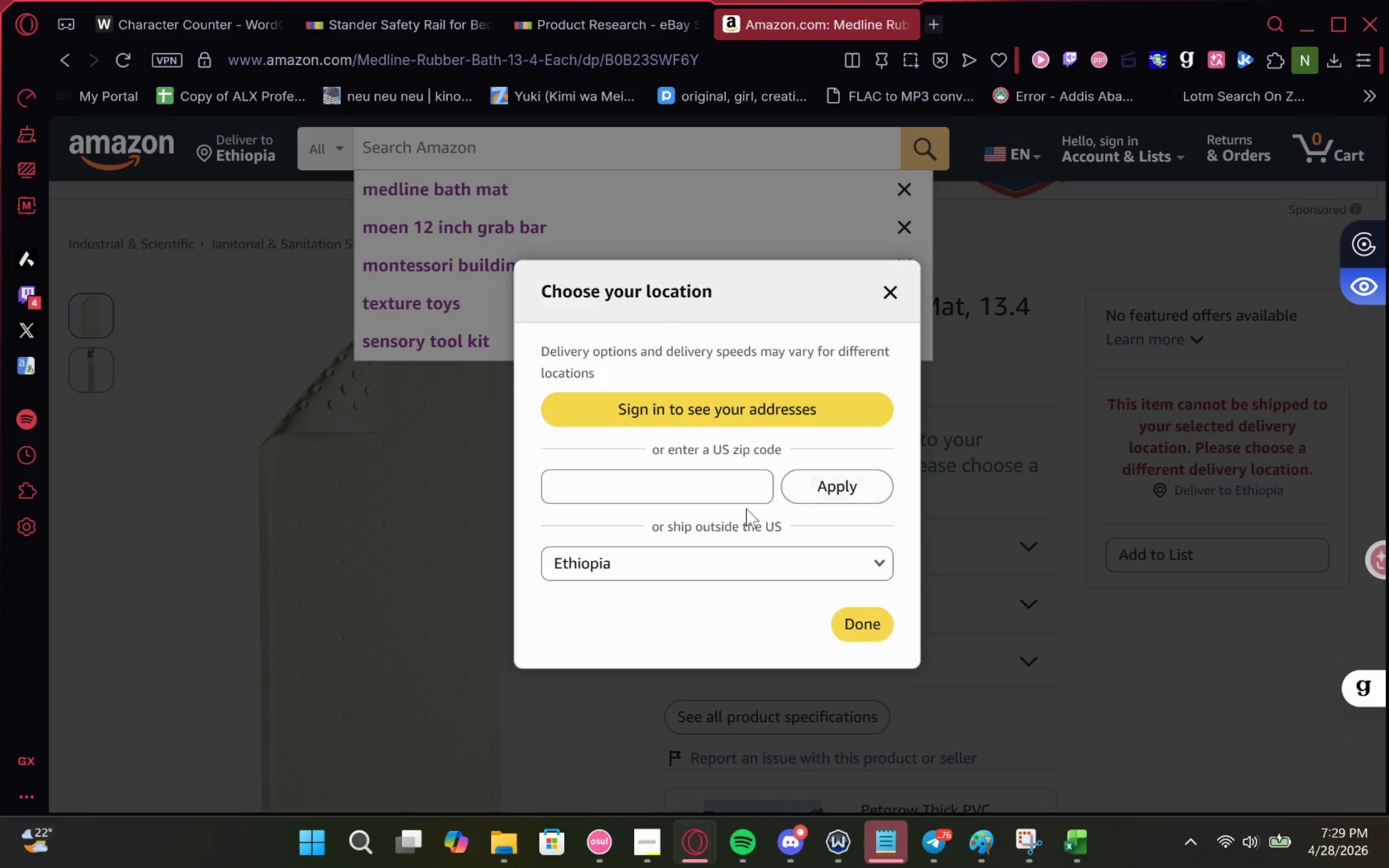 
left_click([690, 554])
 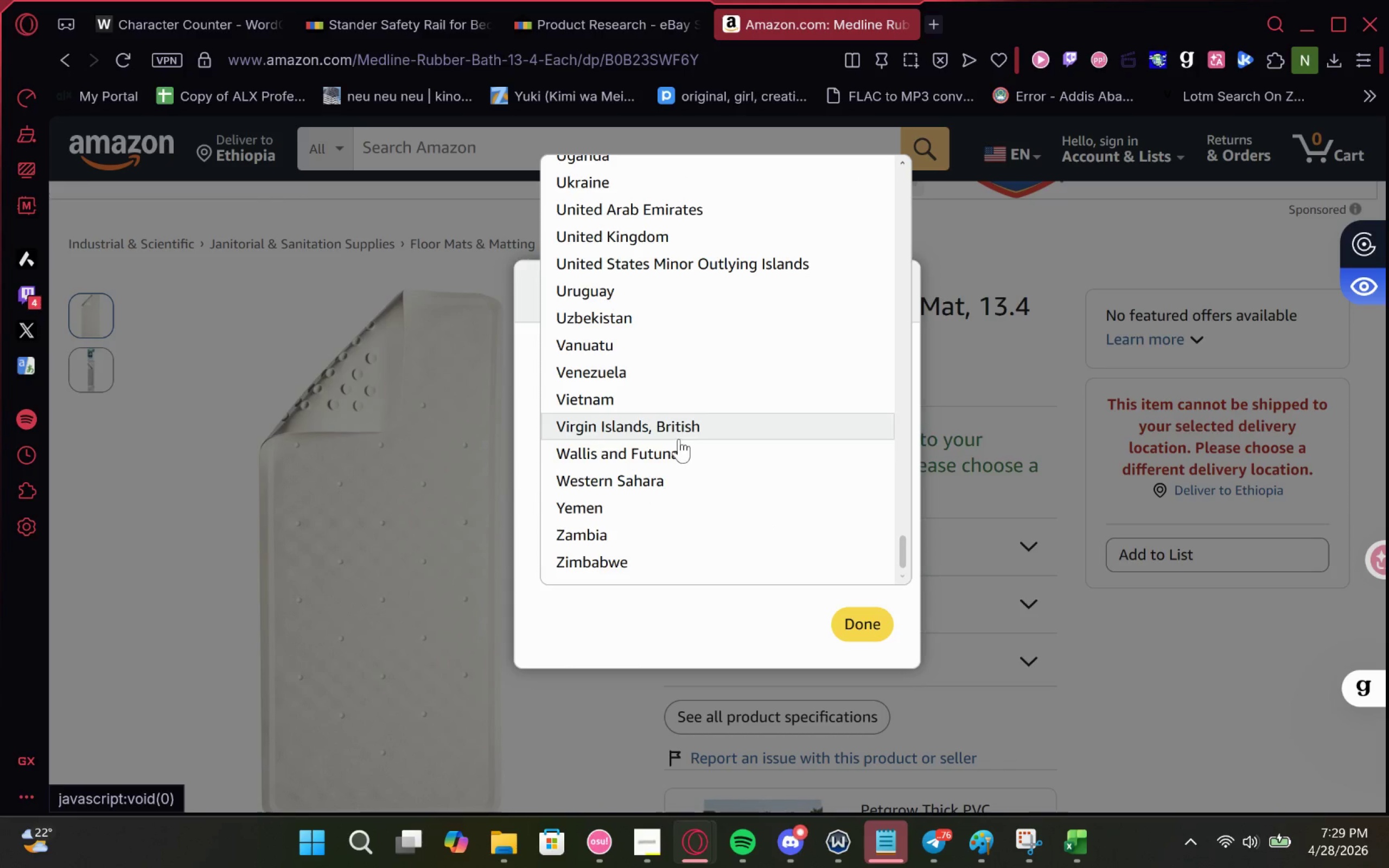 
wait(15.48)
 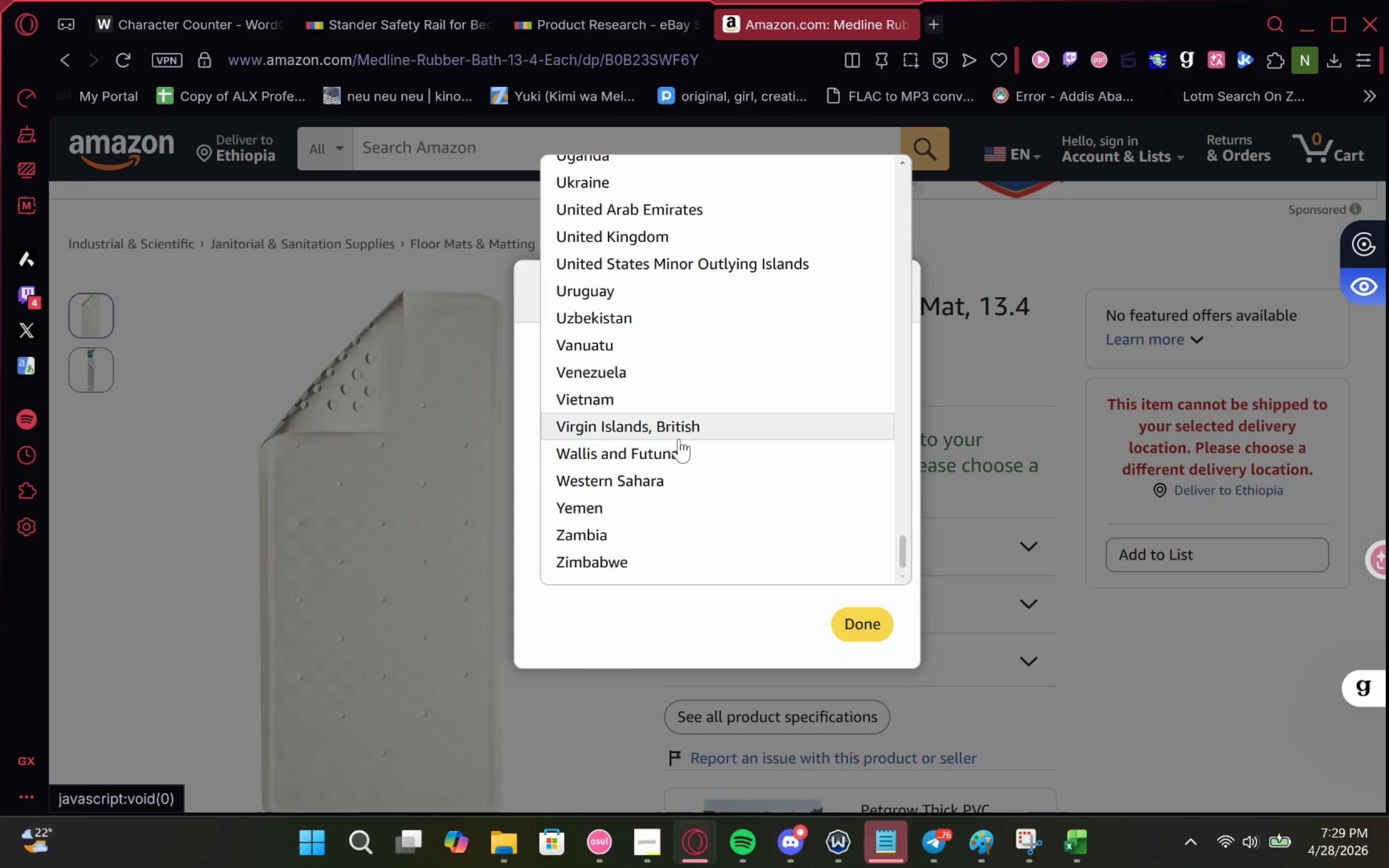 
left_click_drag(start_coordinate=[902, 546], to_coordinate=[931, 157])
 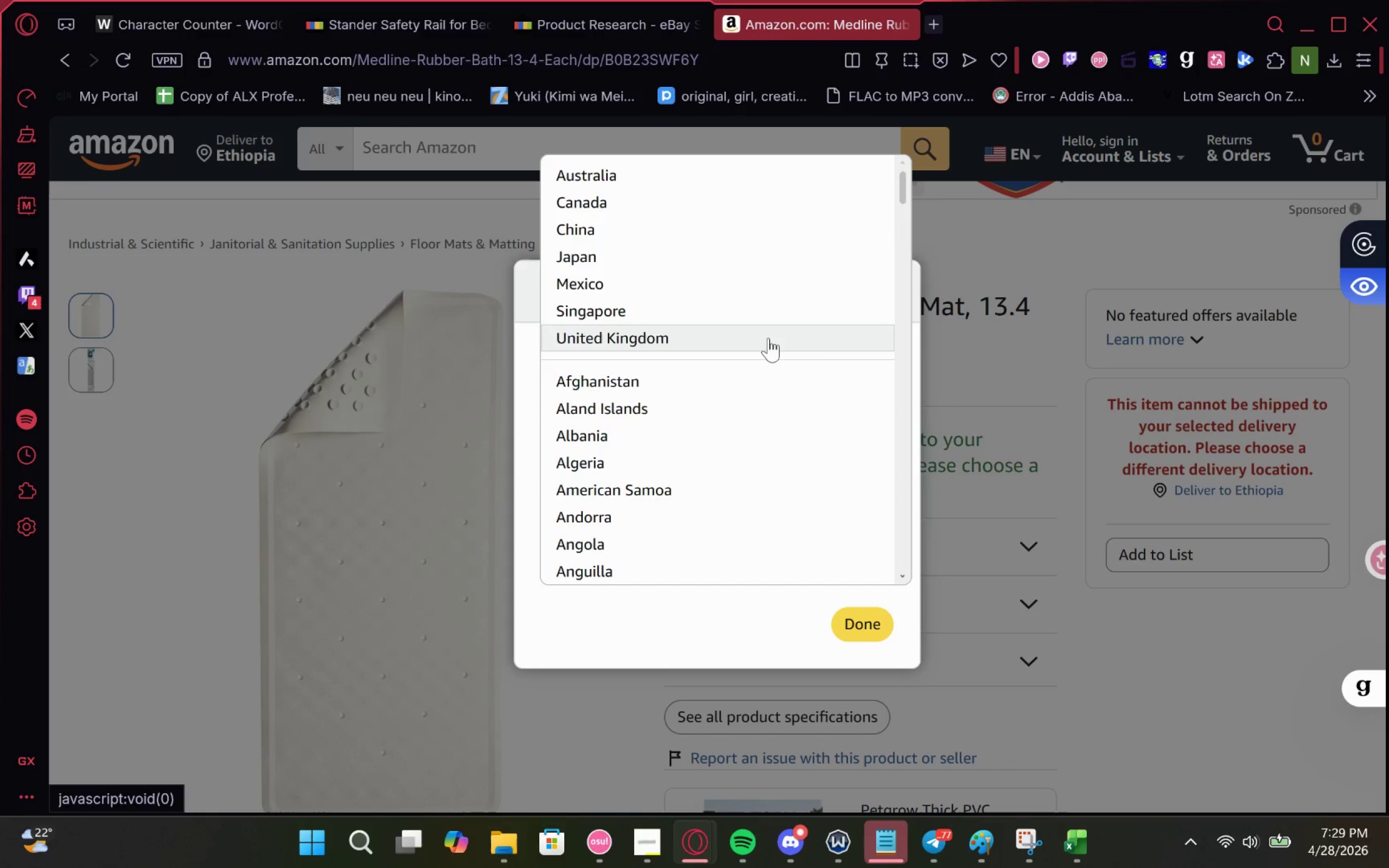 
left_click([768, 338])
 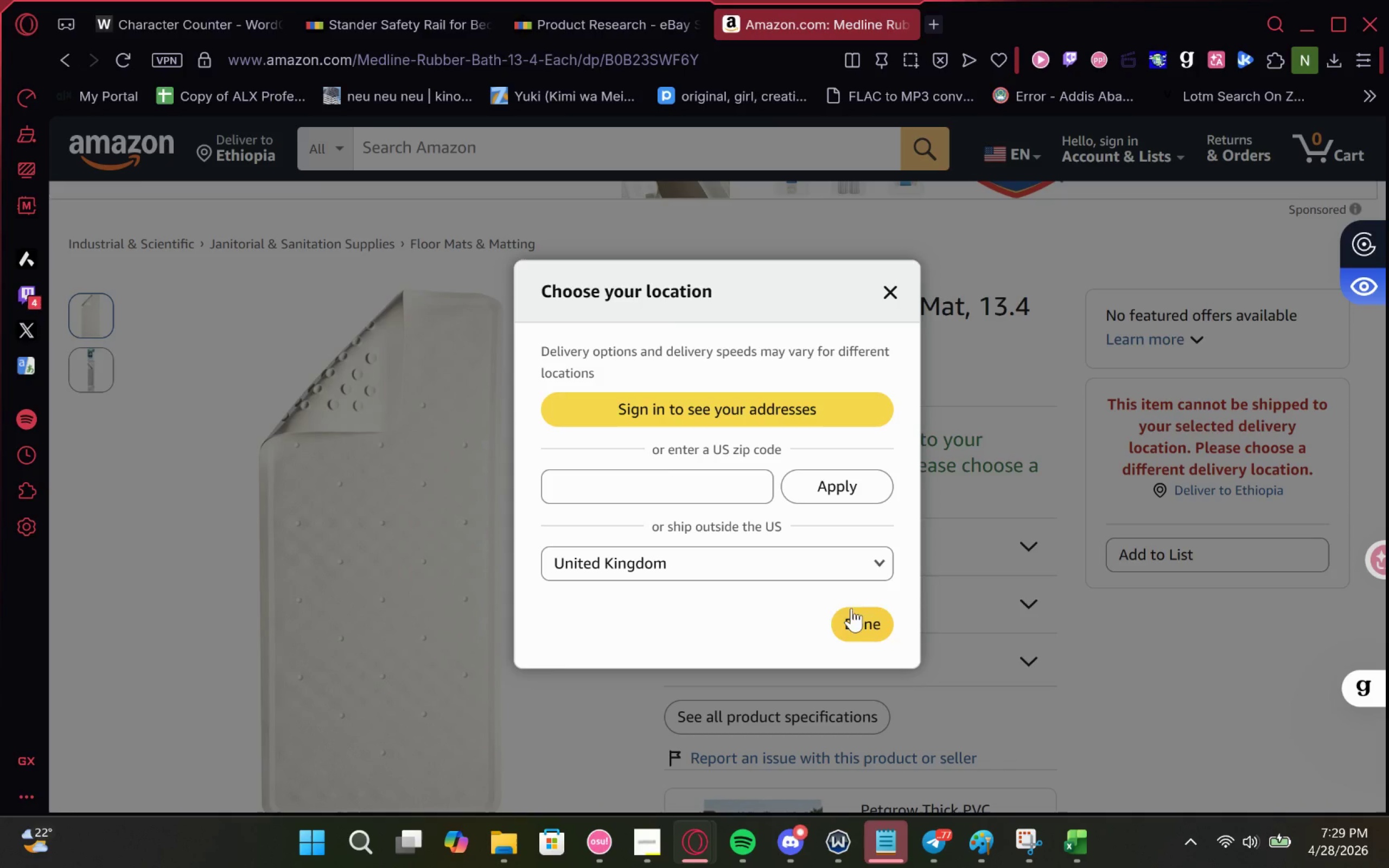 
left_click([856, 624])
 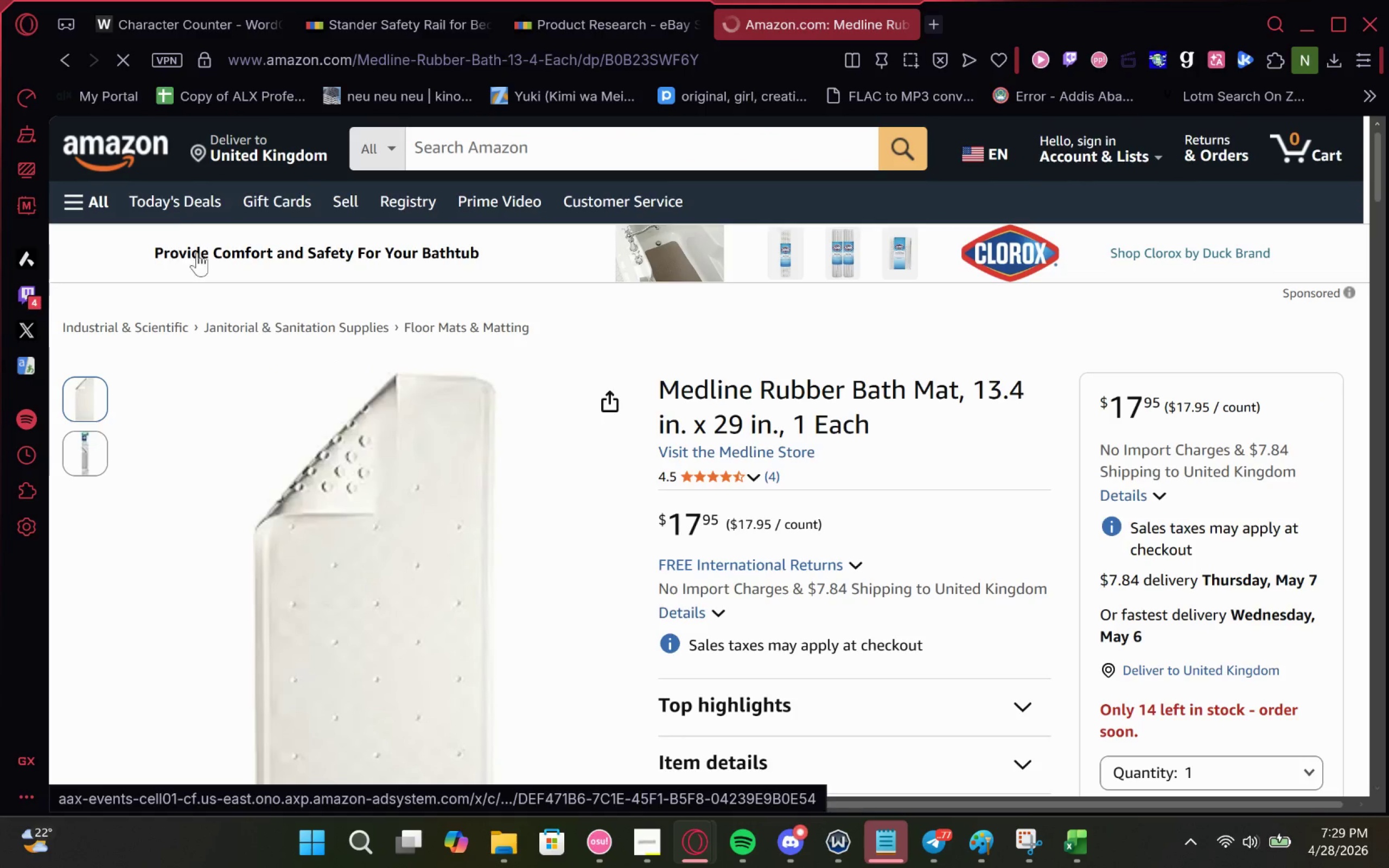 
wait(5.46)
 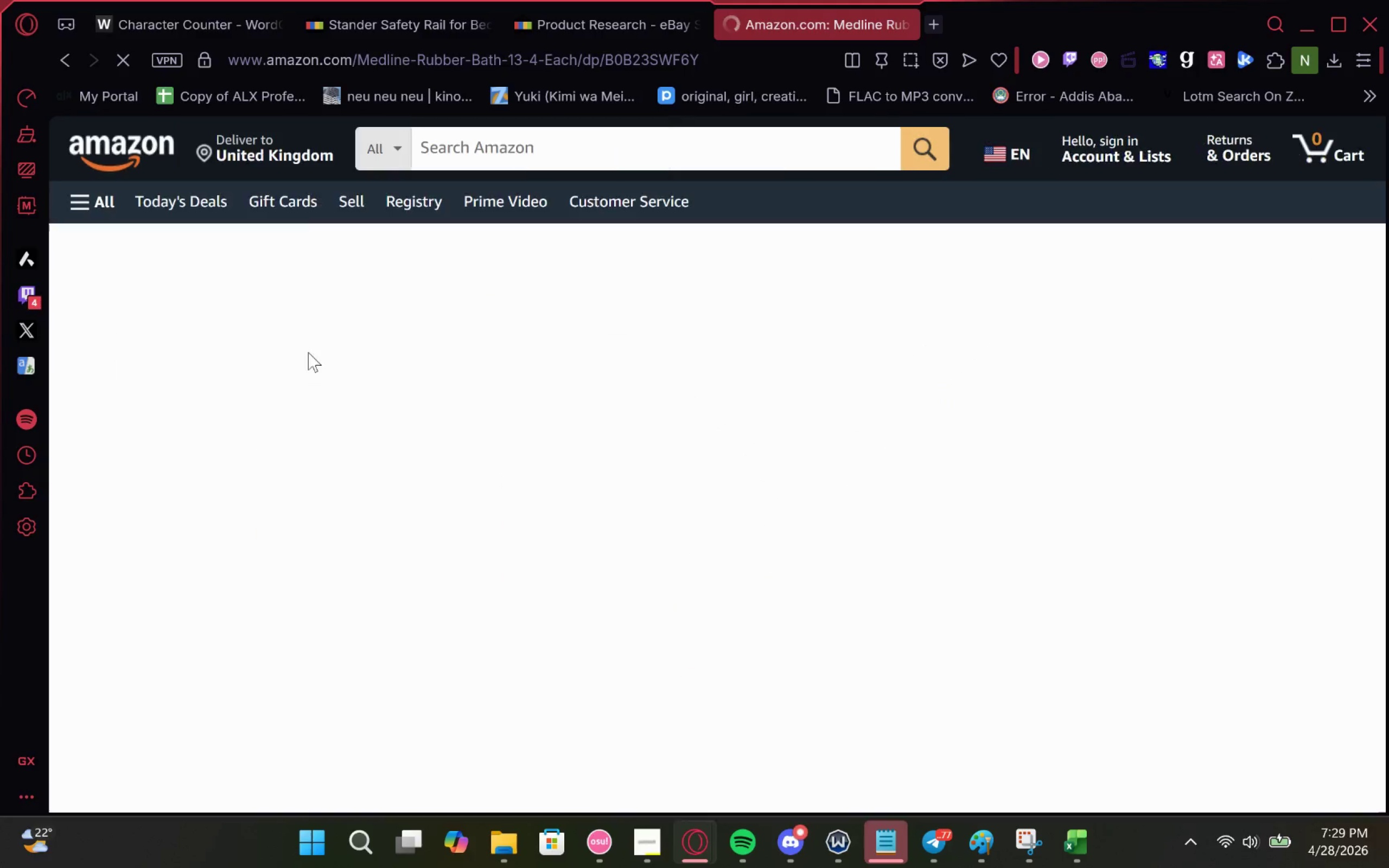 
left_click([565, 133])
 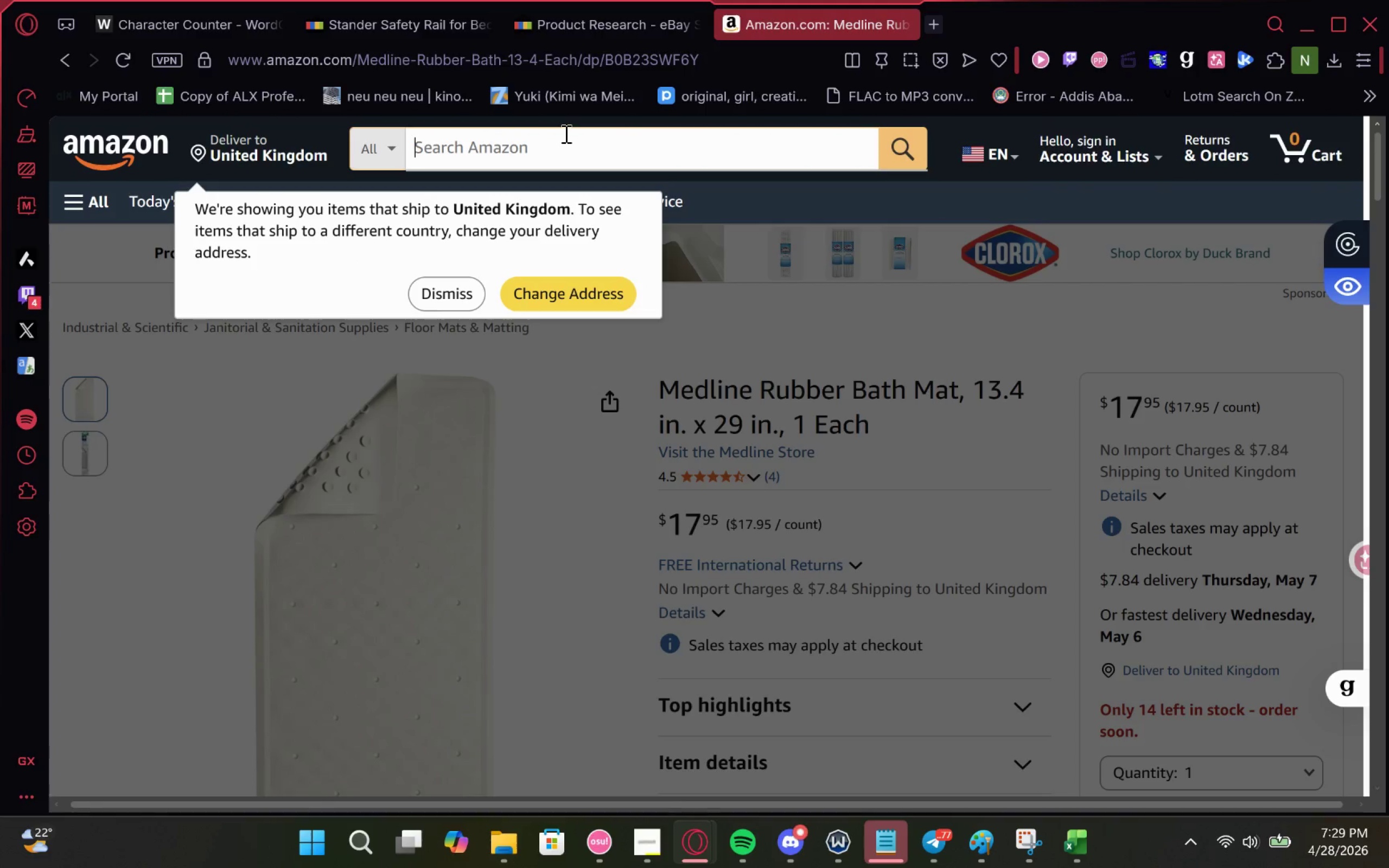 
key(Control+V)
 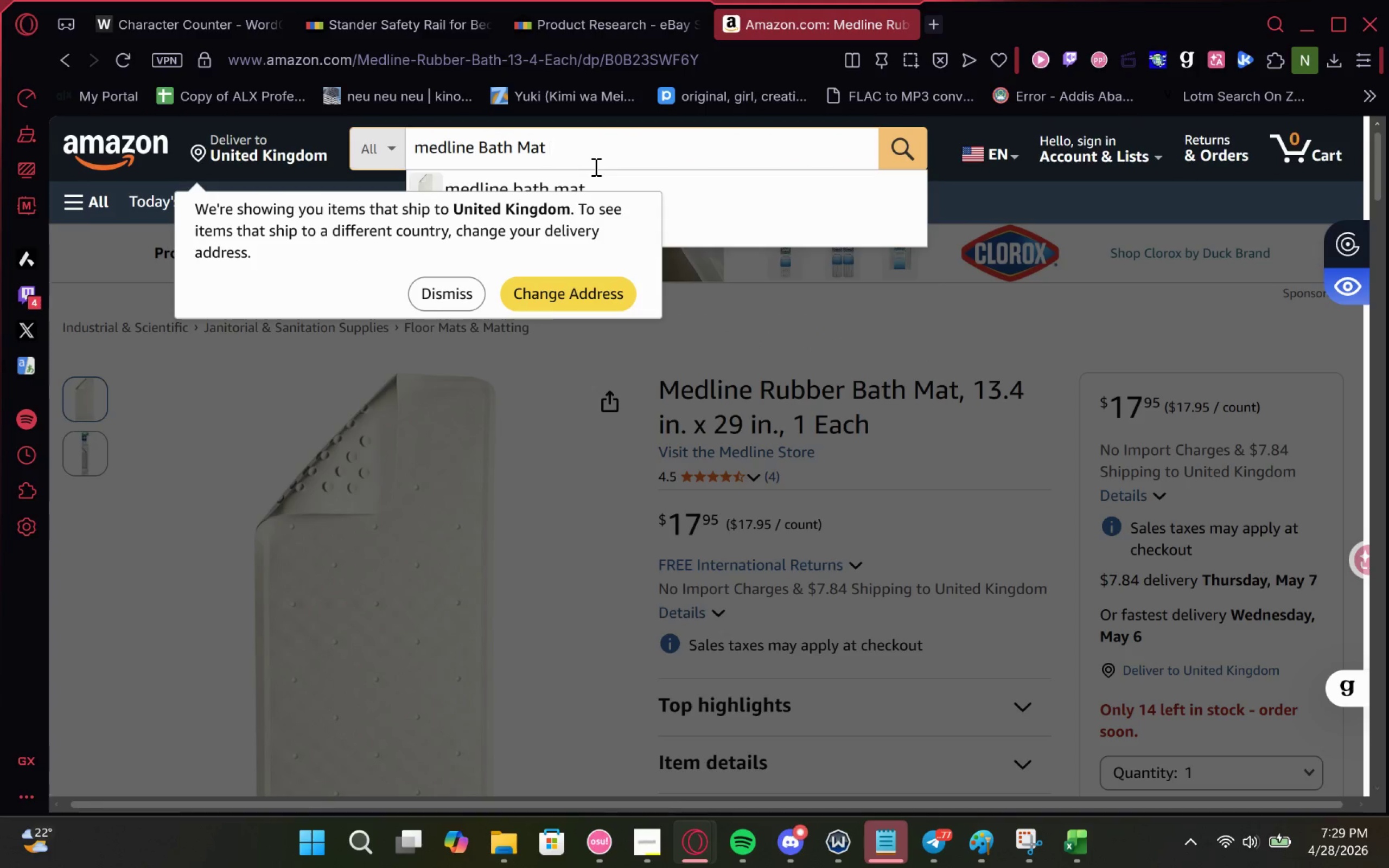 
key(Enter)
 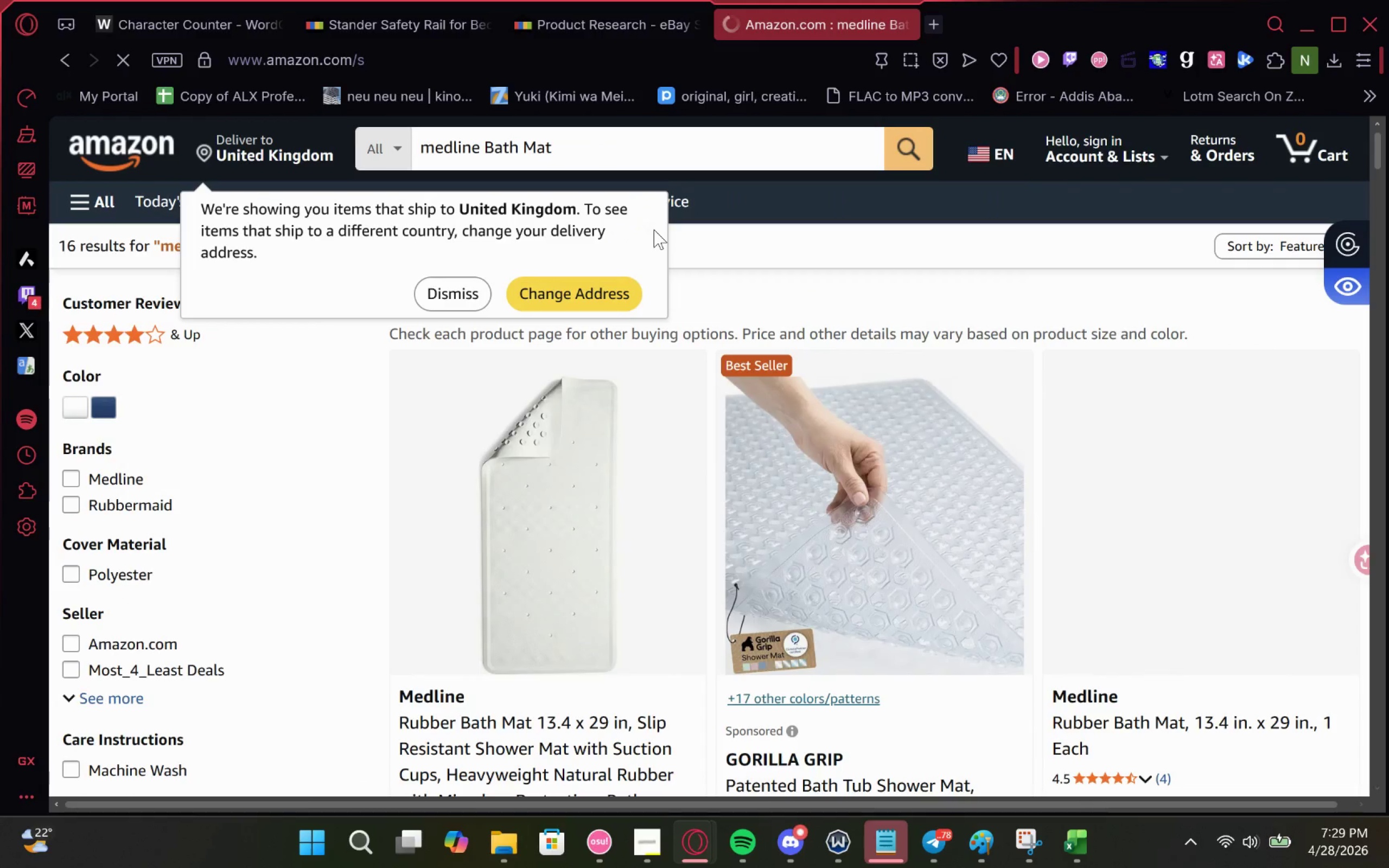 
wait(5.72)
 